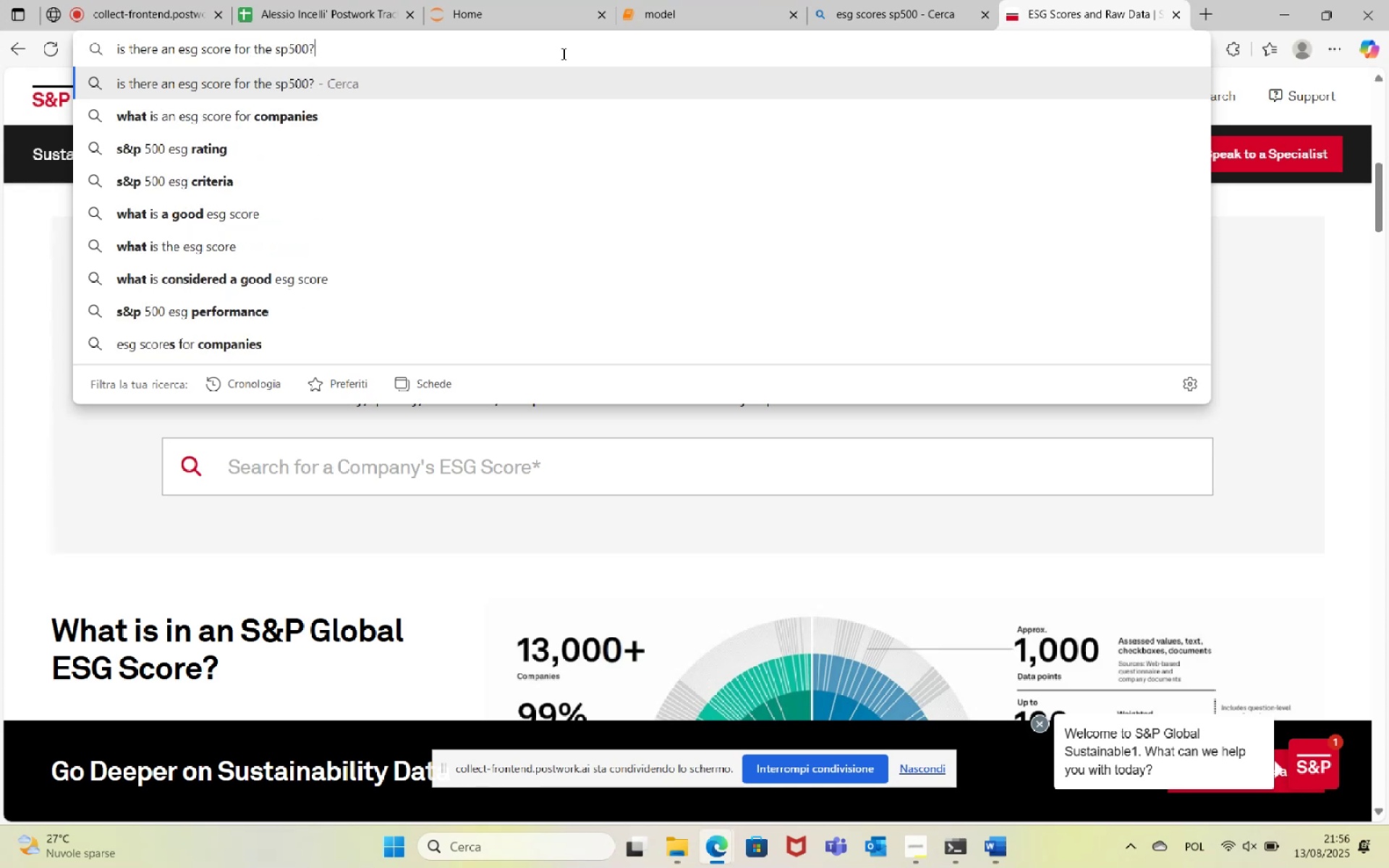 
key(Enter)
 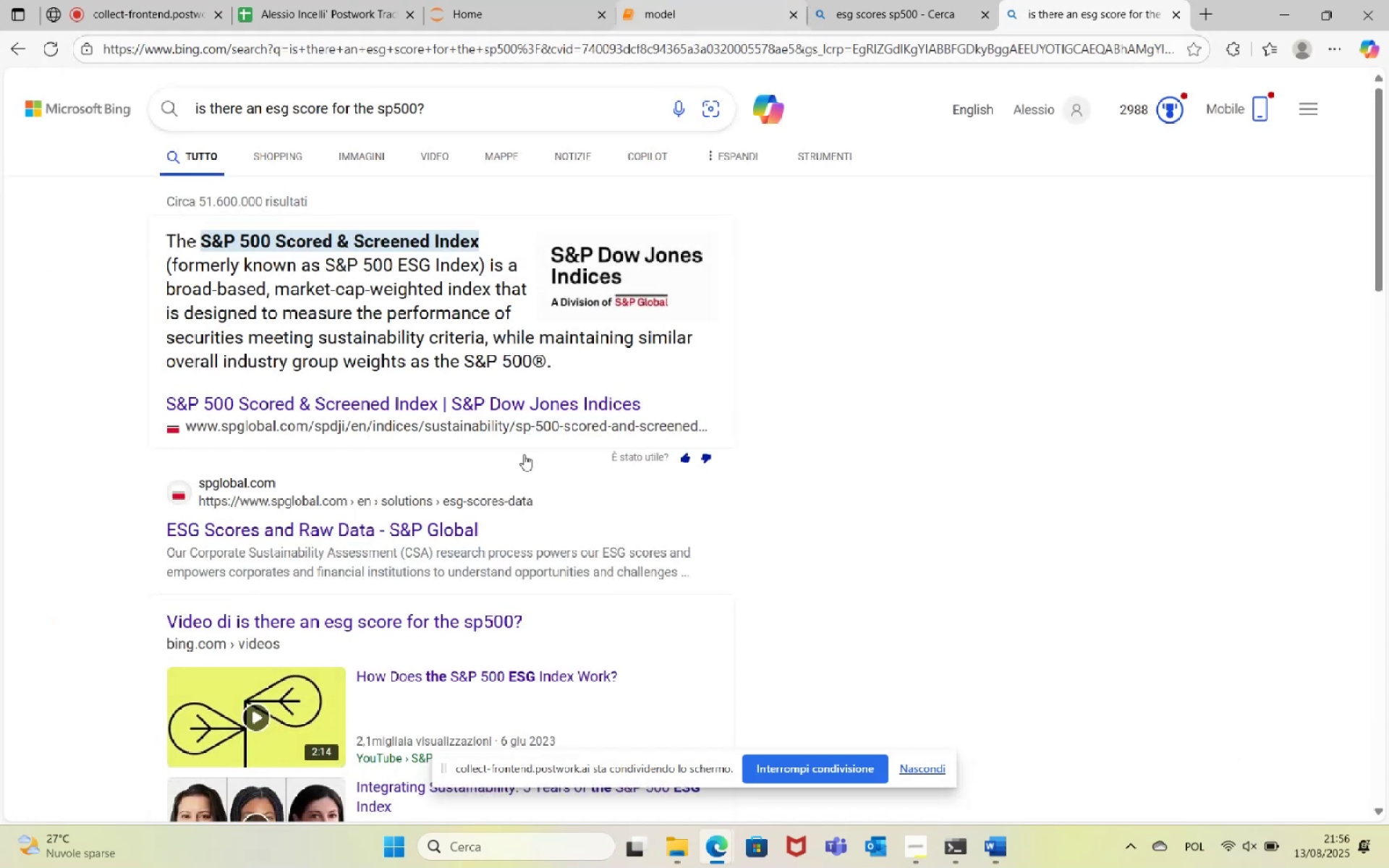 
scroll: coordinate [416, 538], scroll_direction: down, amount: 6.0
 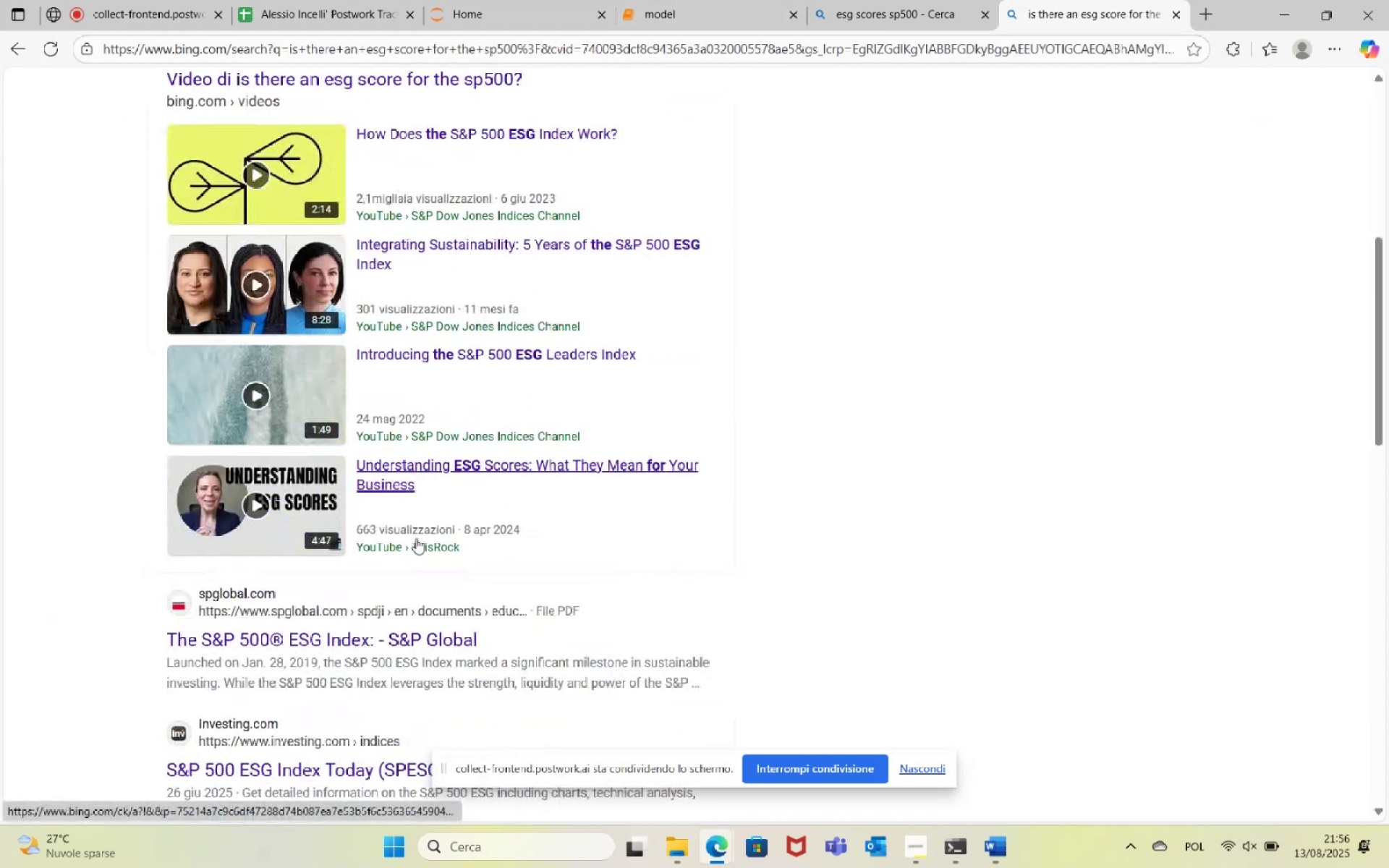 
scroll: coordinate [416, 538], scroll_direction: up, amount: 2.0
 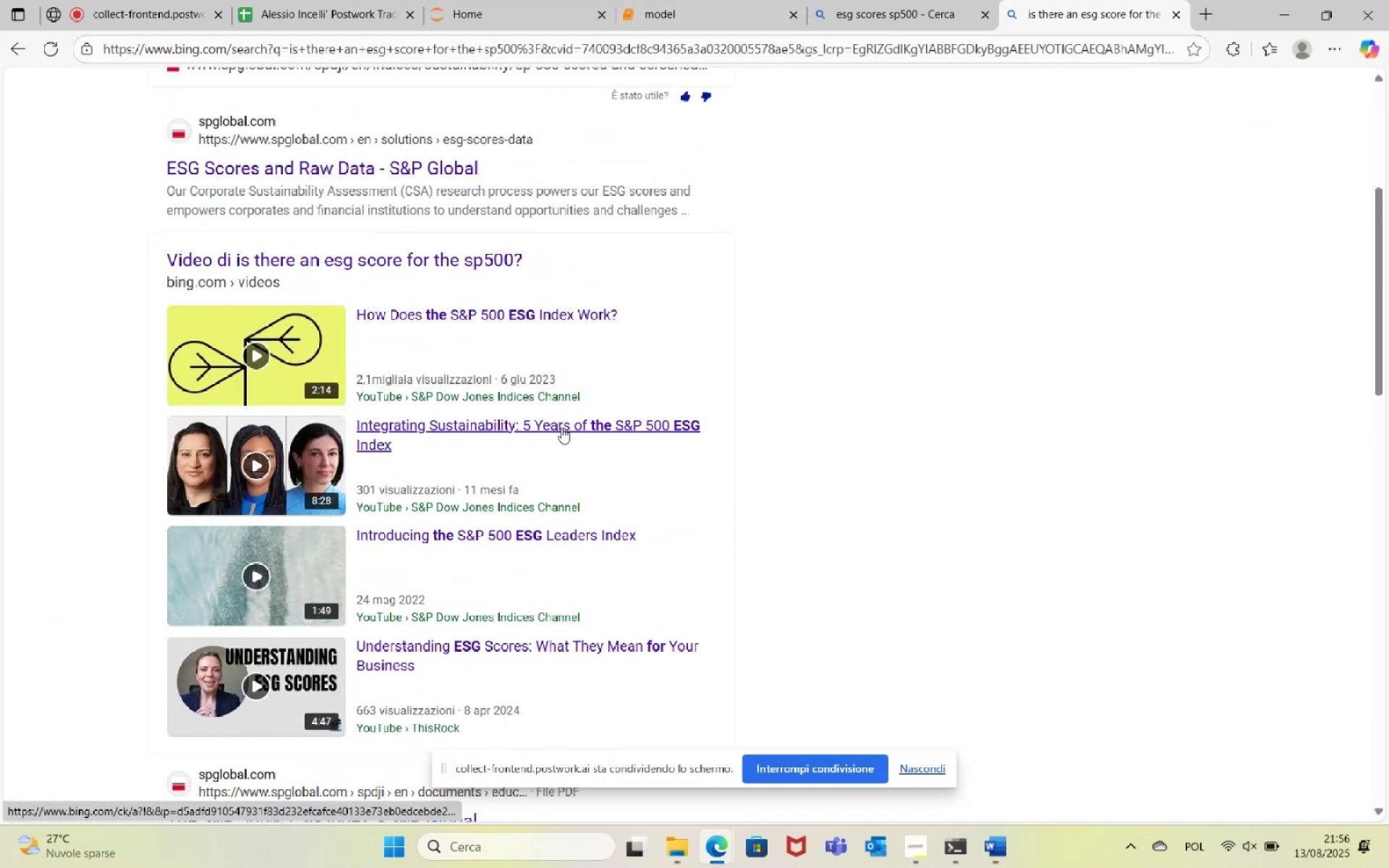 
scroll: coordinate [556, 355], scroll_direction: down, amount: 4.0
 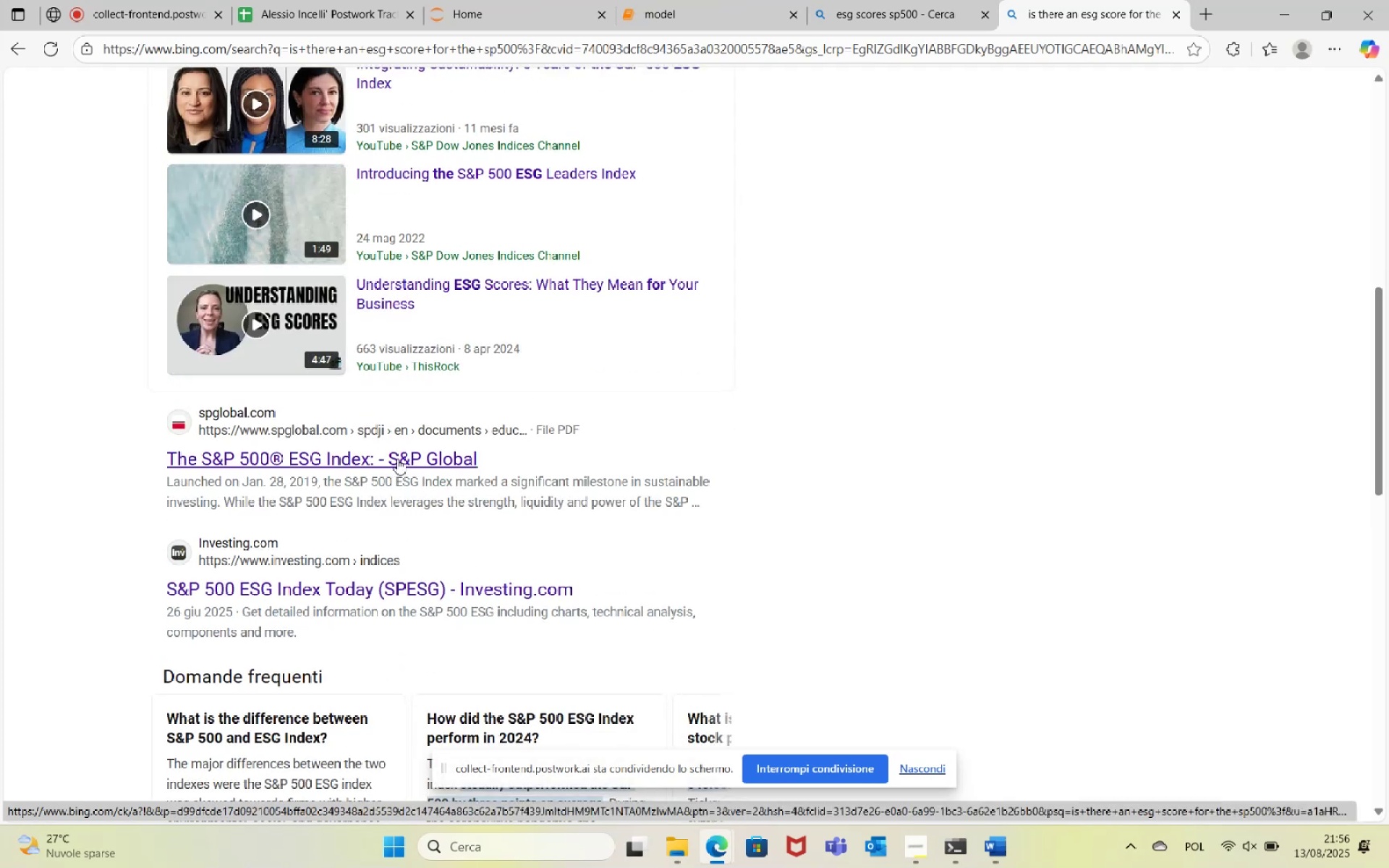 
wait(6.49)
 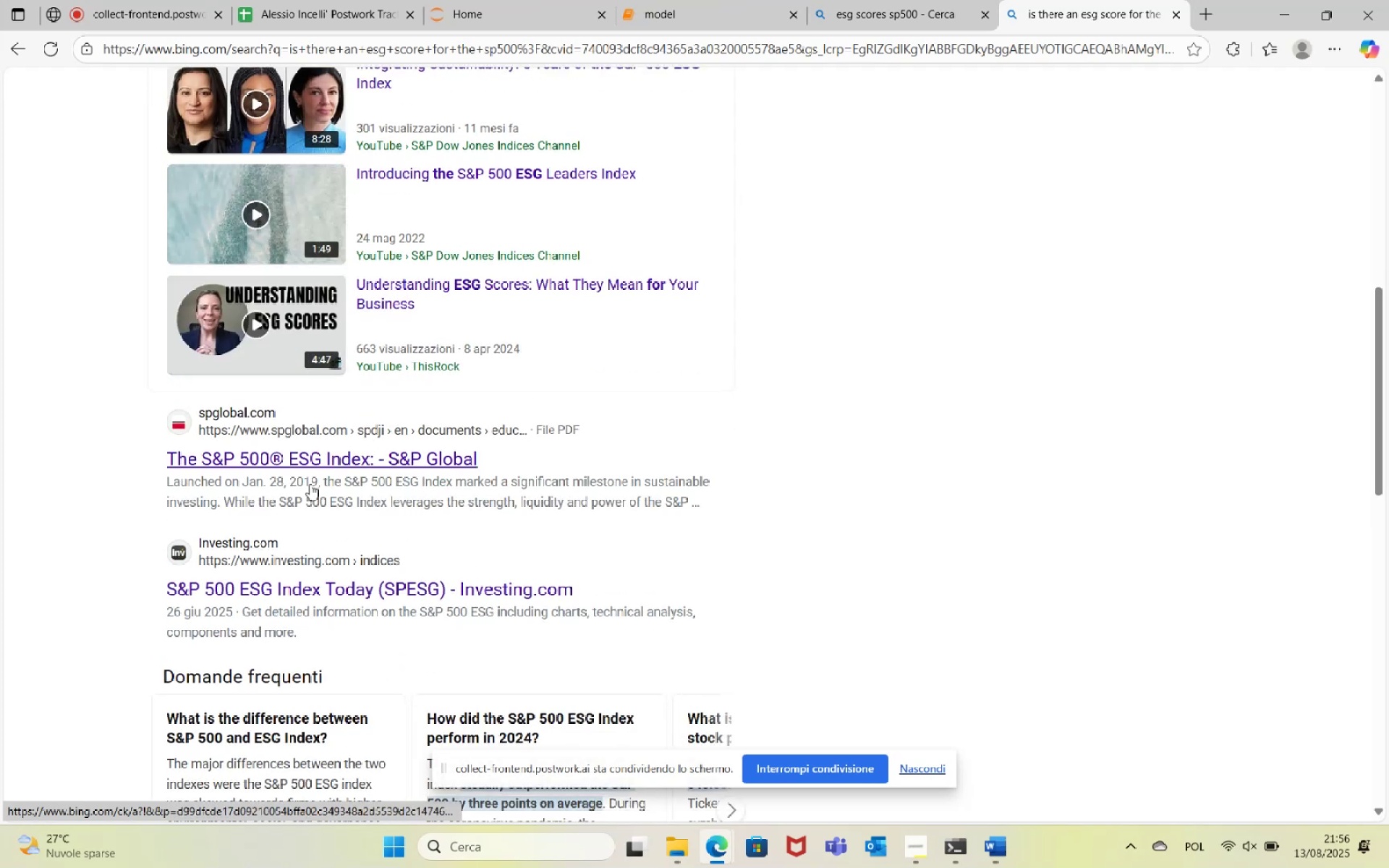 
left_click([378, 590])
 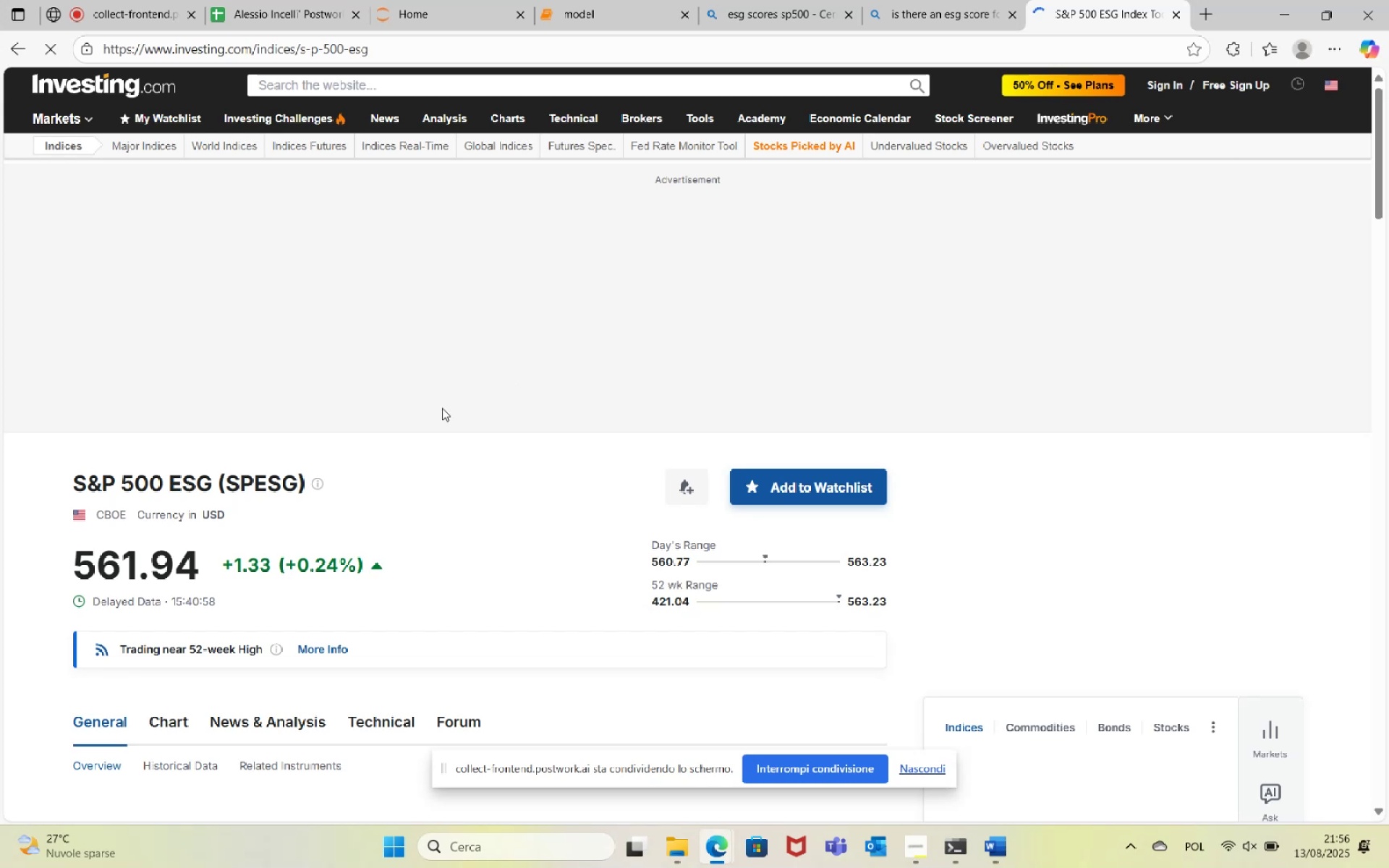 
scroll: coordinate [399, 462], scroll_direction: down, amount: 12.0
 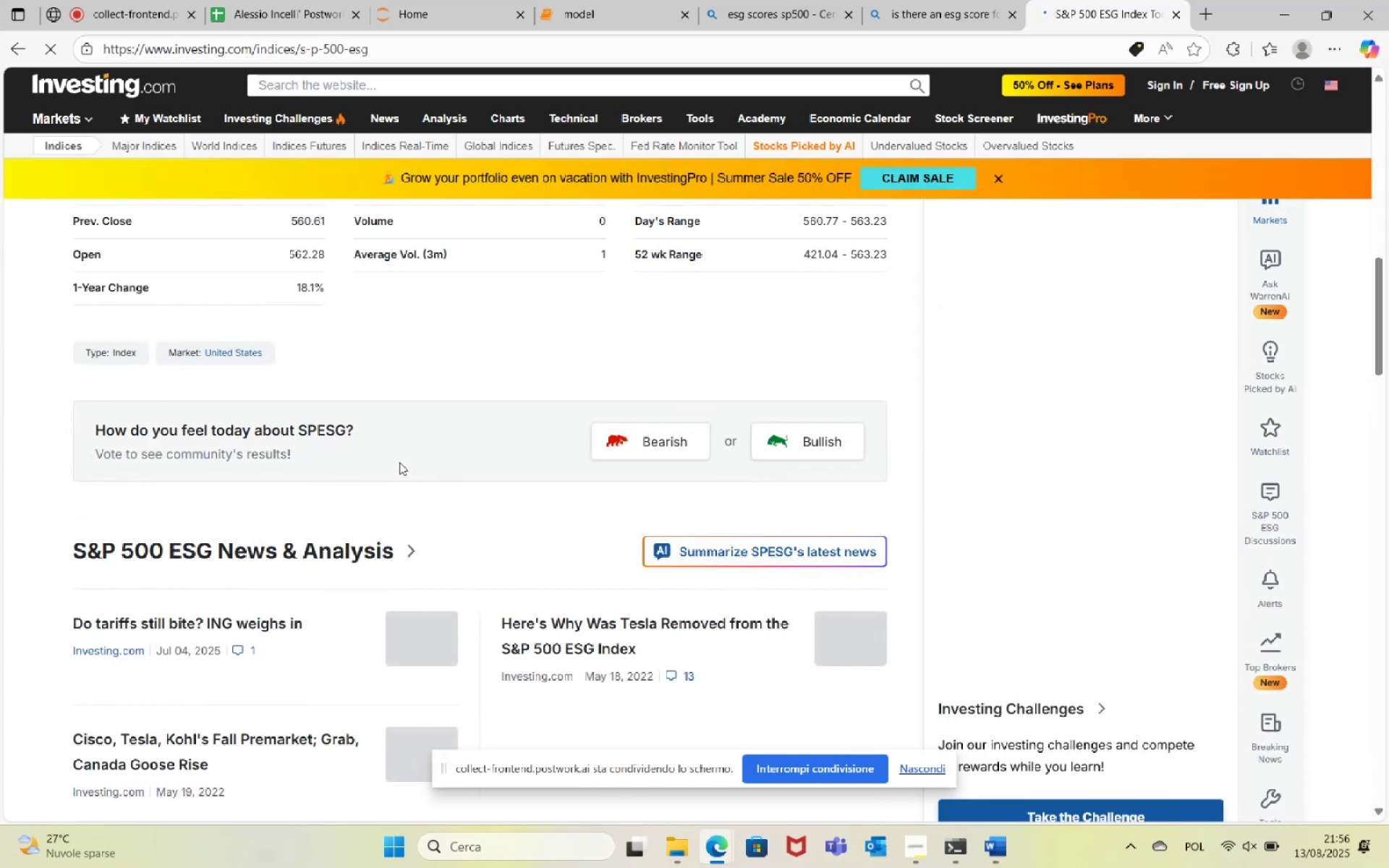 
scroll: coordinate [402, 462], scroll_direction: up, amount: 10.0
 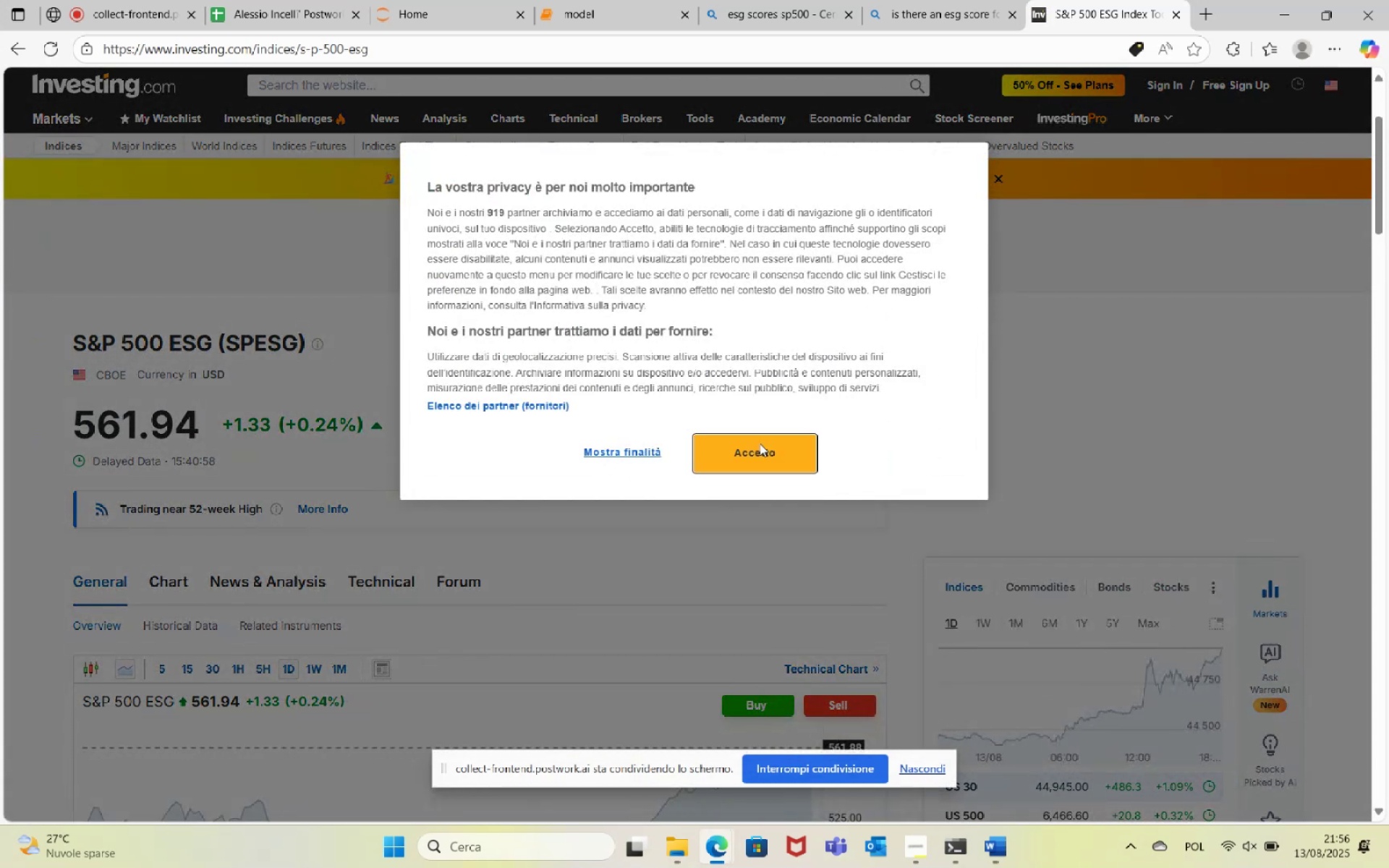 
scroll: coordinate [1121, 481], scroll_direction: down, amount: 5.0
 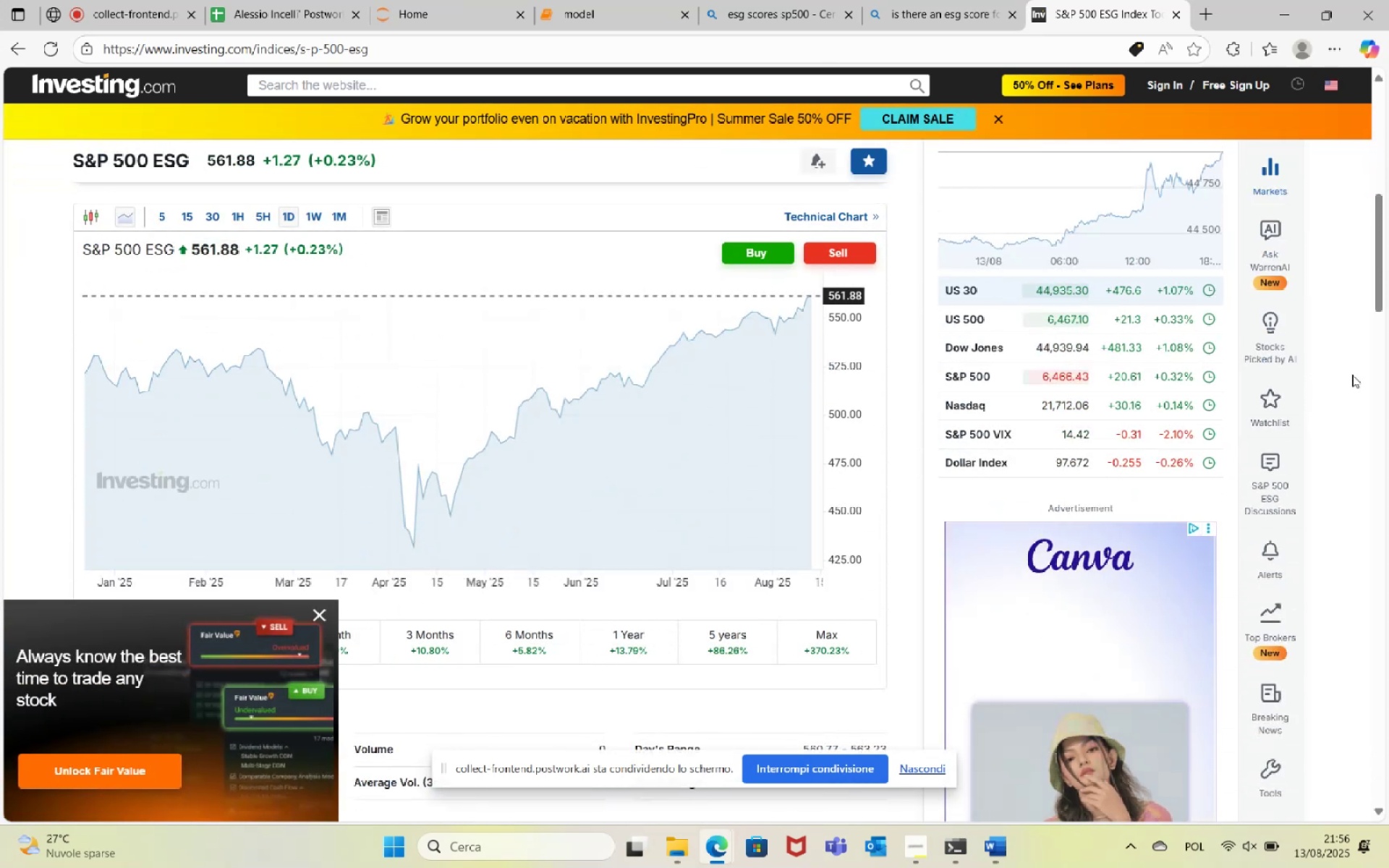 
wait(11.7)
 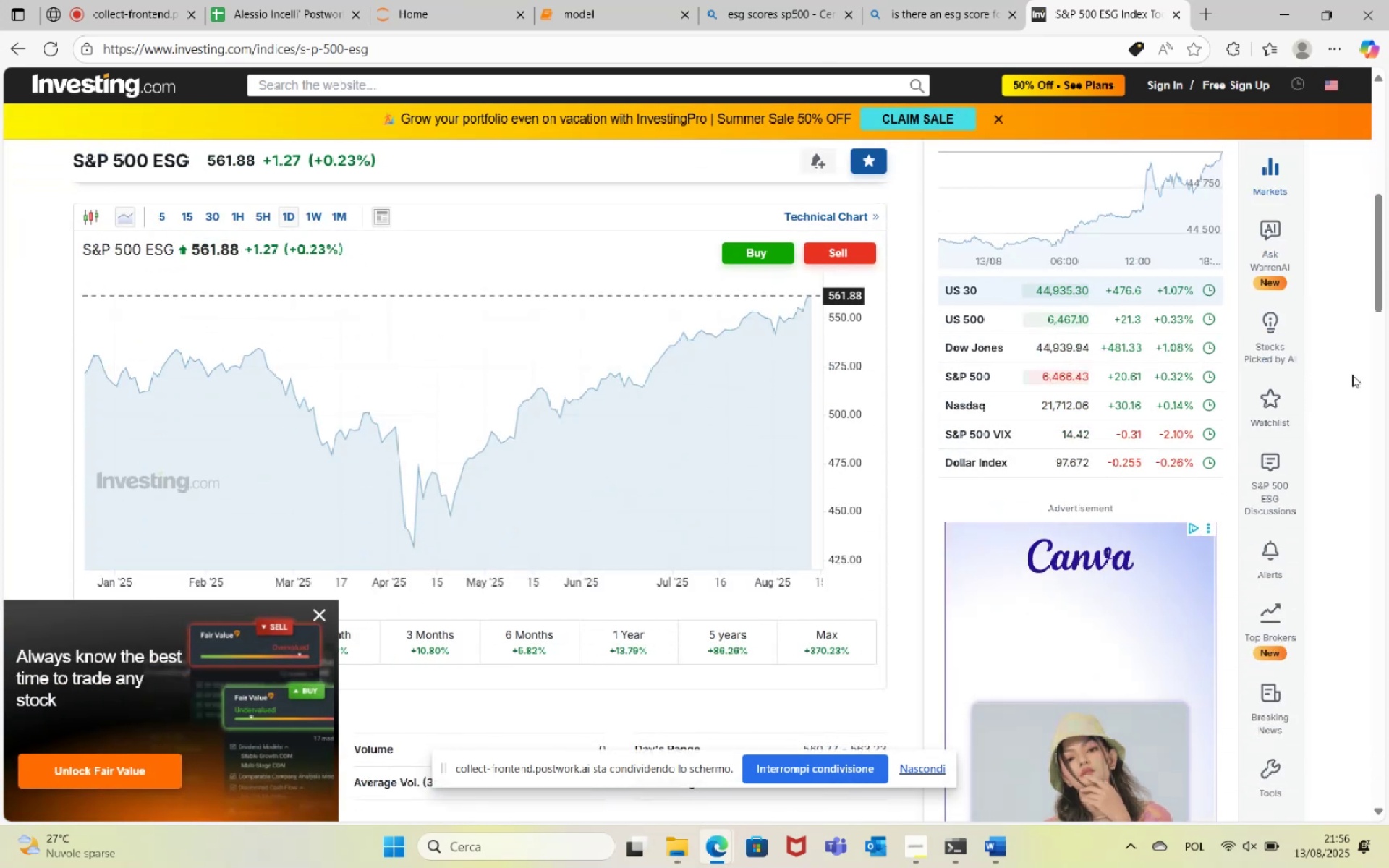 
left_click([320, 612])
 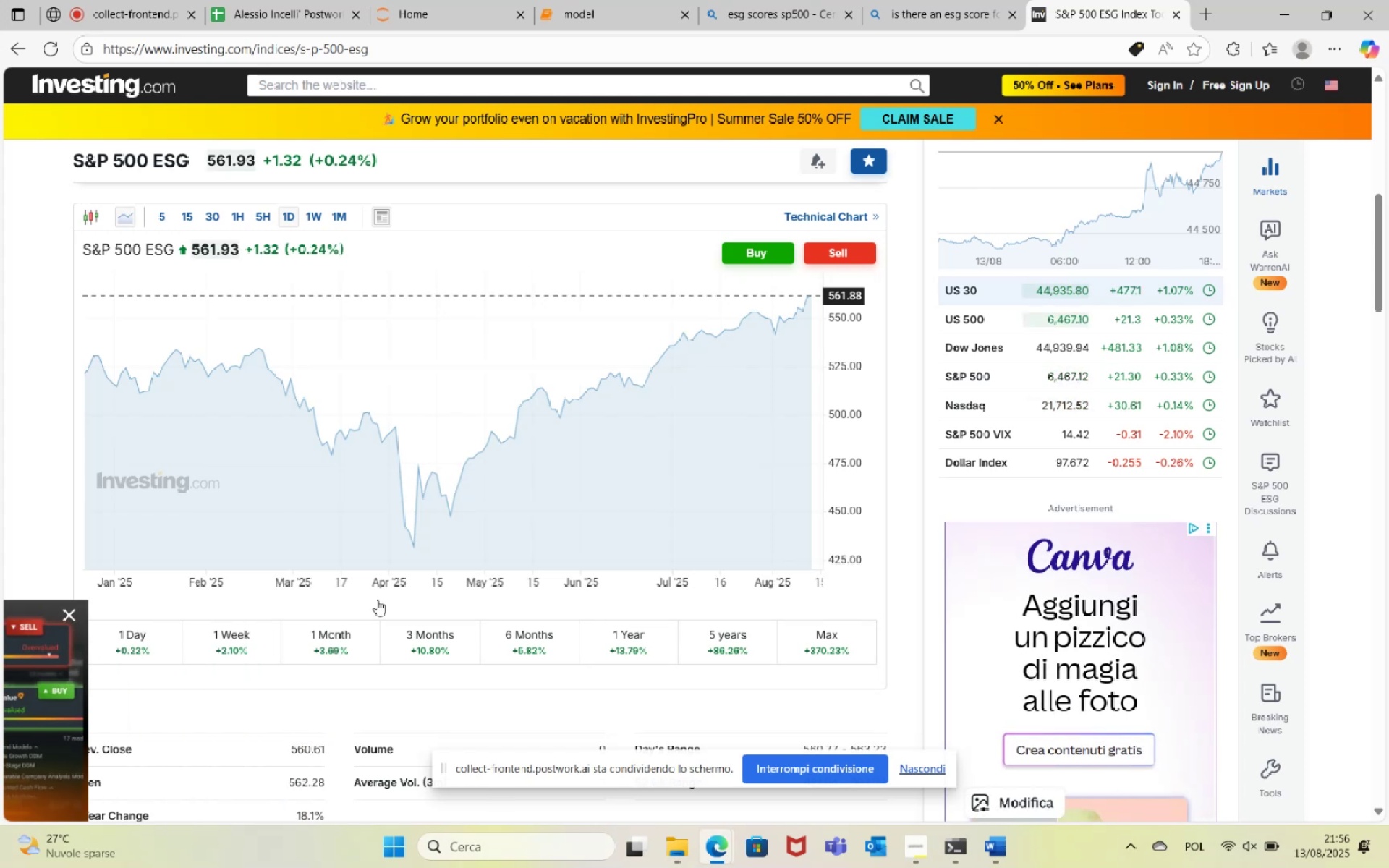 
mouse_move([642, 525])
 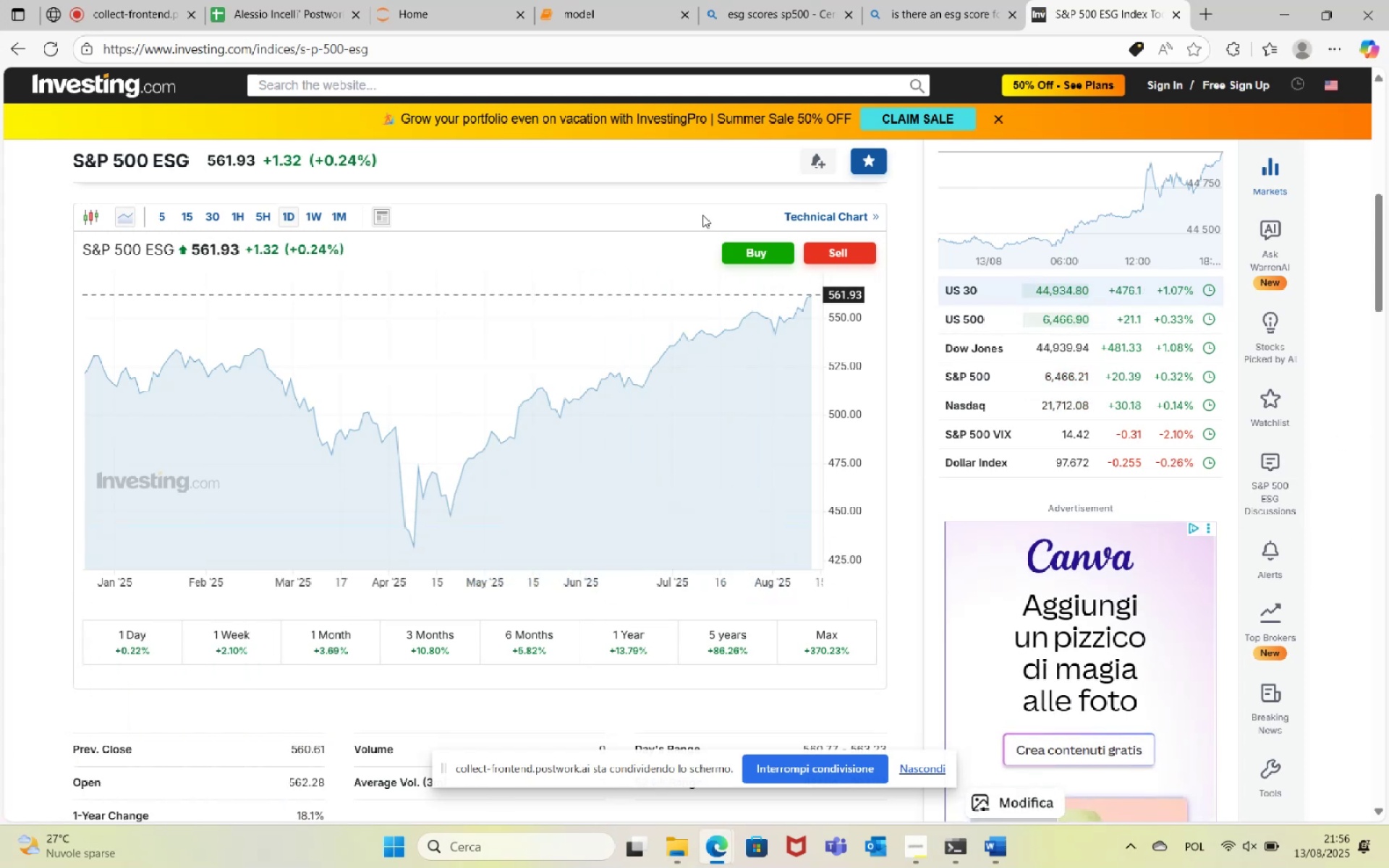 
scroll: coordinate [764, 456], scroll_direction: down, amount: 6.0
 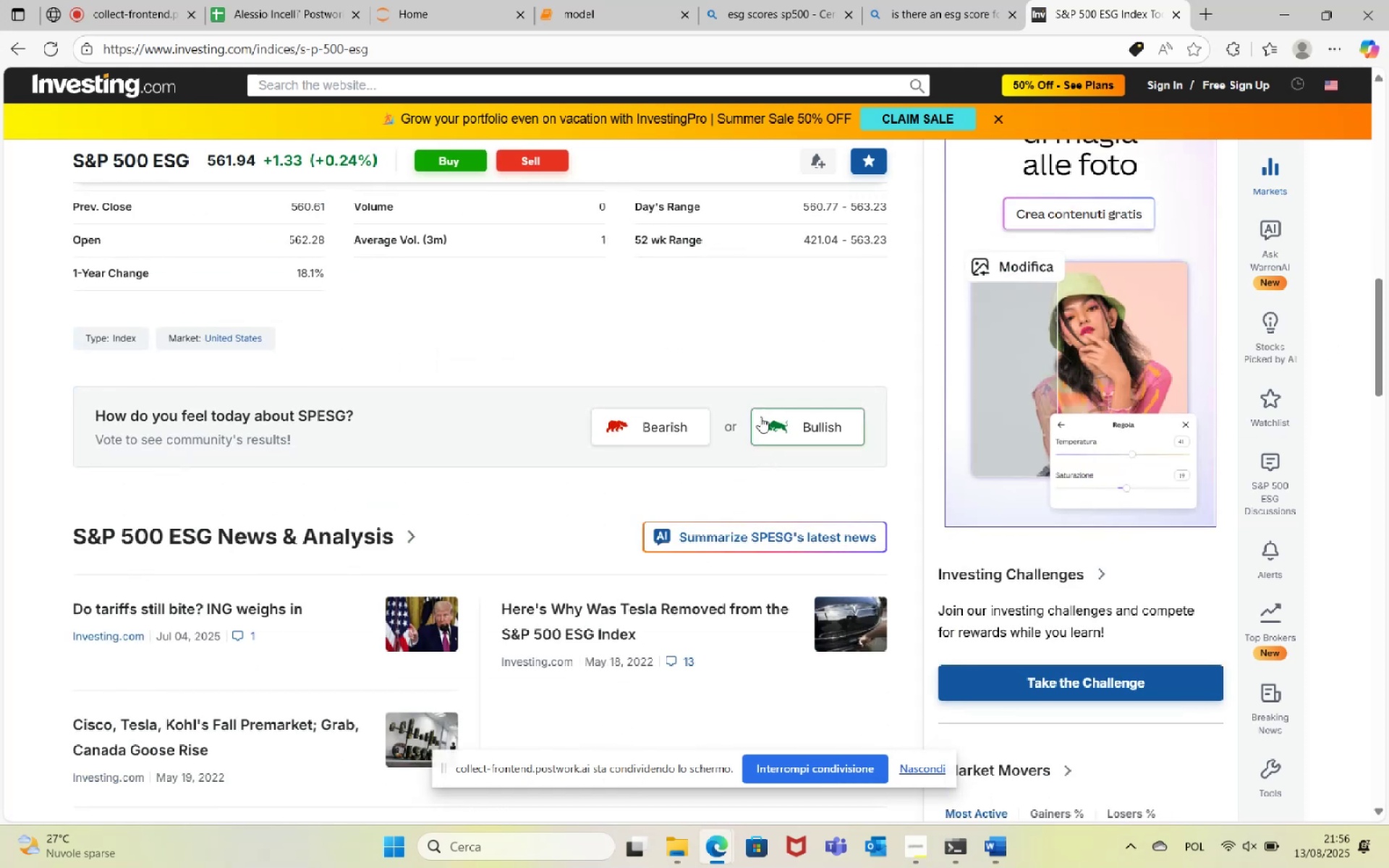 
scroll: coordinate [810, 442], scroll_direction: up, amount: 10.0
 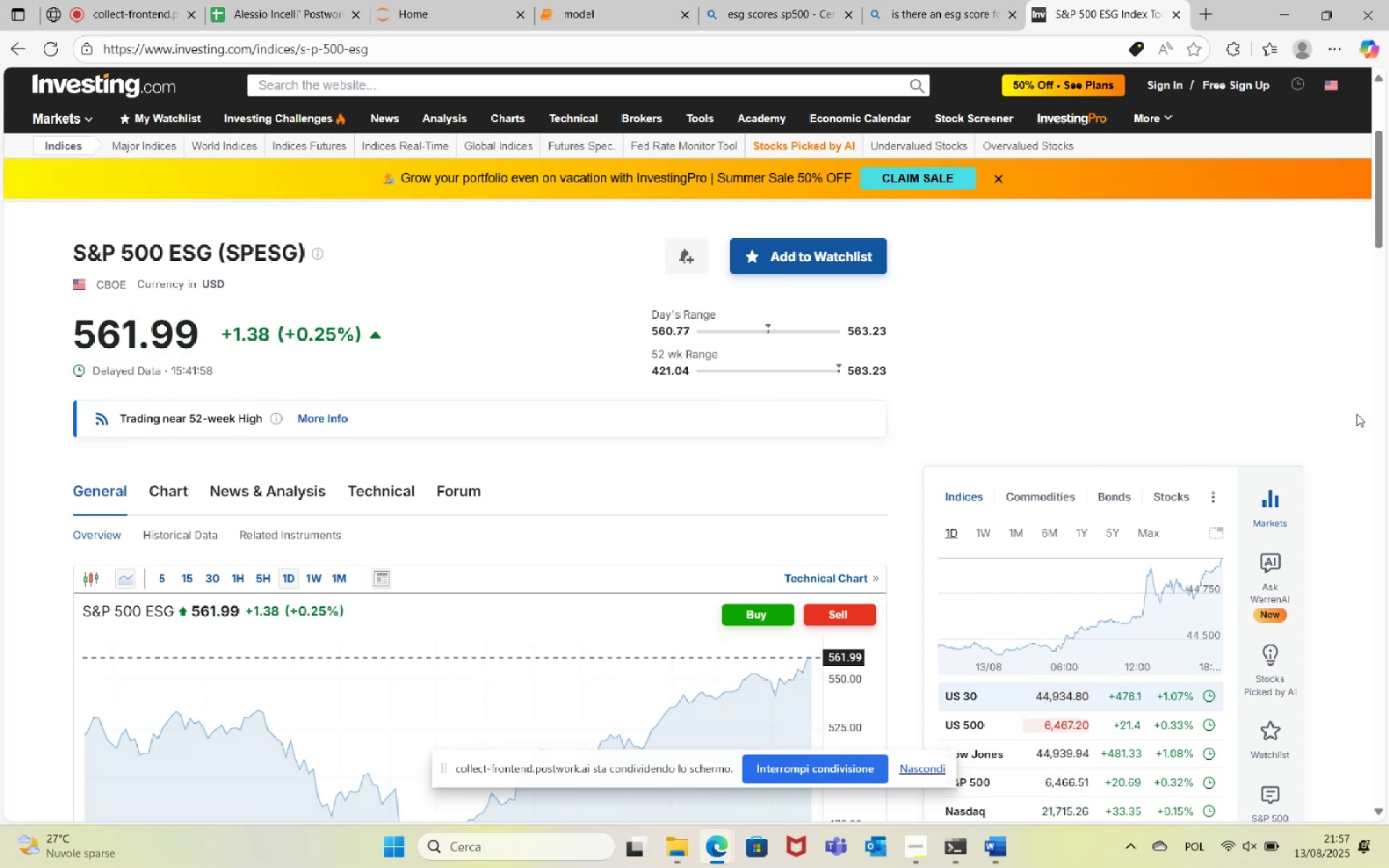 
wait(14.07)
 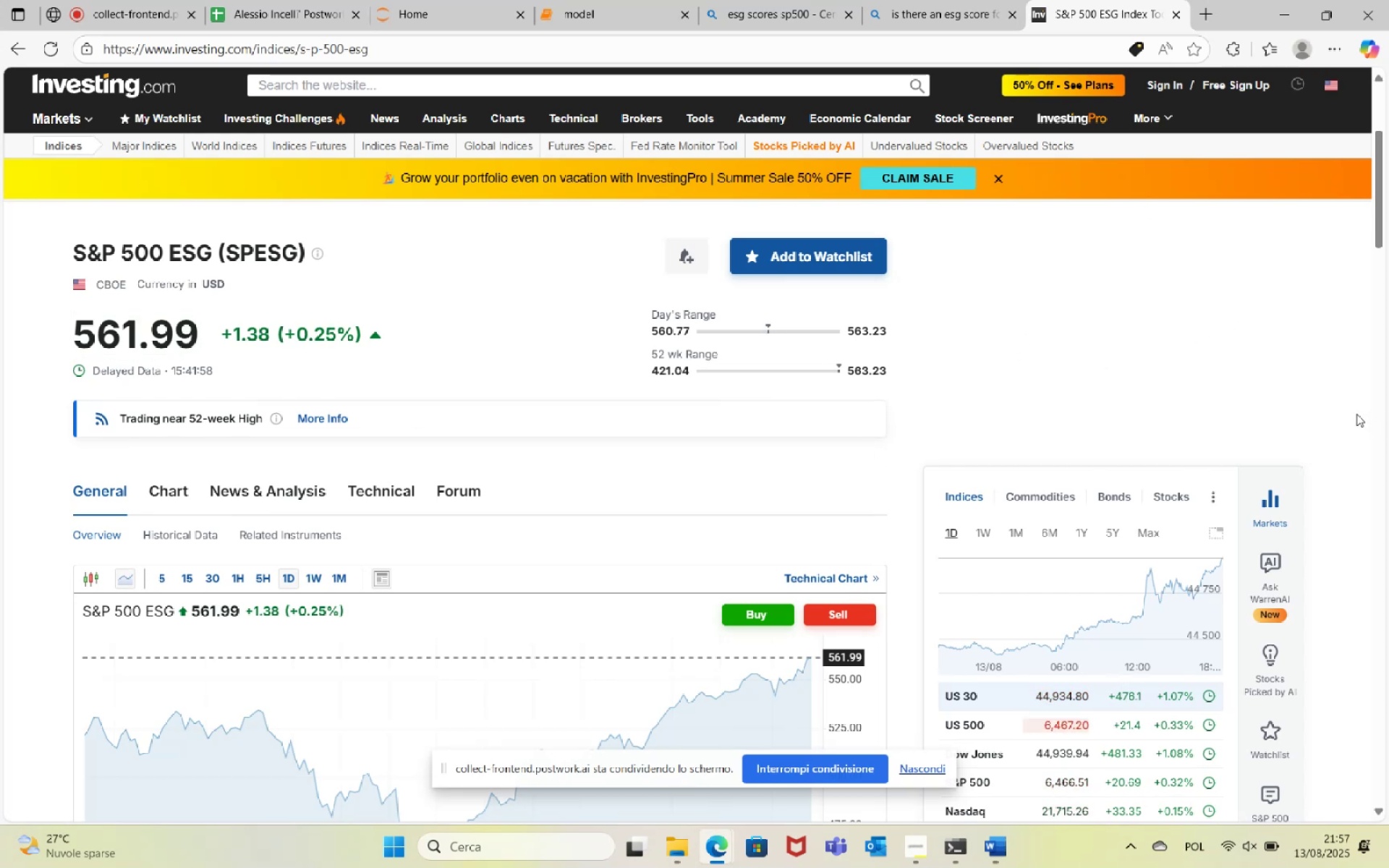 
left_click([1178, 7])
 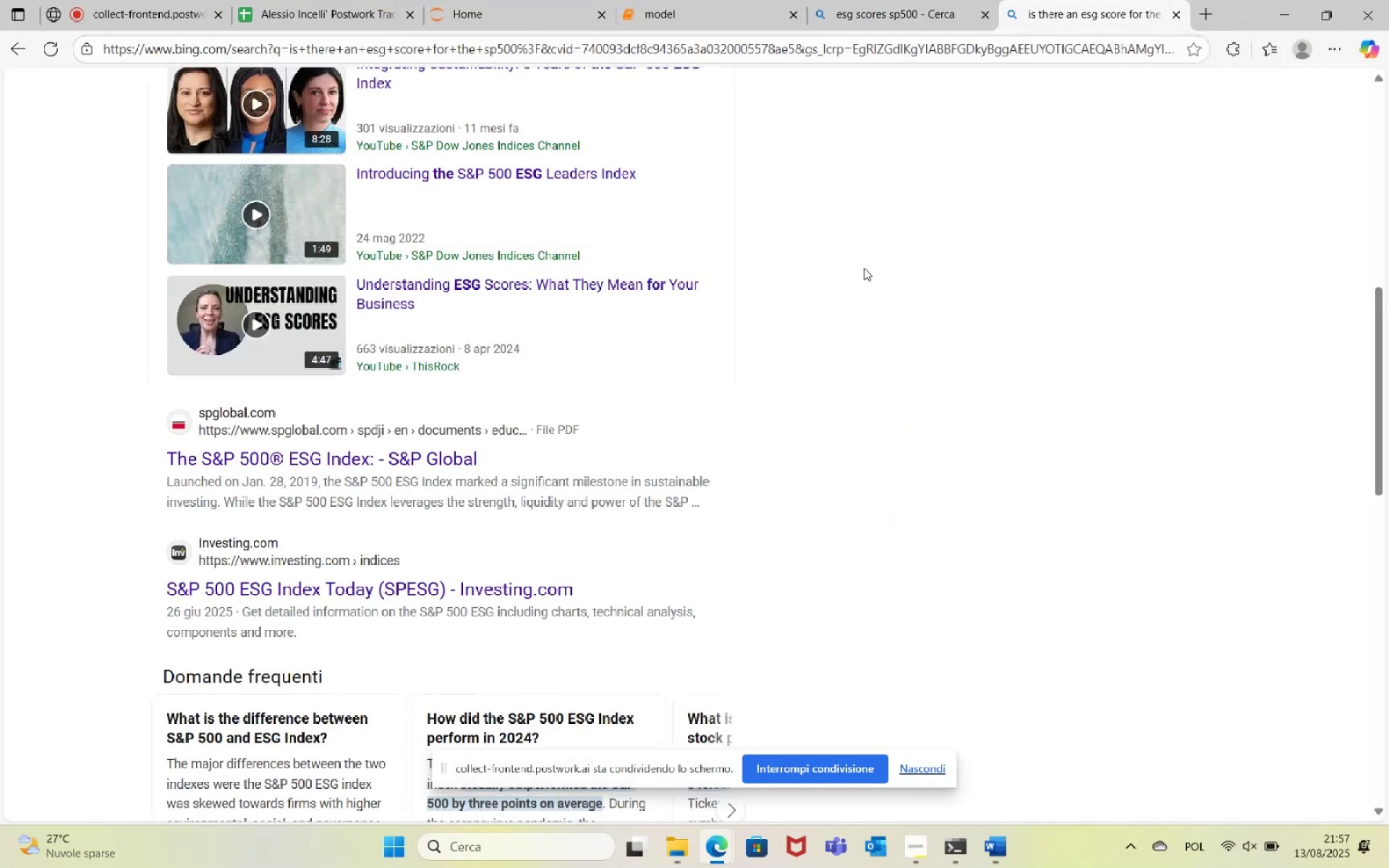 
scroll: coordinate [577, 364], scroll_direction: up, amount: 14.0
 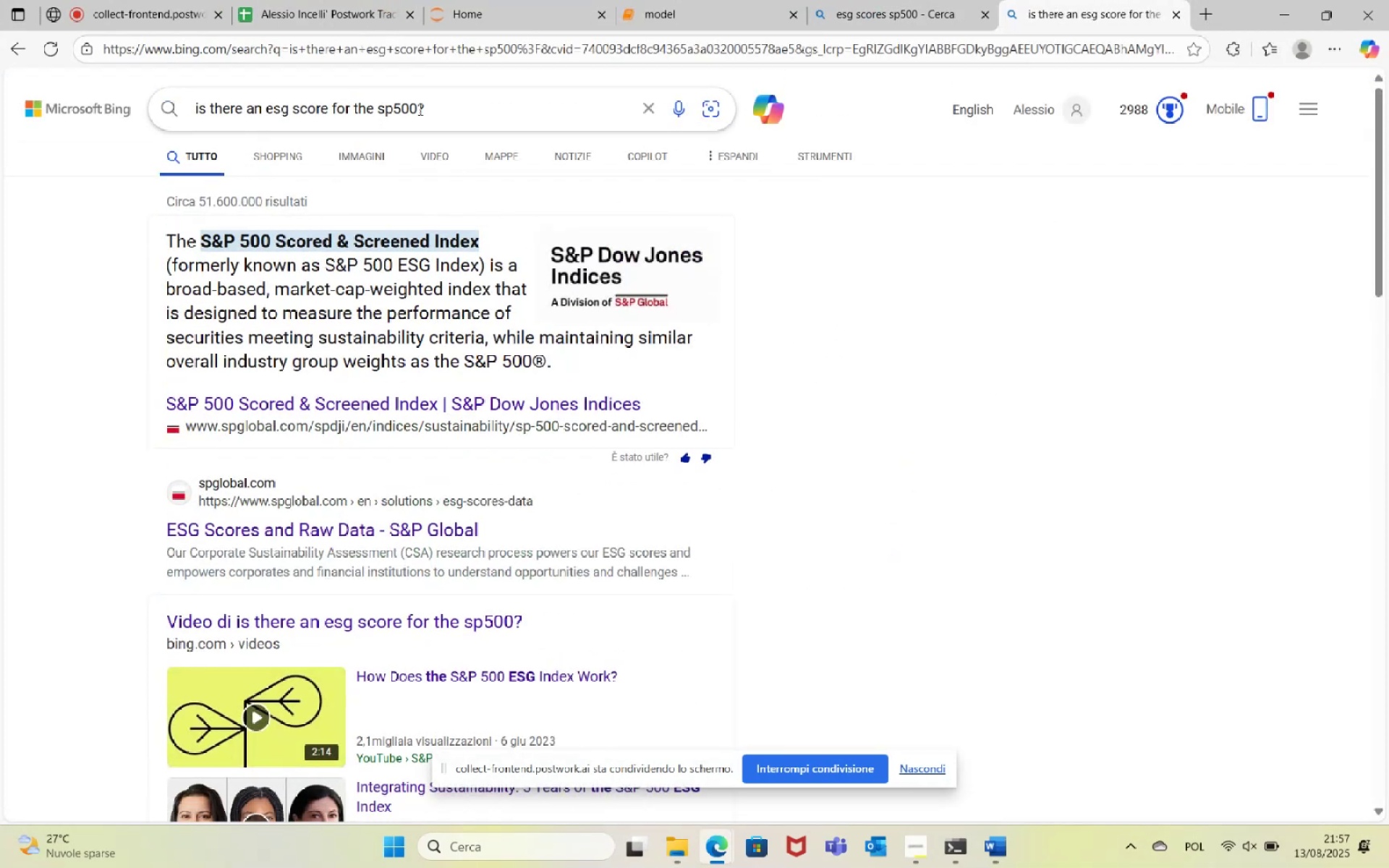 
left_click_drag(start_coordinate=[418, 109], to_coordinate=[353, 109])
 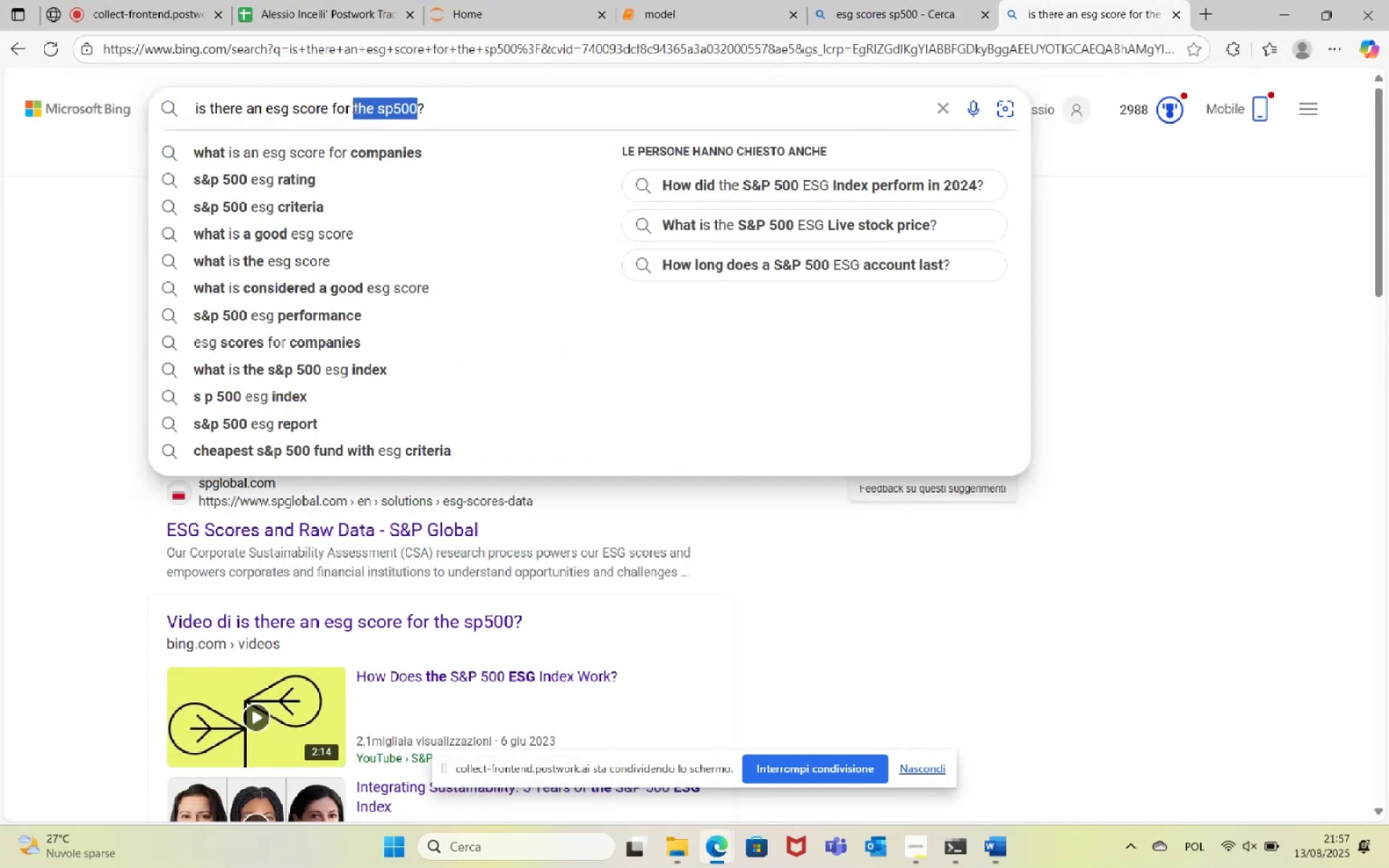 
type(apple)
 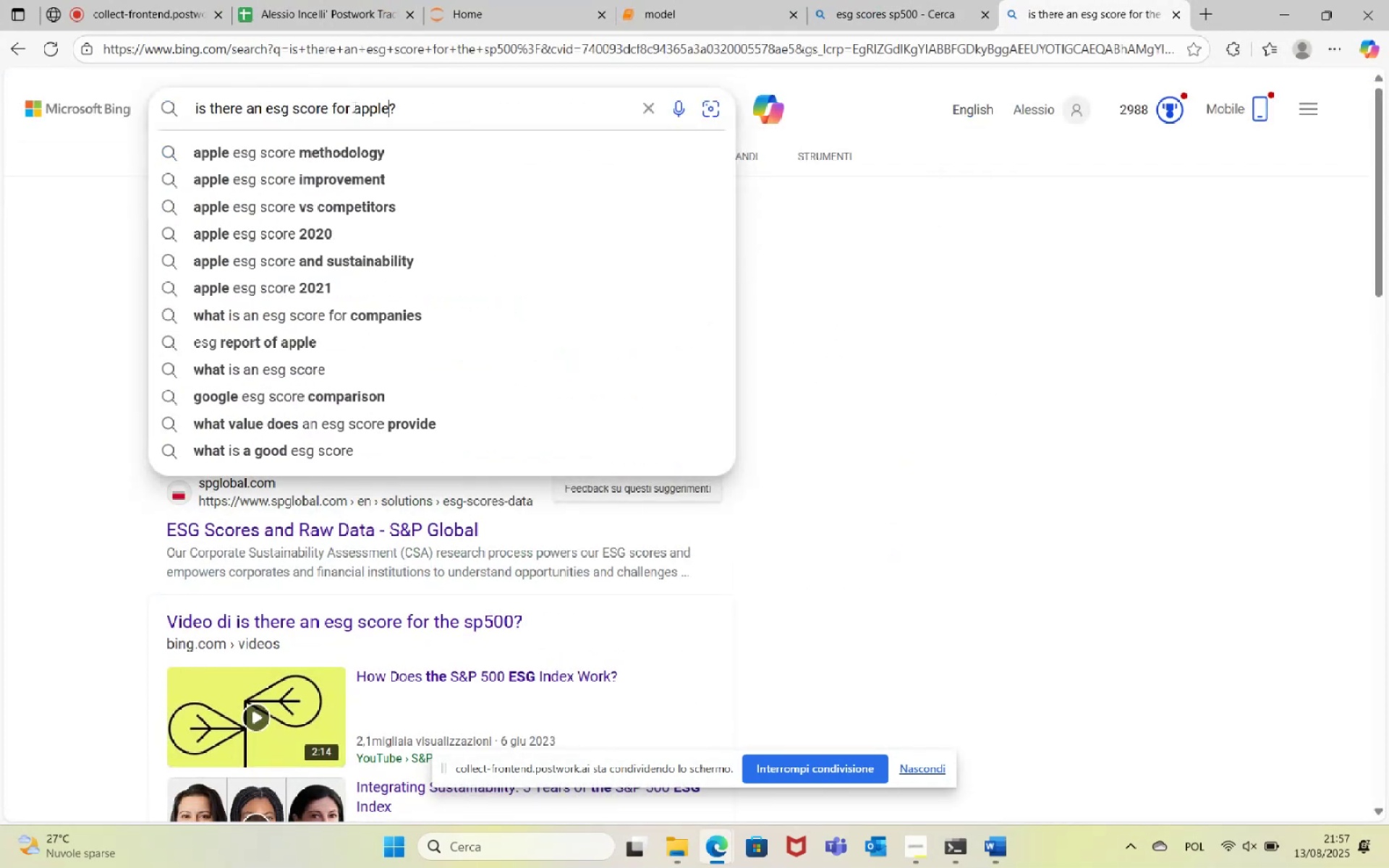 
key(Enter)
 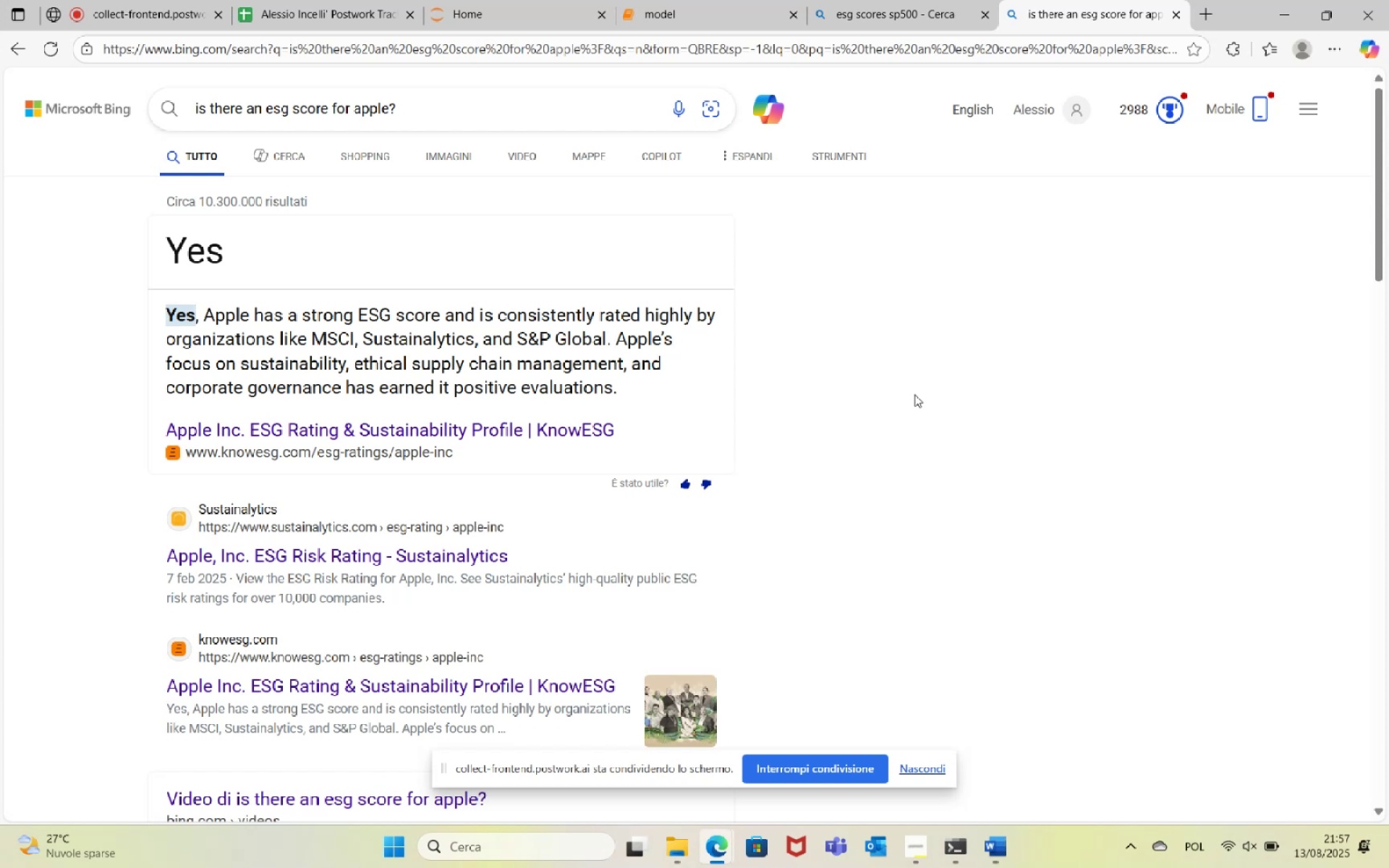 
wait(36.21)
 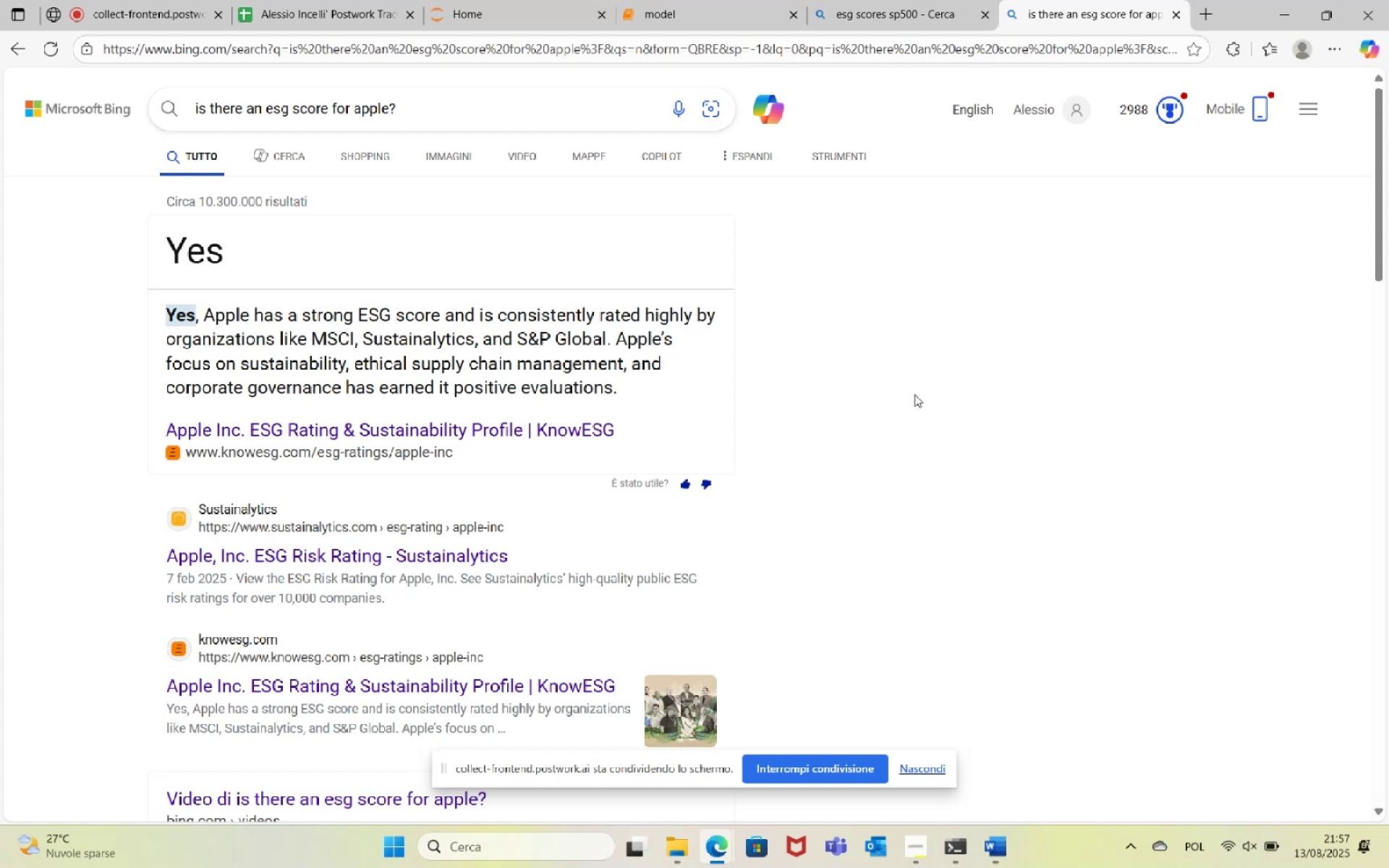 
left_click_drag(start_coordinate=[426, 103], to_coordinate=[132, 101])
 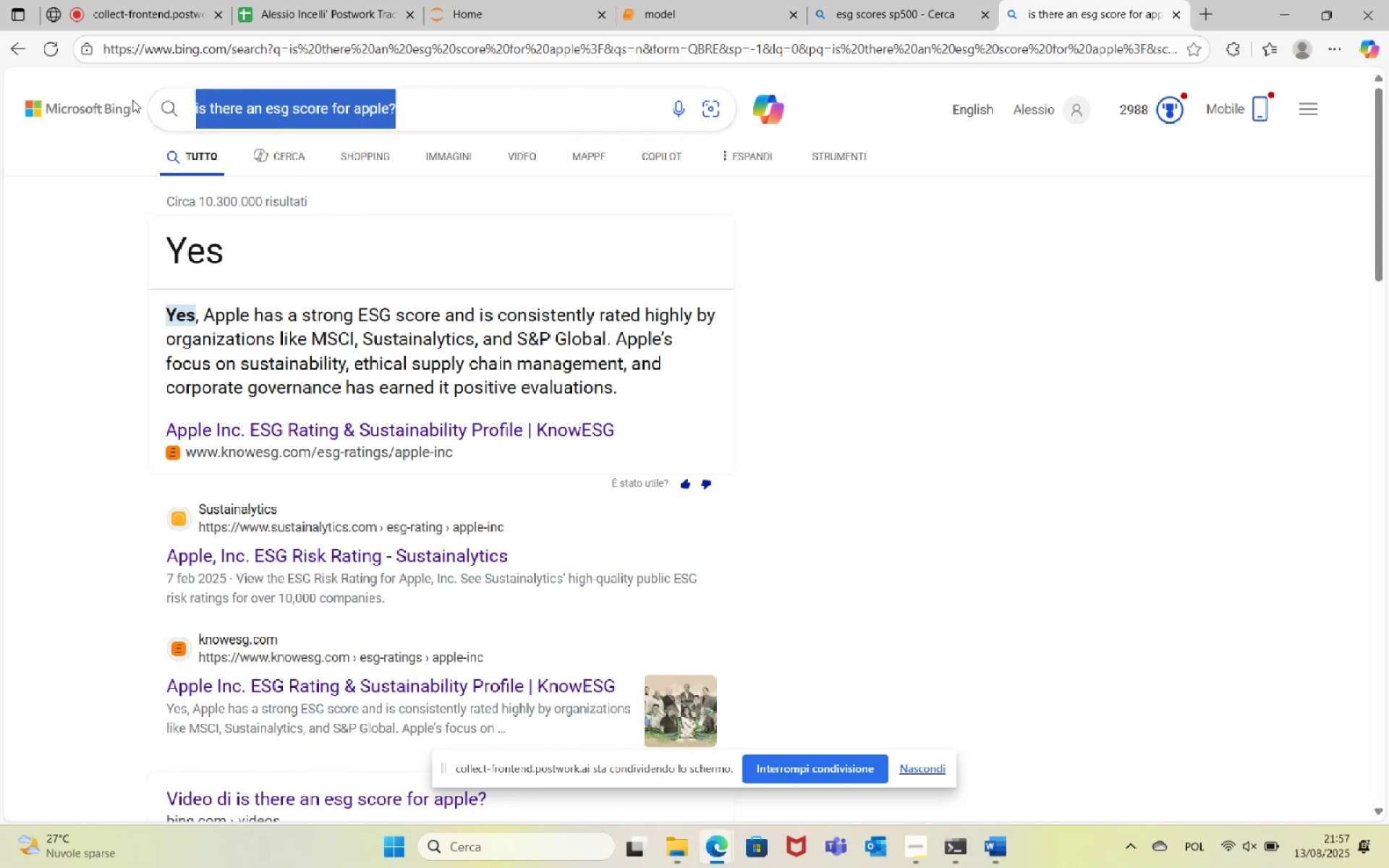 
type(sp500 esg rating)
 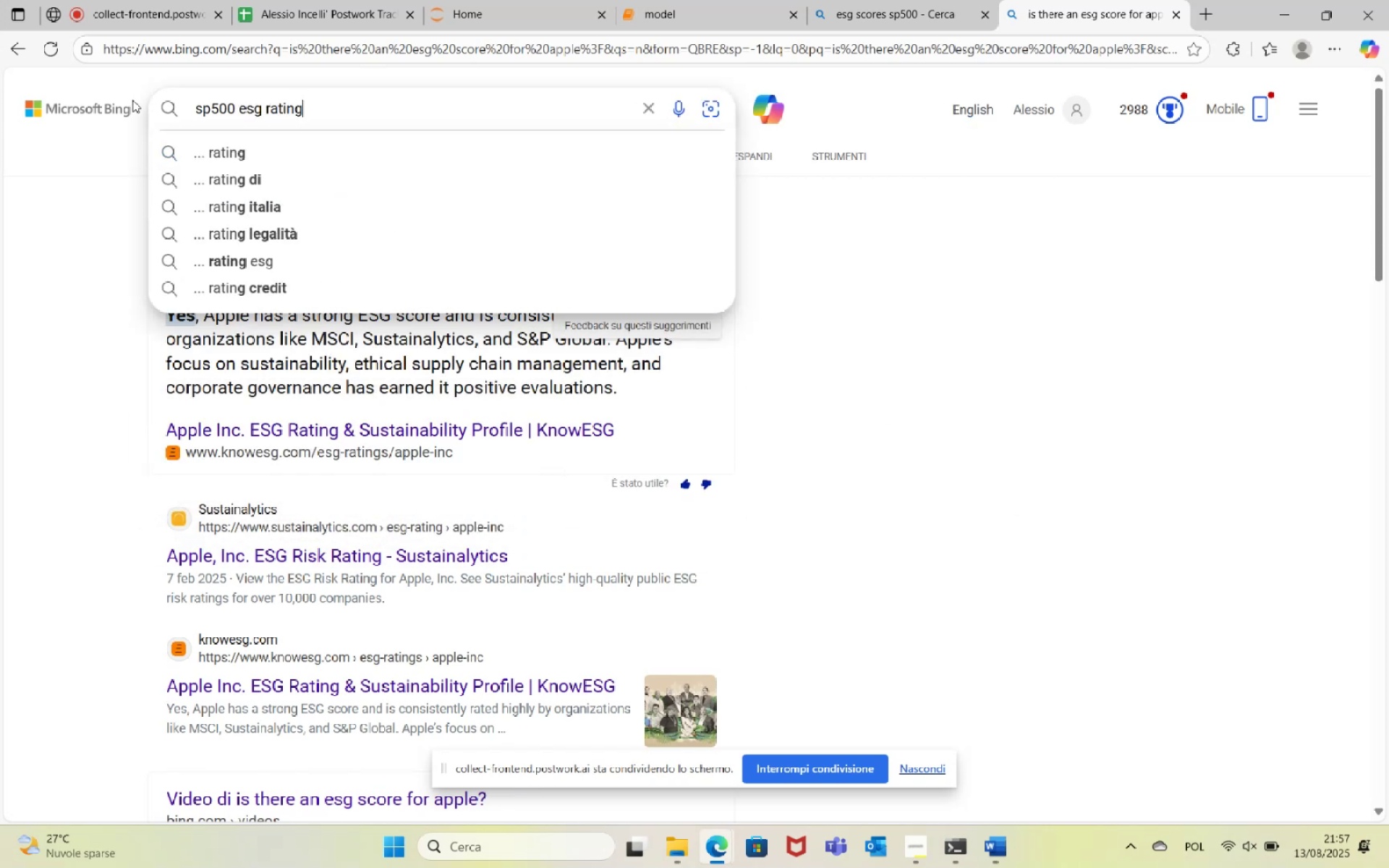 
key(Enter)
 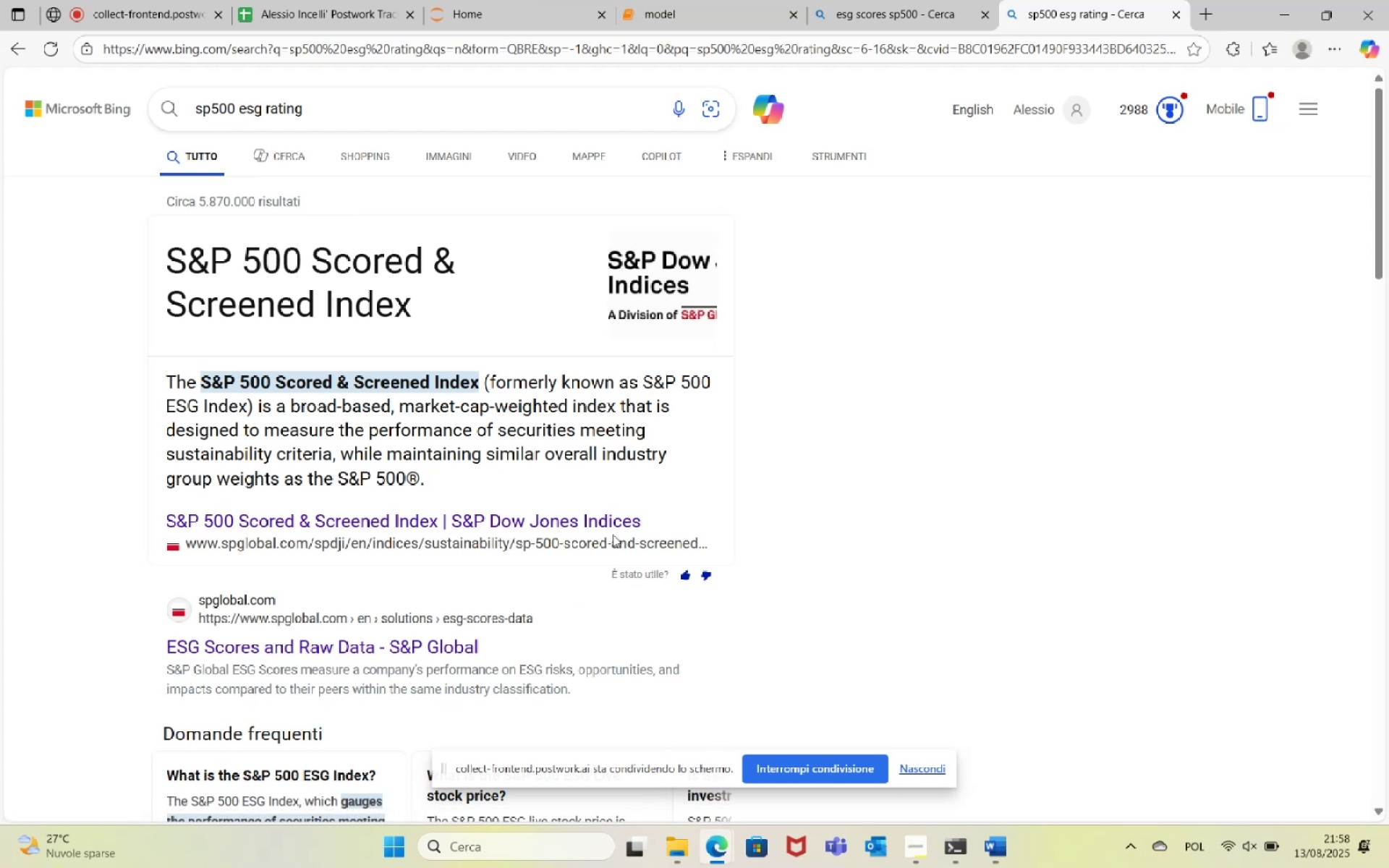 
wait(11.86)
 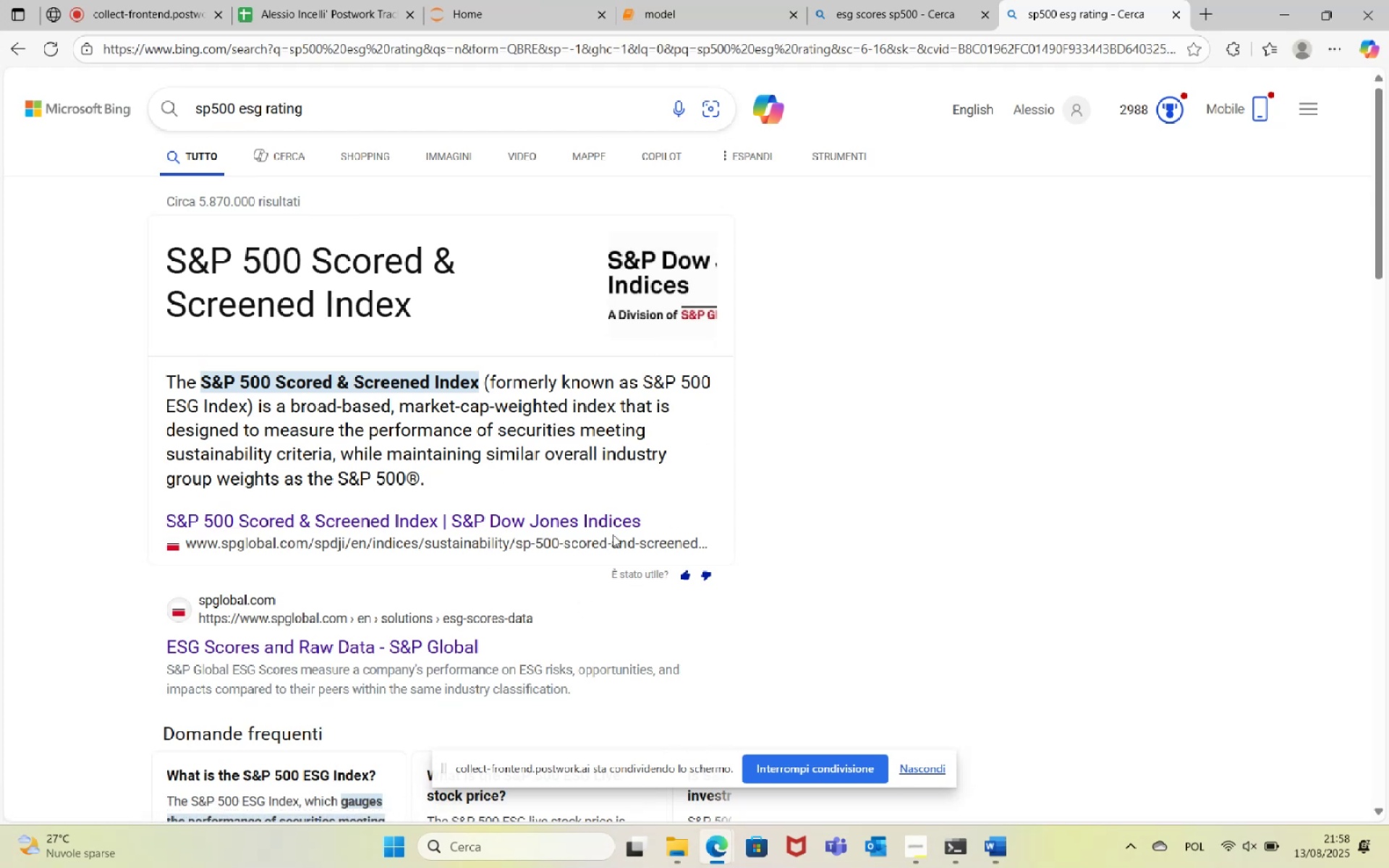 
scroll: coordinate [506, 596], scroll_direction: down, amount: 4.0
 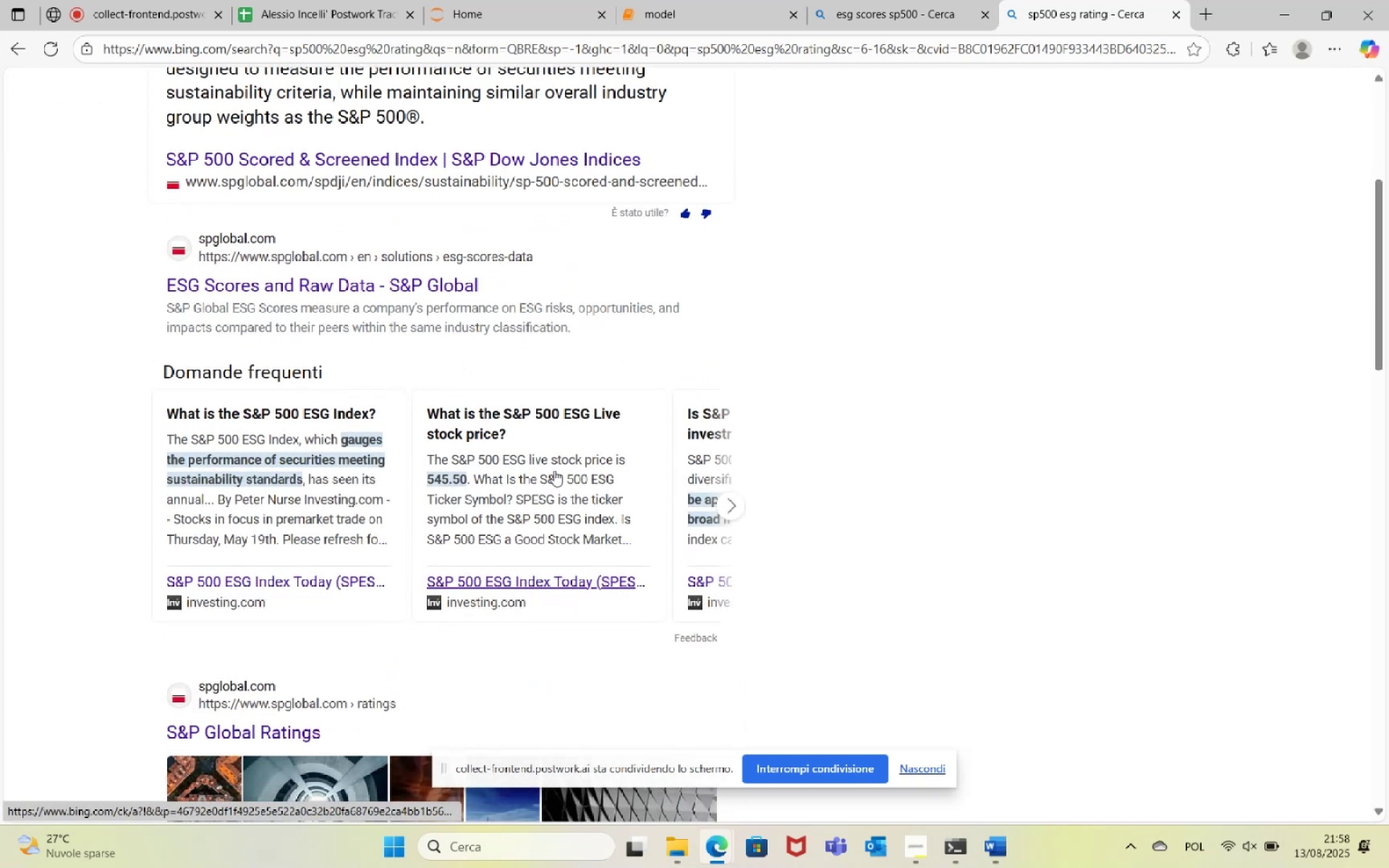 
scroll: coordinate [553, 535], scroll_direction: up, amount: 10.0
 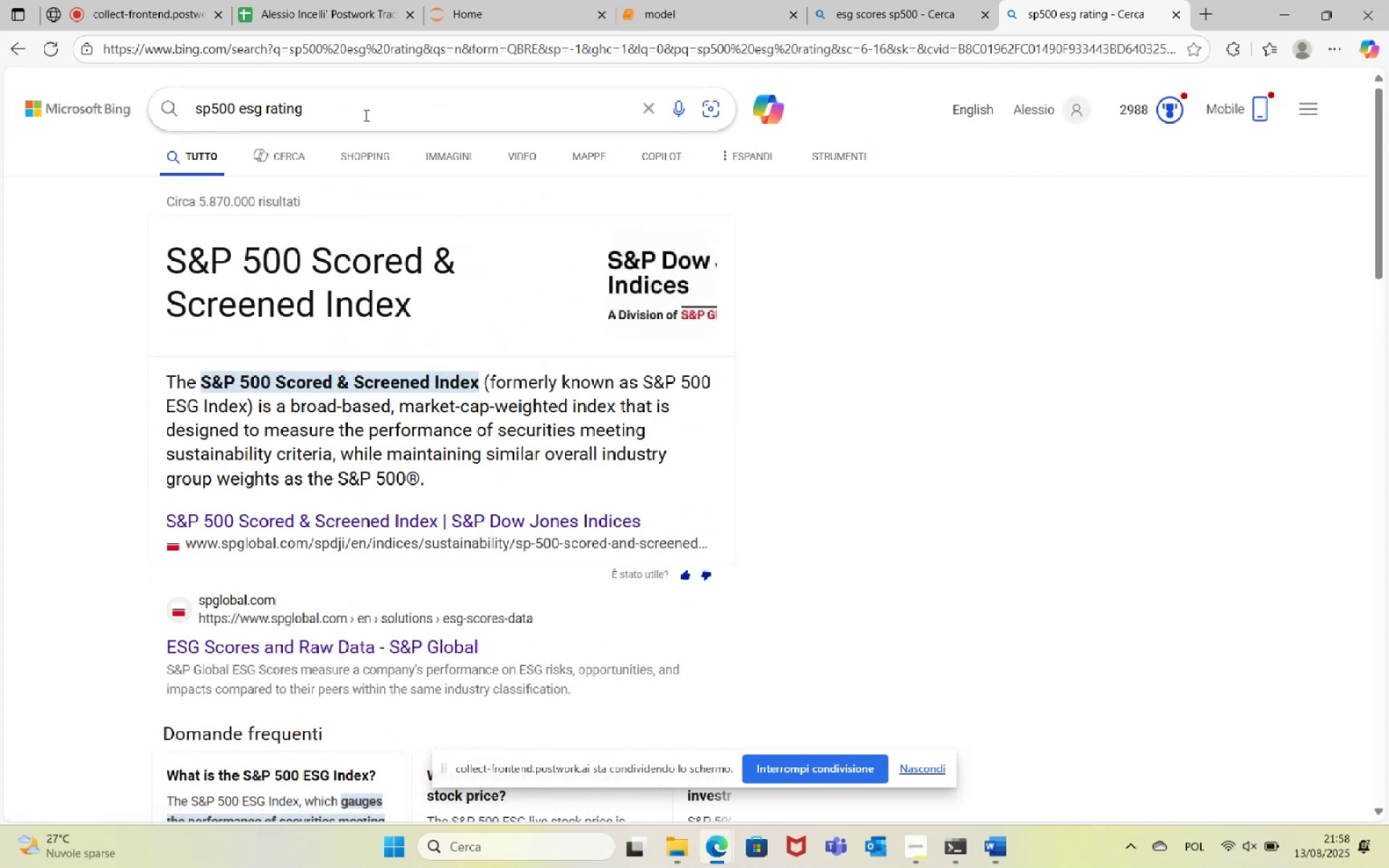 
left_click_drag(start_coordinate=[365, 115], to_coordinate=[90, 115])
 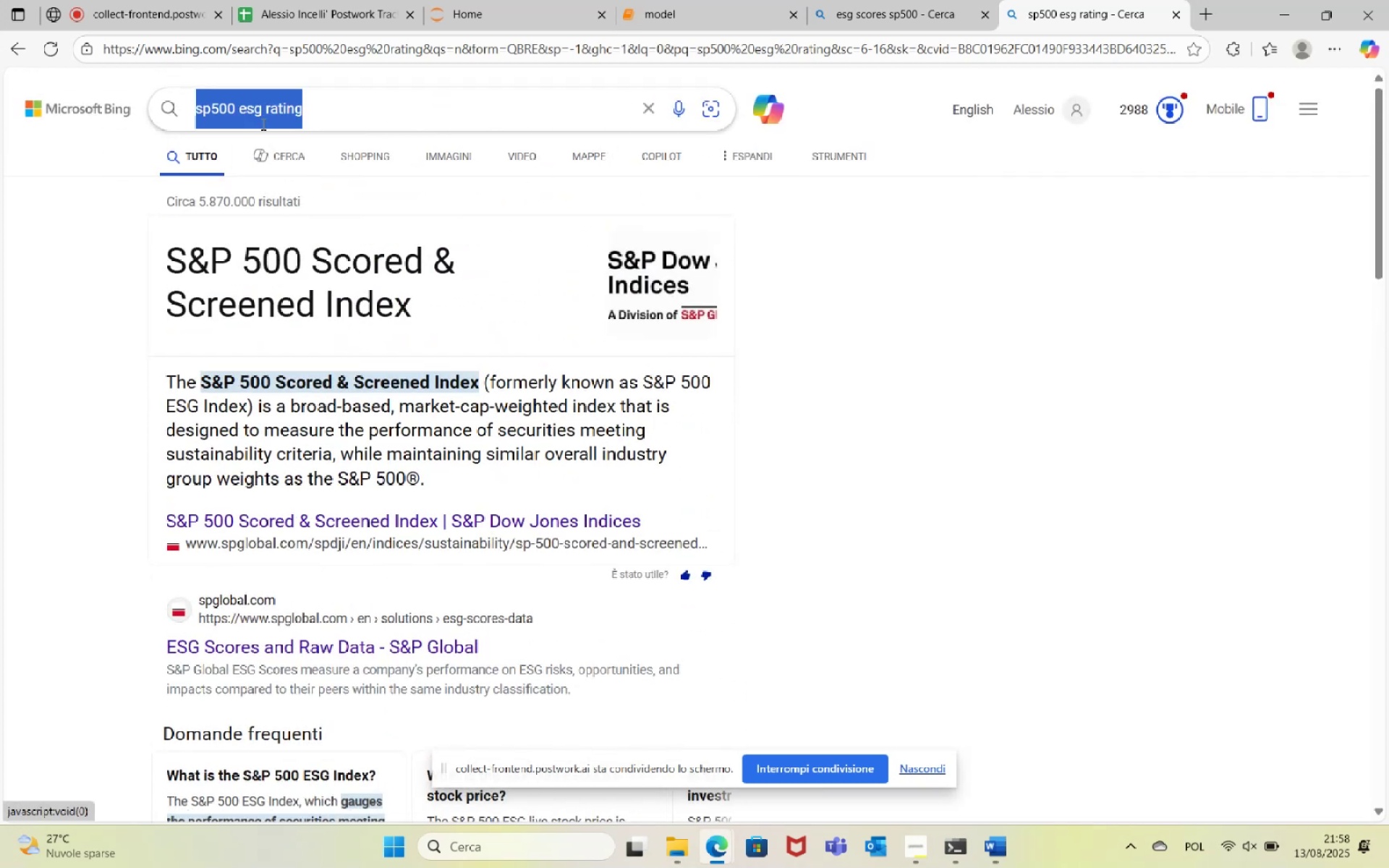 
type(esg score of all sp500 companies)
 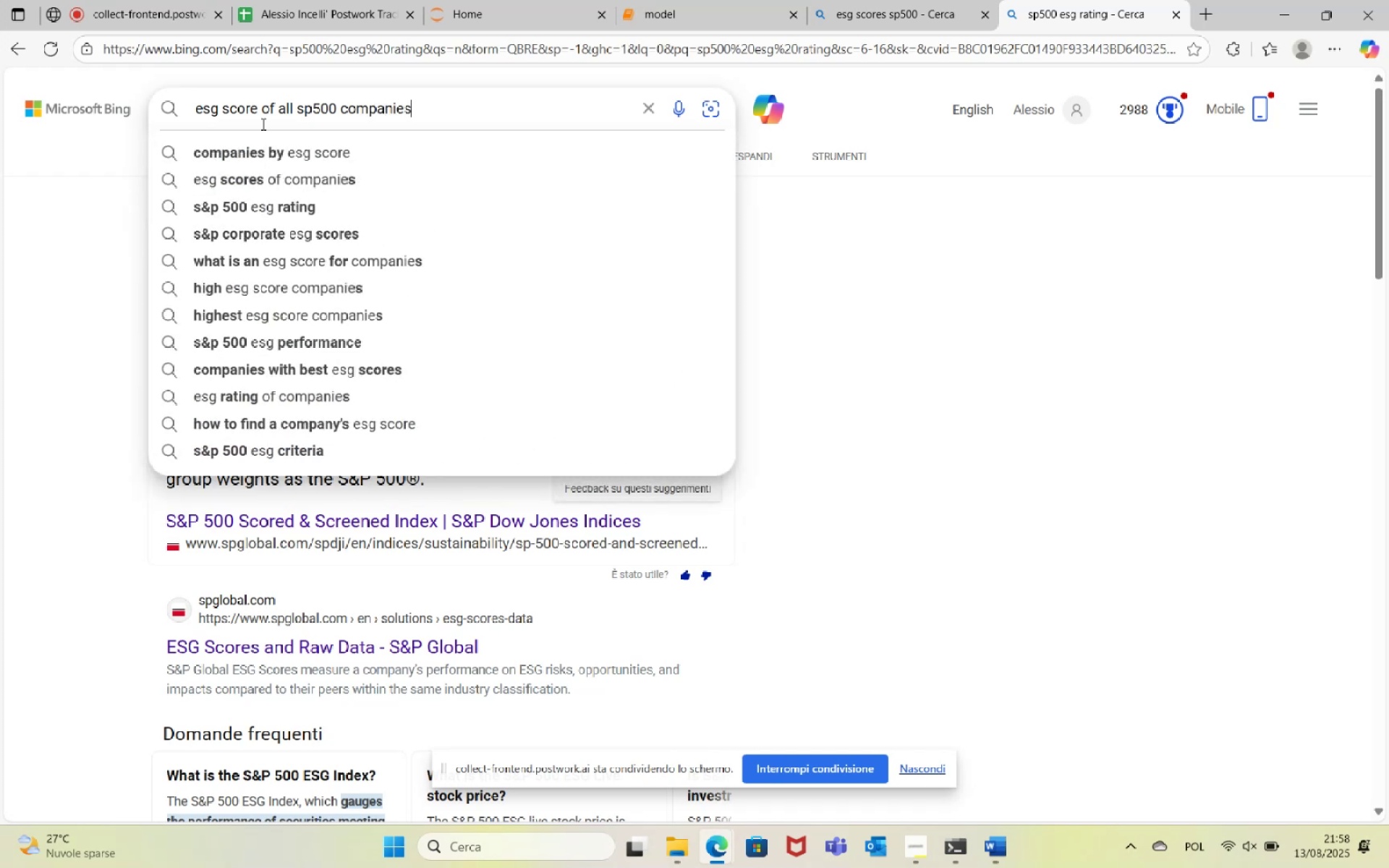 
key(Enter)
 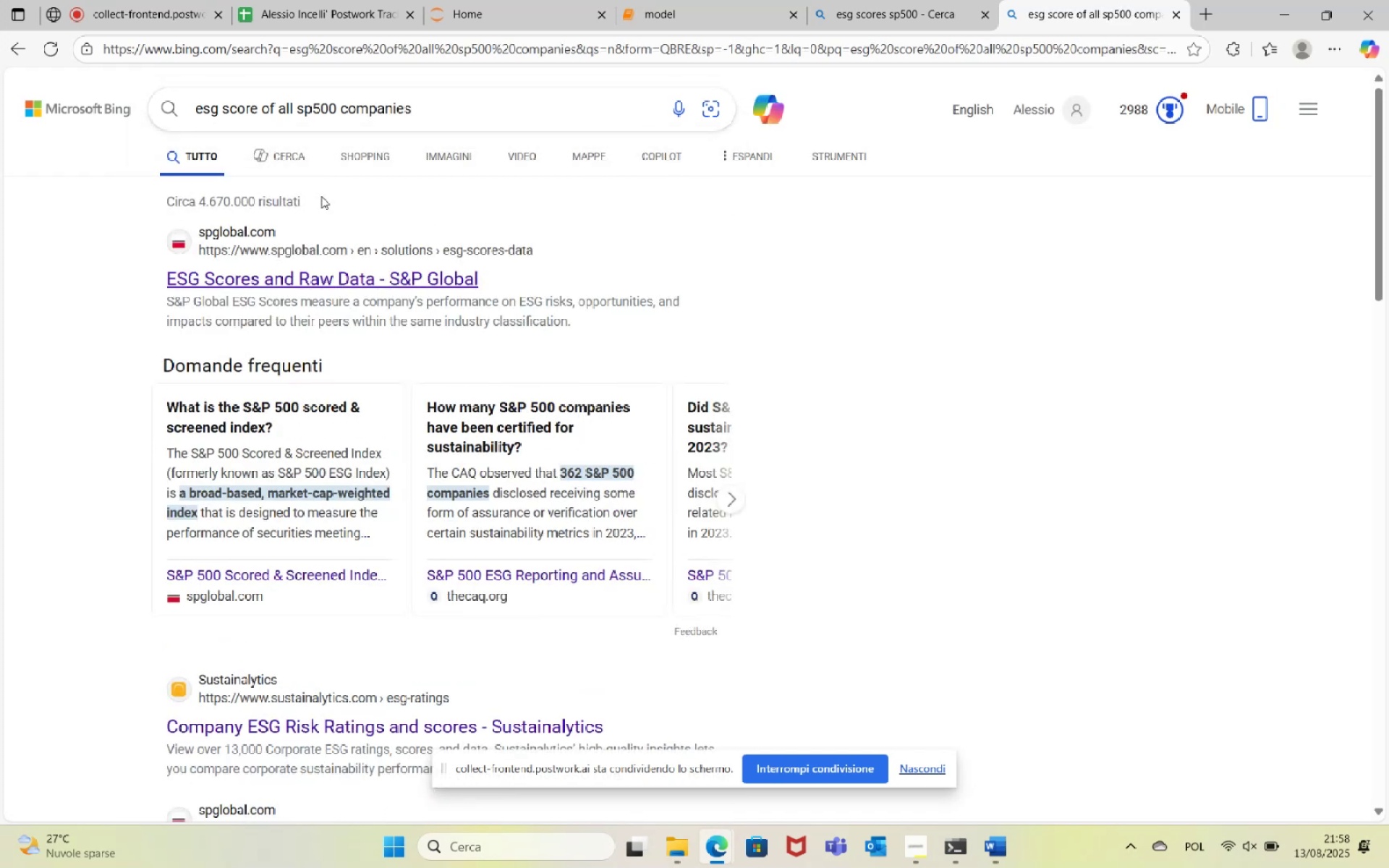 
scroll: coordinate [459, 511], scroll_direction: down, amount: 11.0
 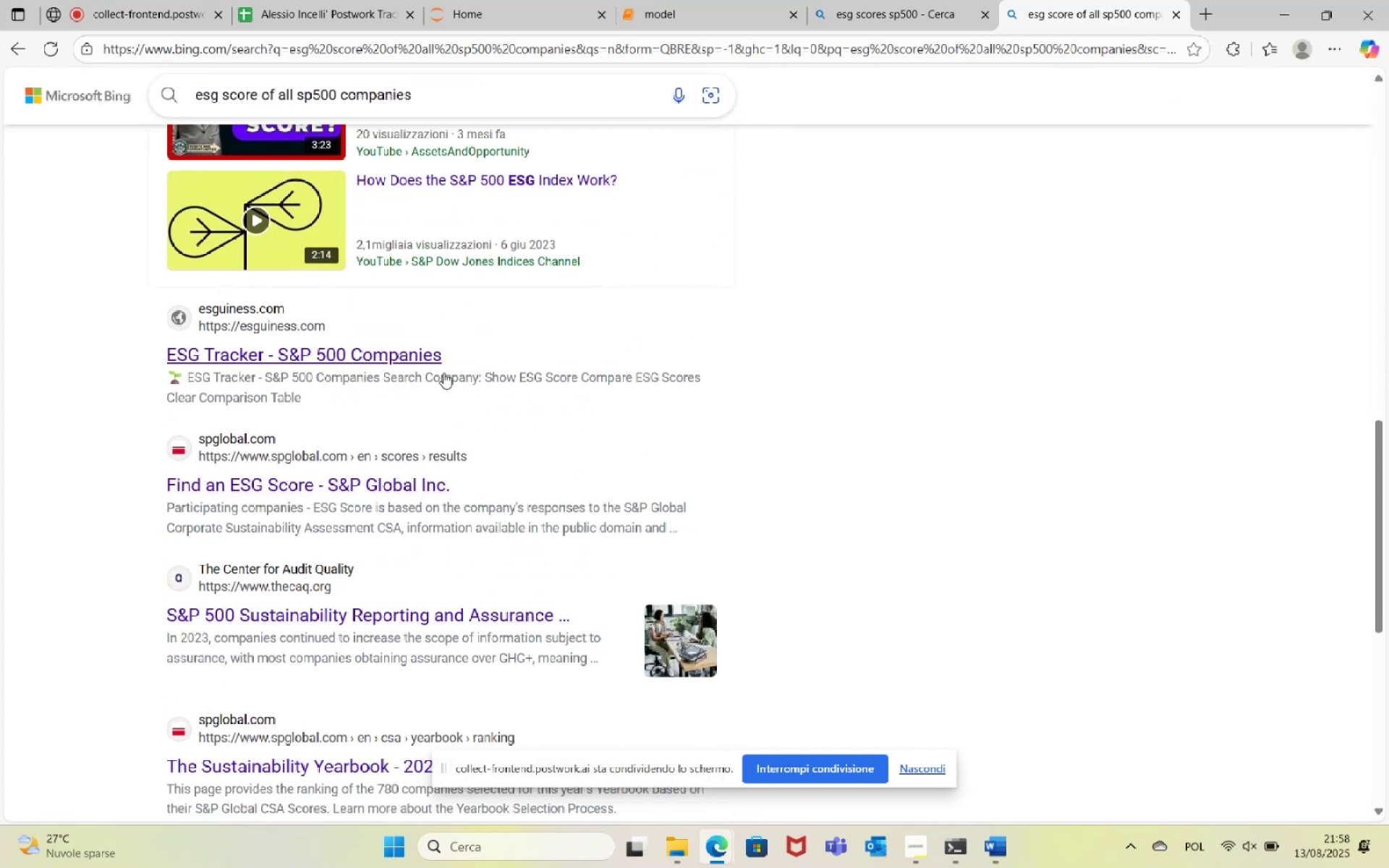 
left_click([383, 349])
 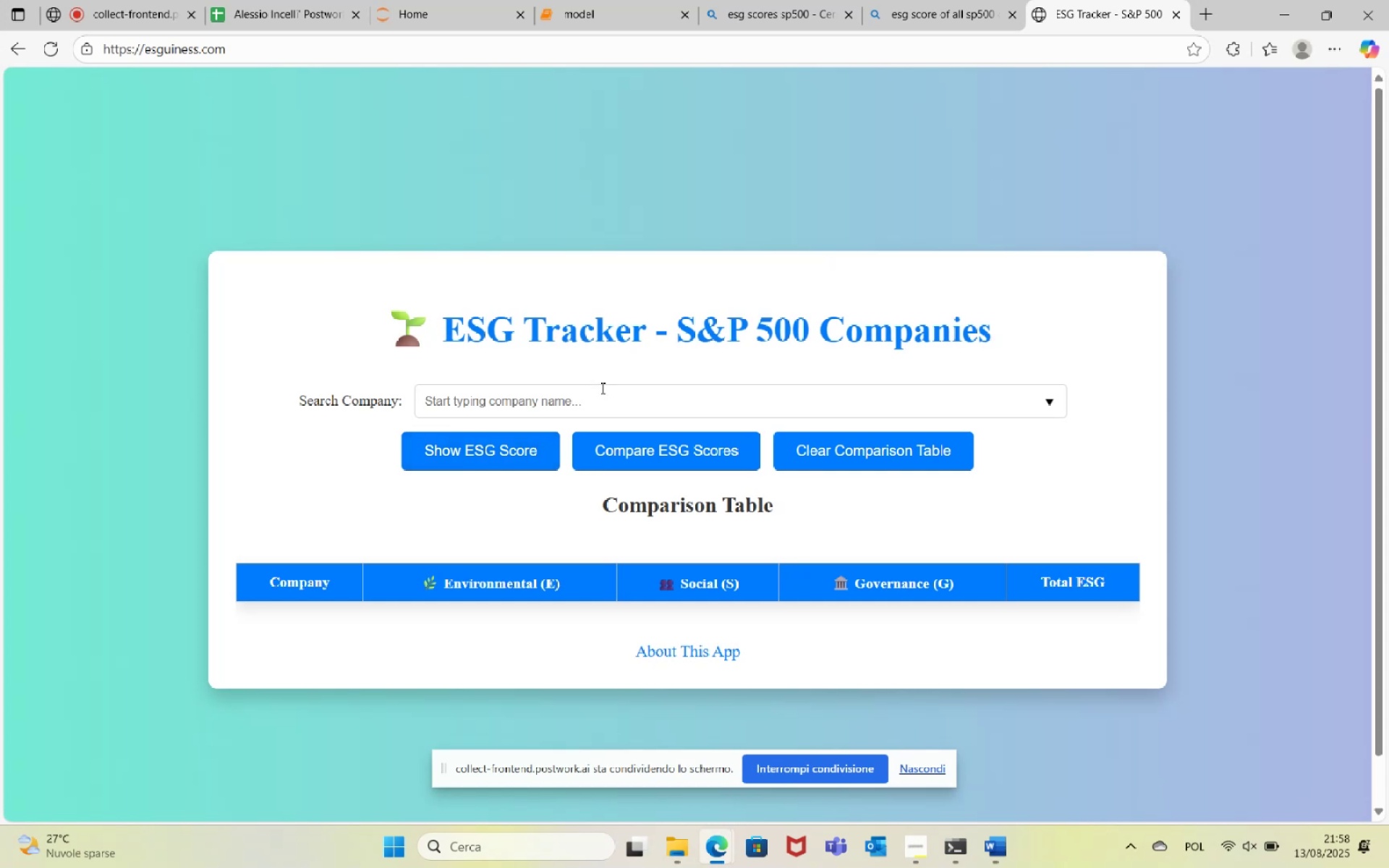 
left_click([1042, 400])
 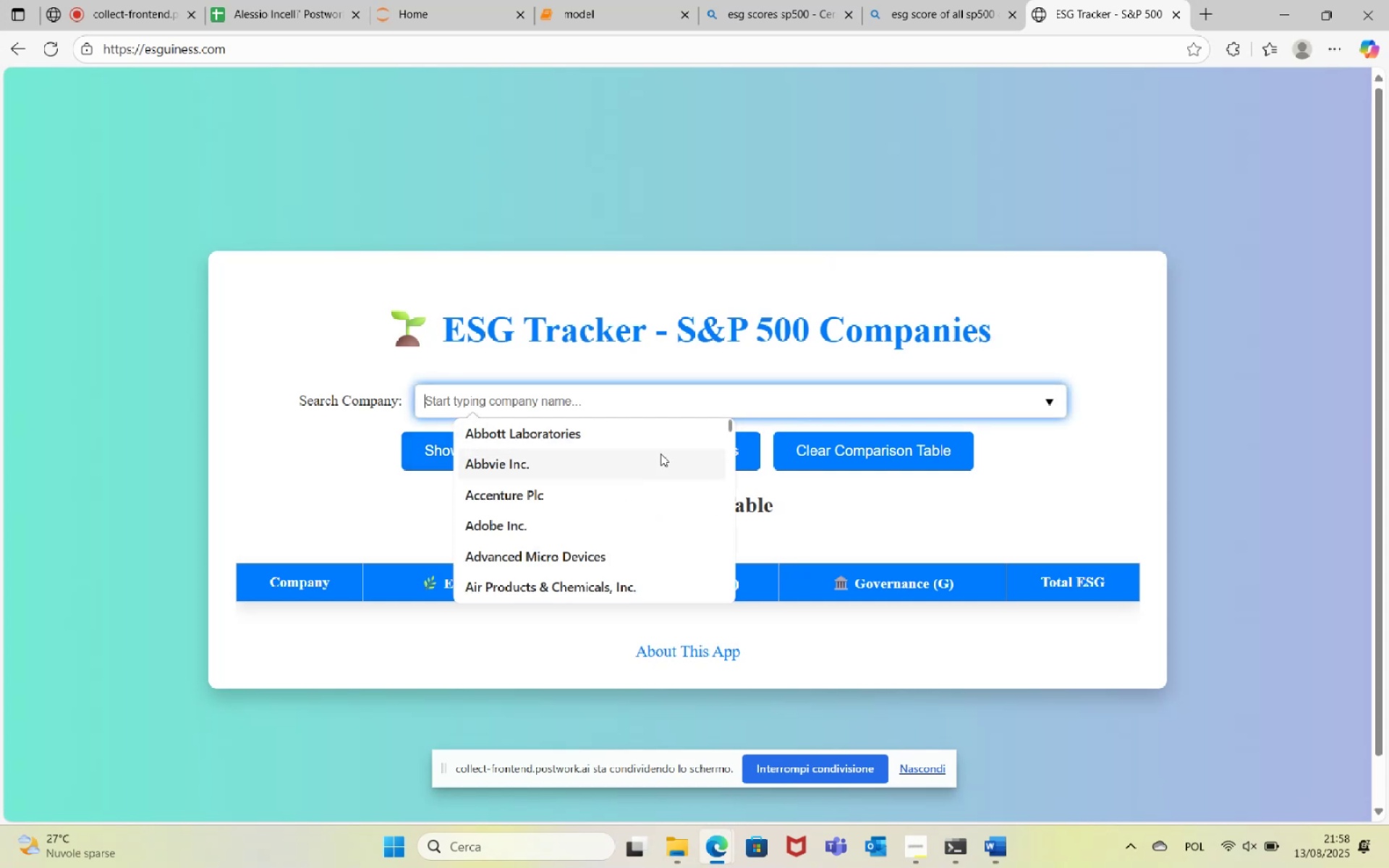 
left_click([1288, 469])
 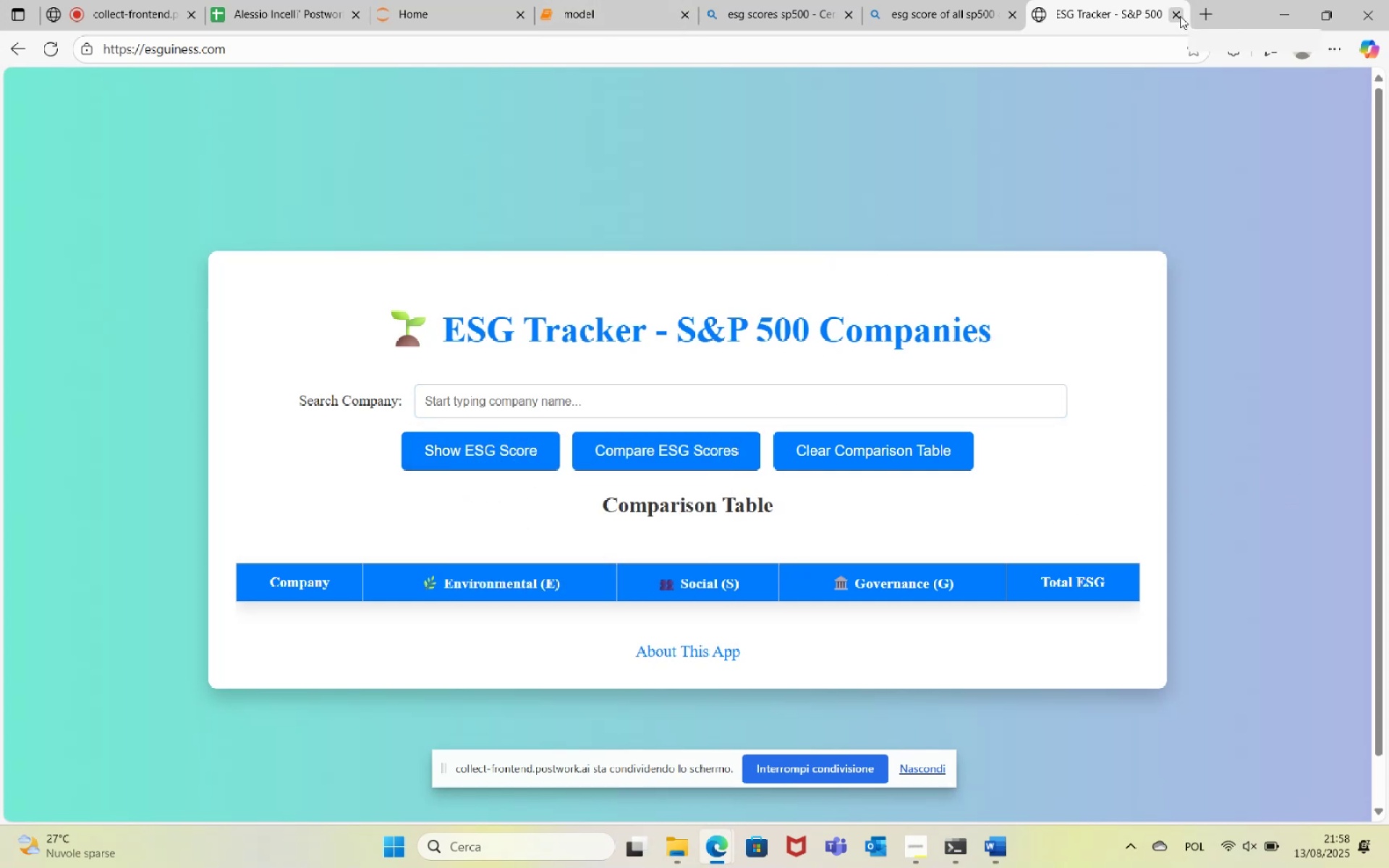 
wait(6.39)
 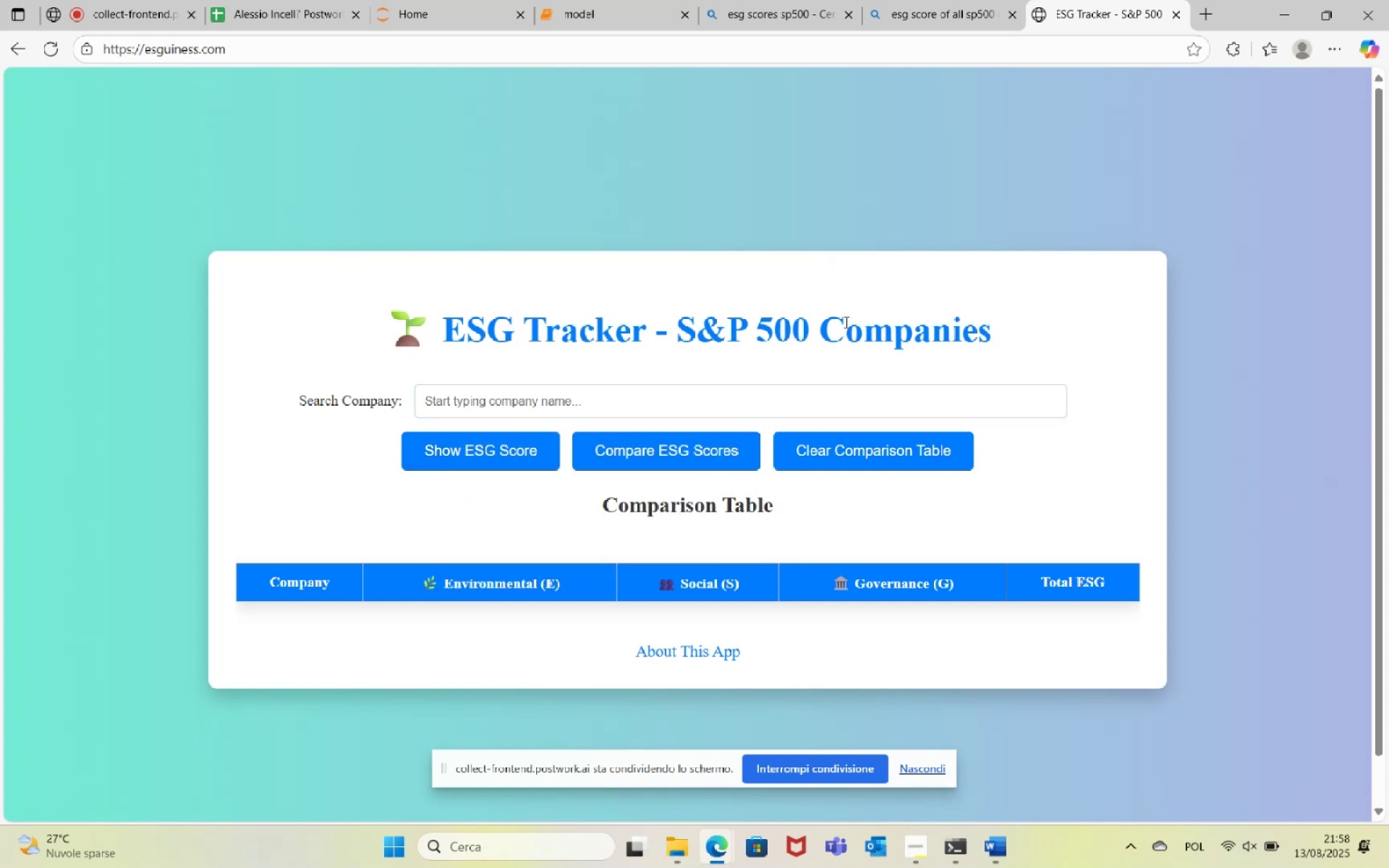 
left_click([1180, 16])
 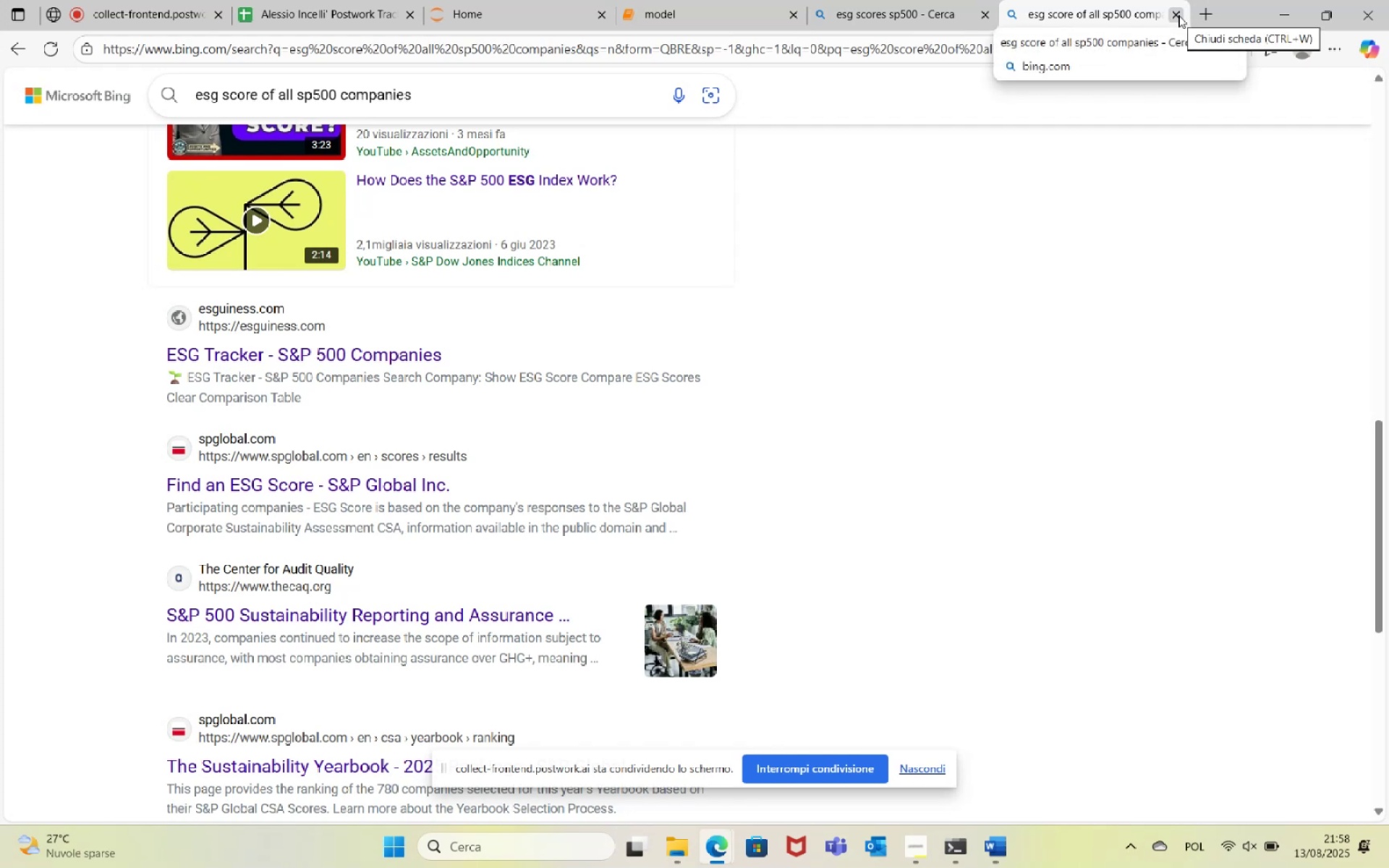 
left_click([1178, 14])
 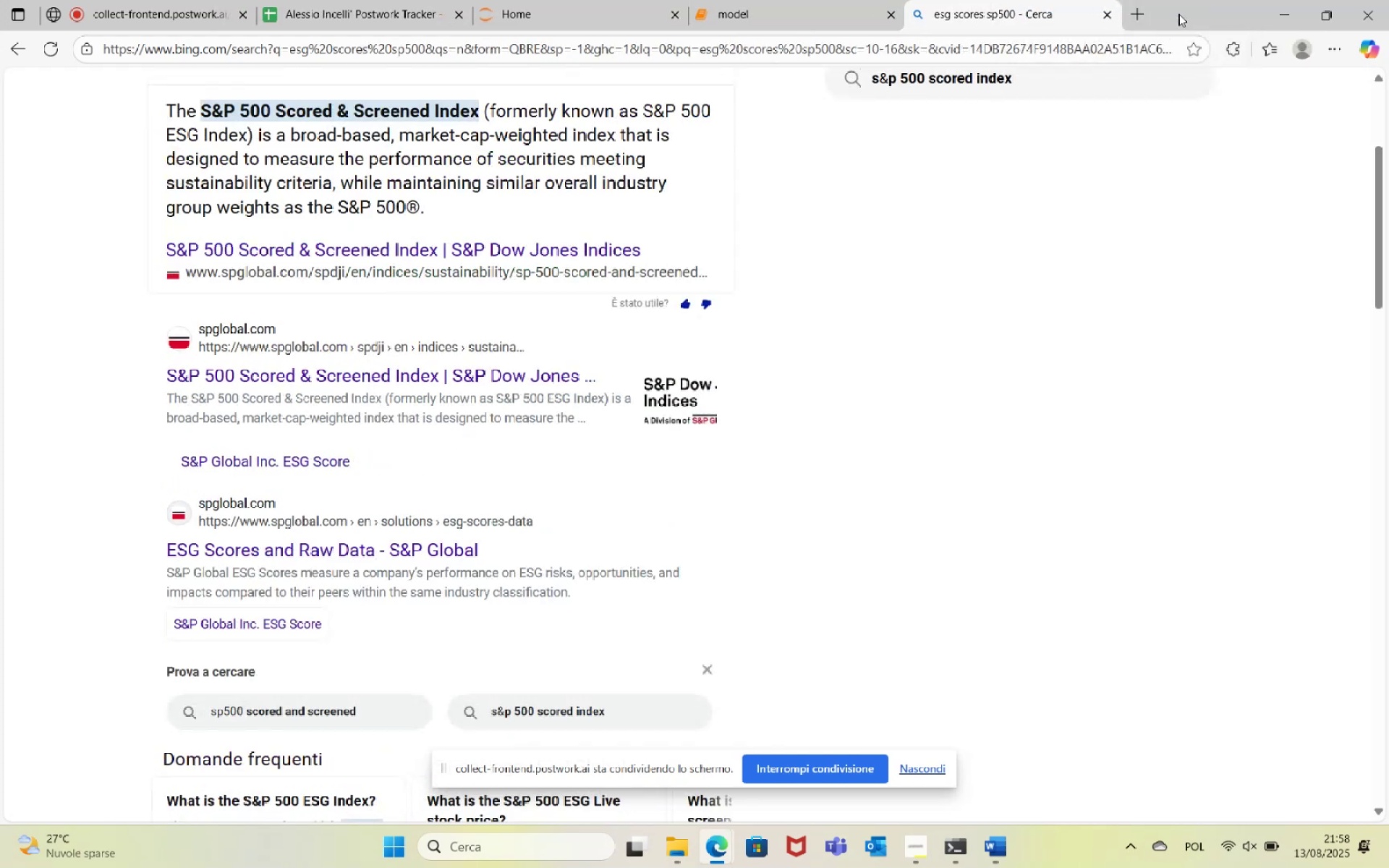 
scroll: coordinate [939, 393], scroll_direction: up, amount: 6.0
 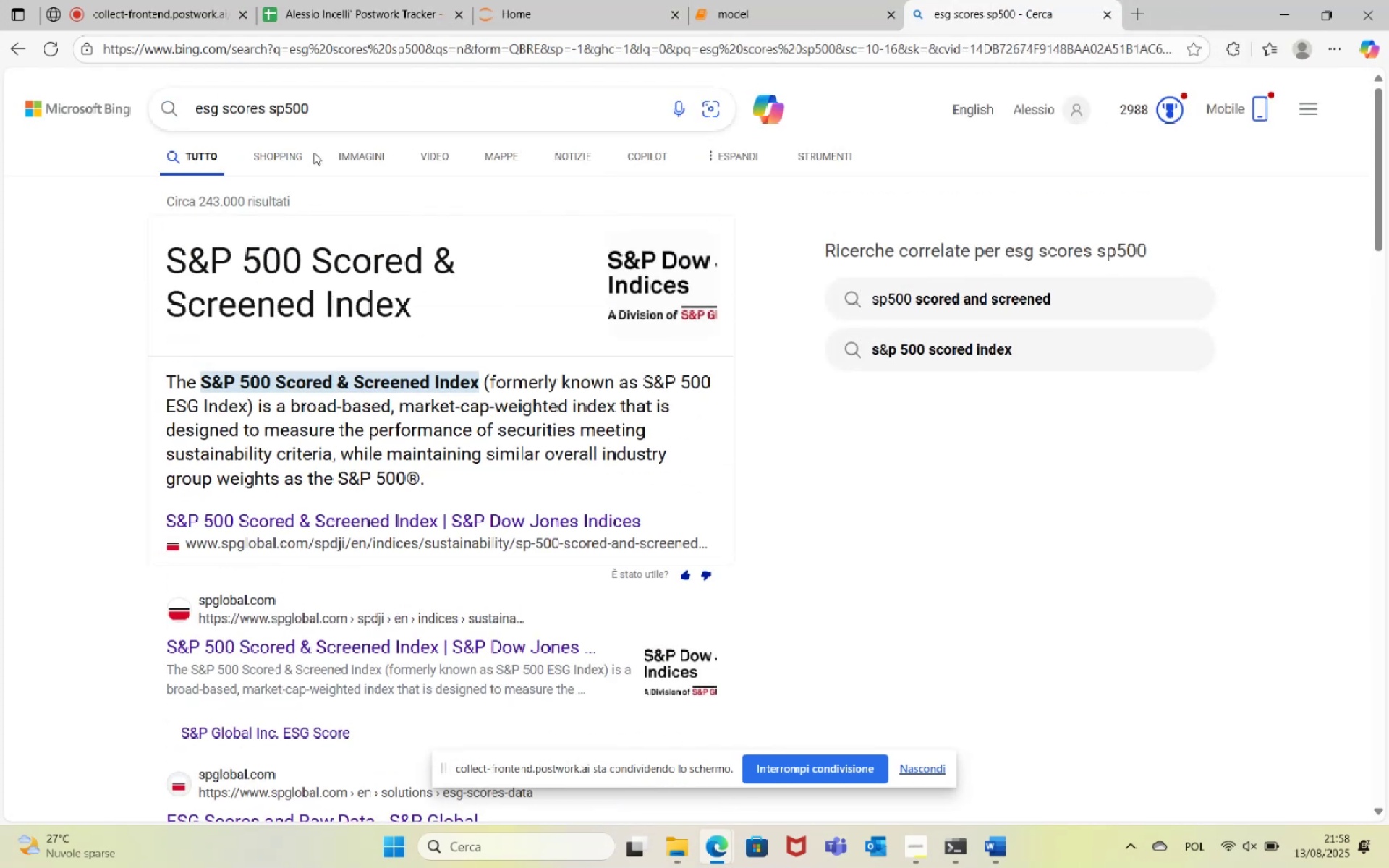 
left_click_drag(start_coordinate=[375, 107], to_coordinate=[0, 115])
 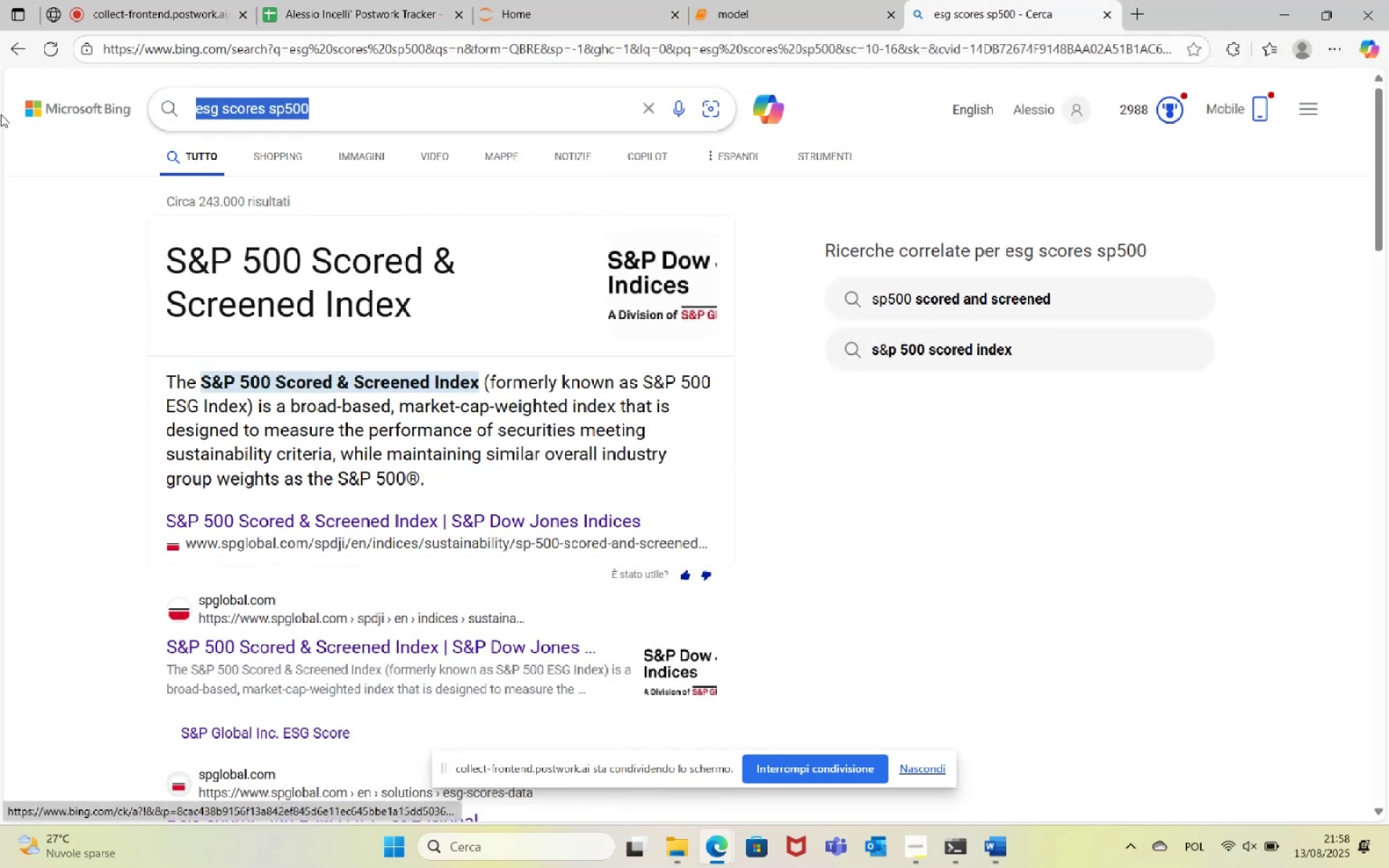 
type(how to find the consitute)
key(Backspace)
key(Backspace)
key(Backspace)
key(Backspace)
key(Backspace)
type(tituents of sp500 python)
 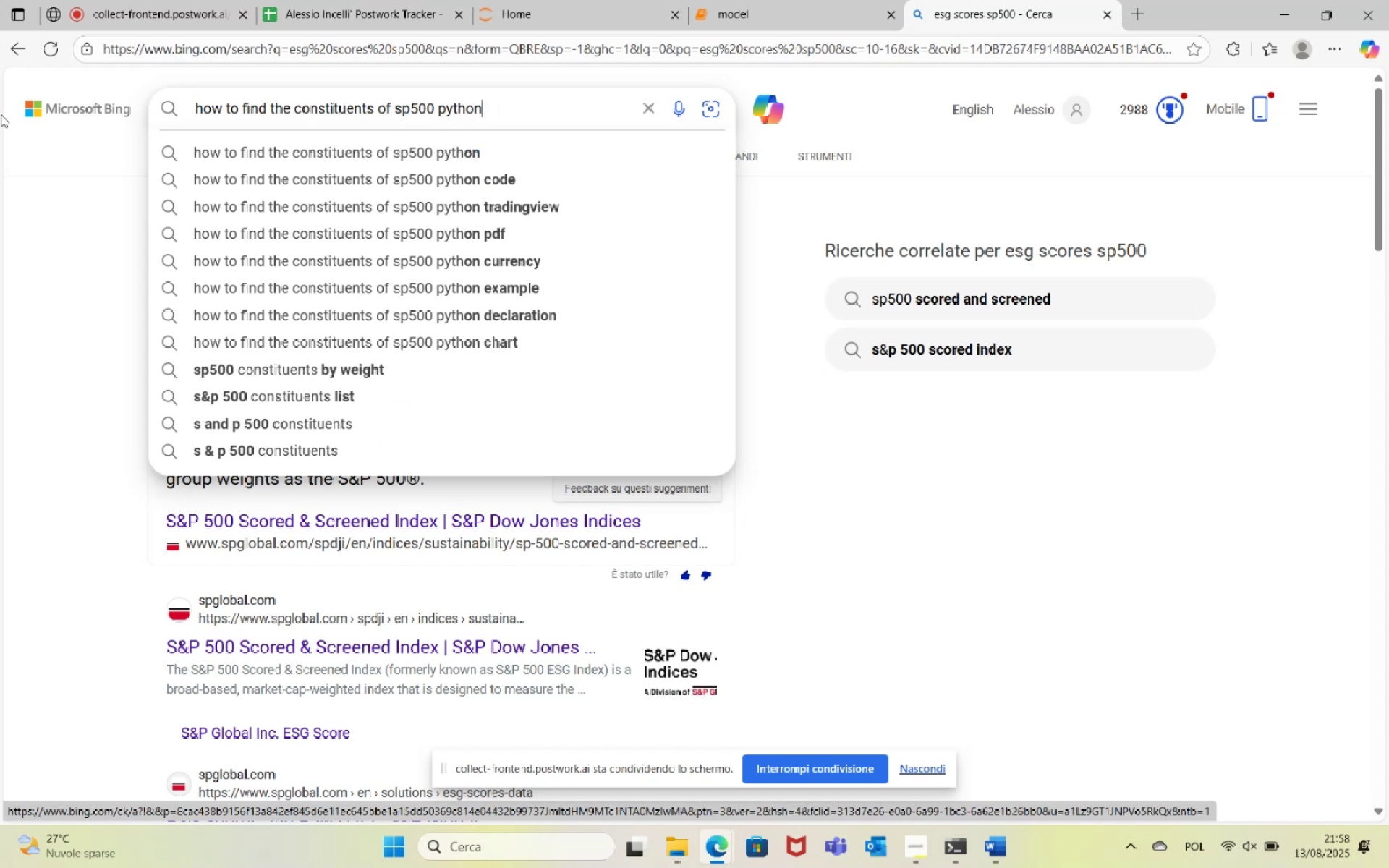 
key(Enter)
 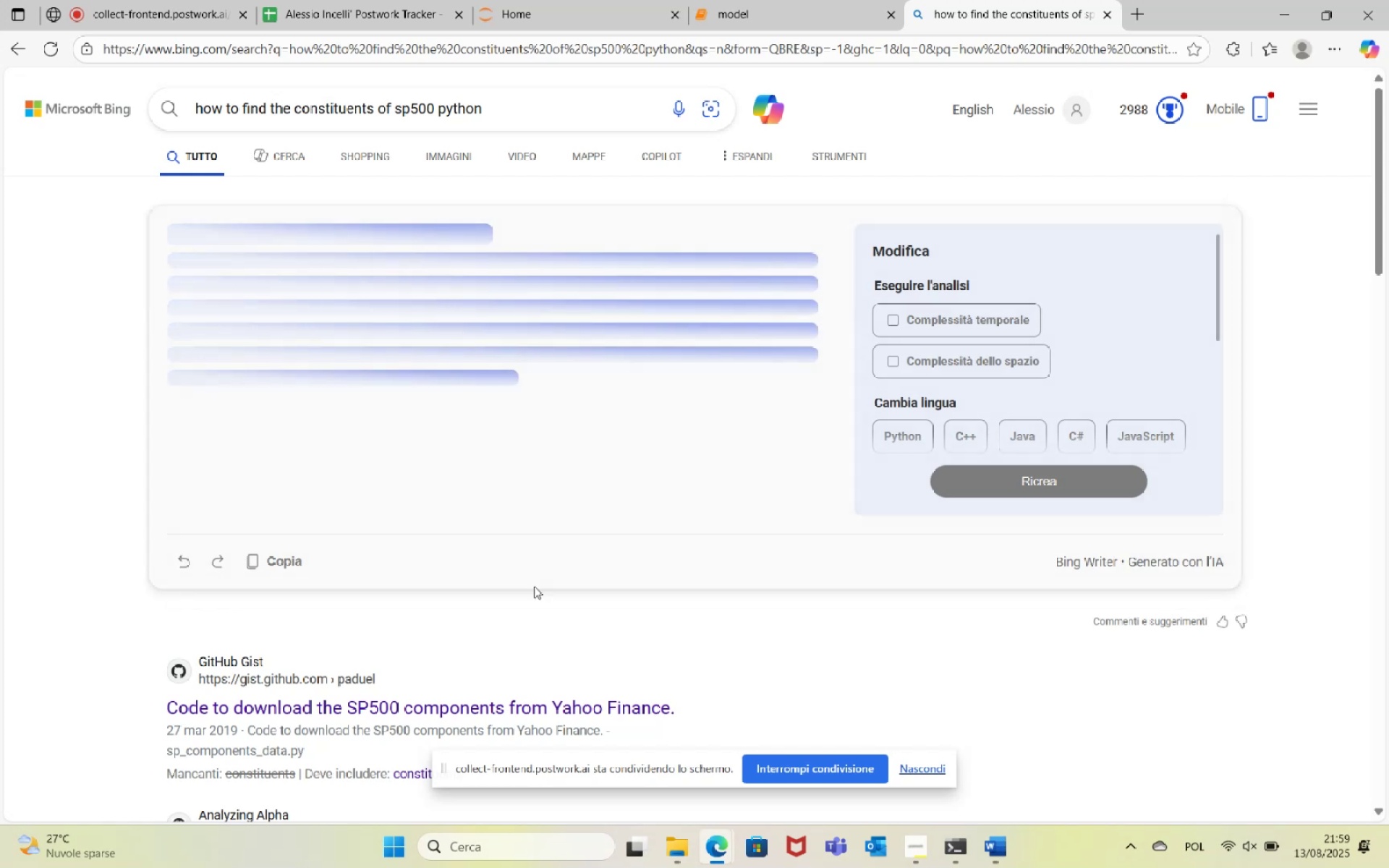 
wait(6.58)
 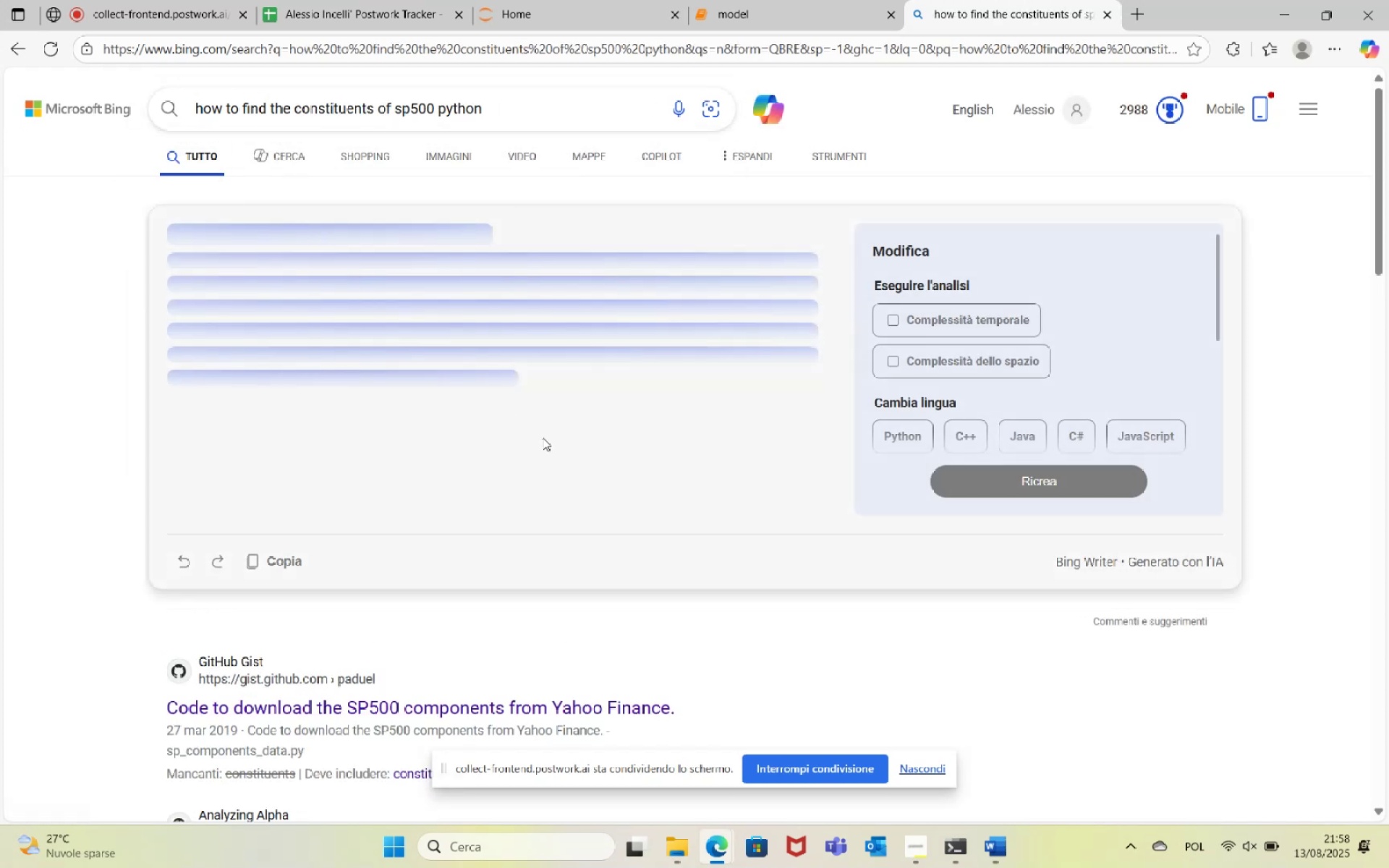 
scroll: coordinate [561, 574], scroll_direction: down, amount: 4.0
 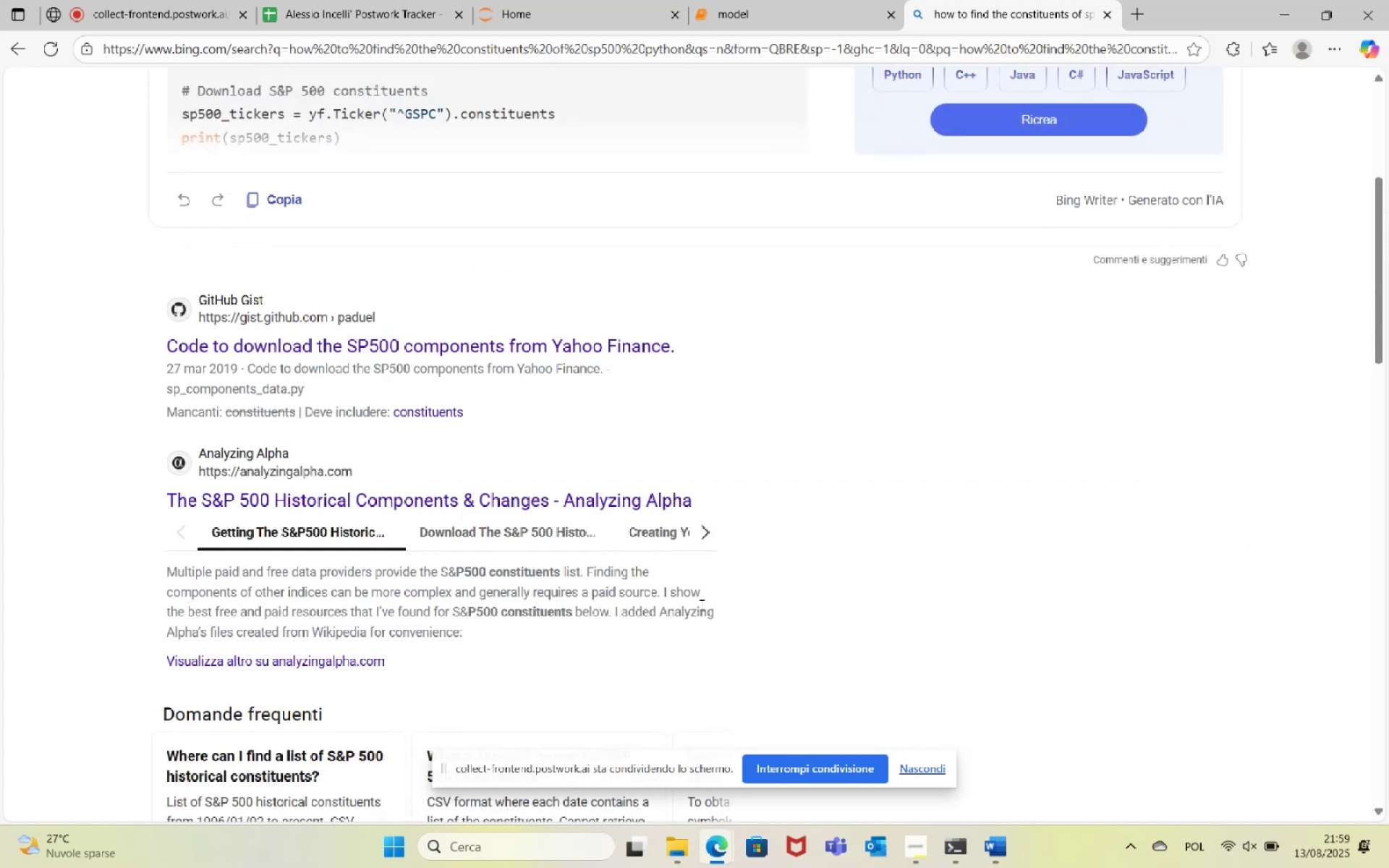 
scroll: coordinate [663, 596], scroll_direction: up, amount: 6.0
 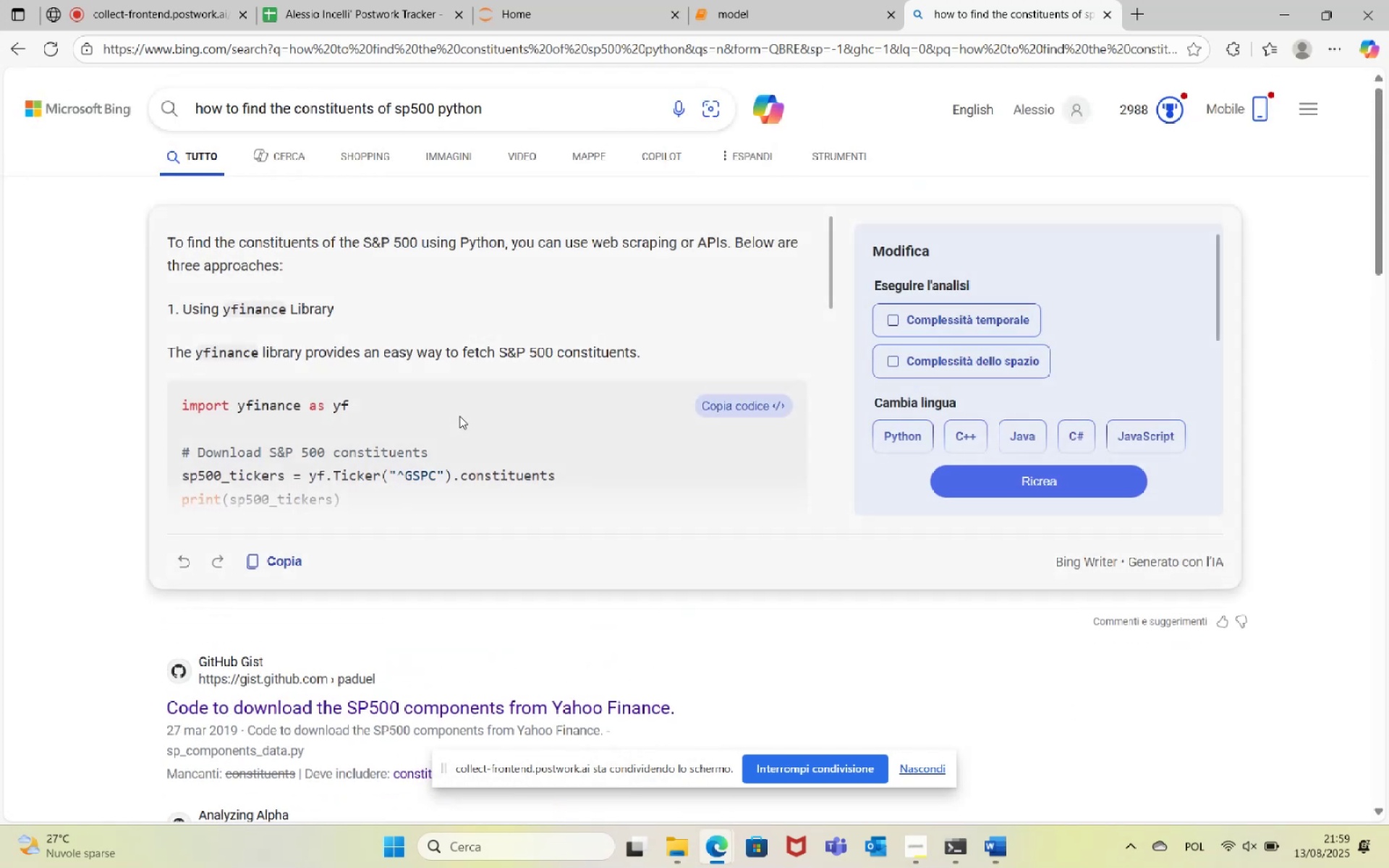 
scroll: coordinate [459, 416], scroll_direction: down, amount: 1.0
 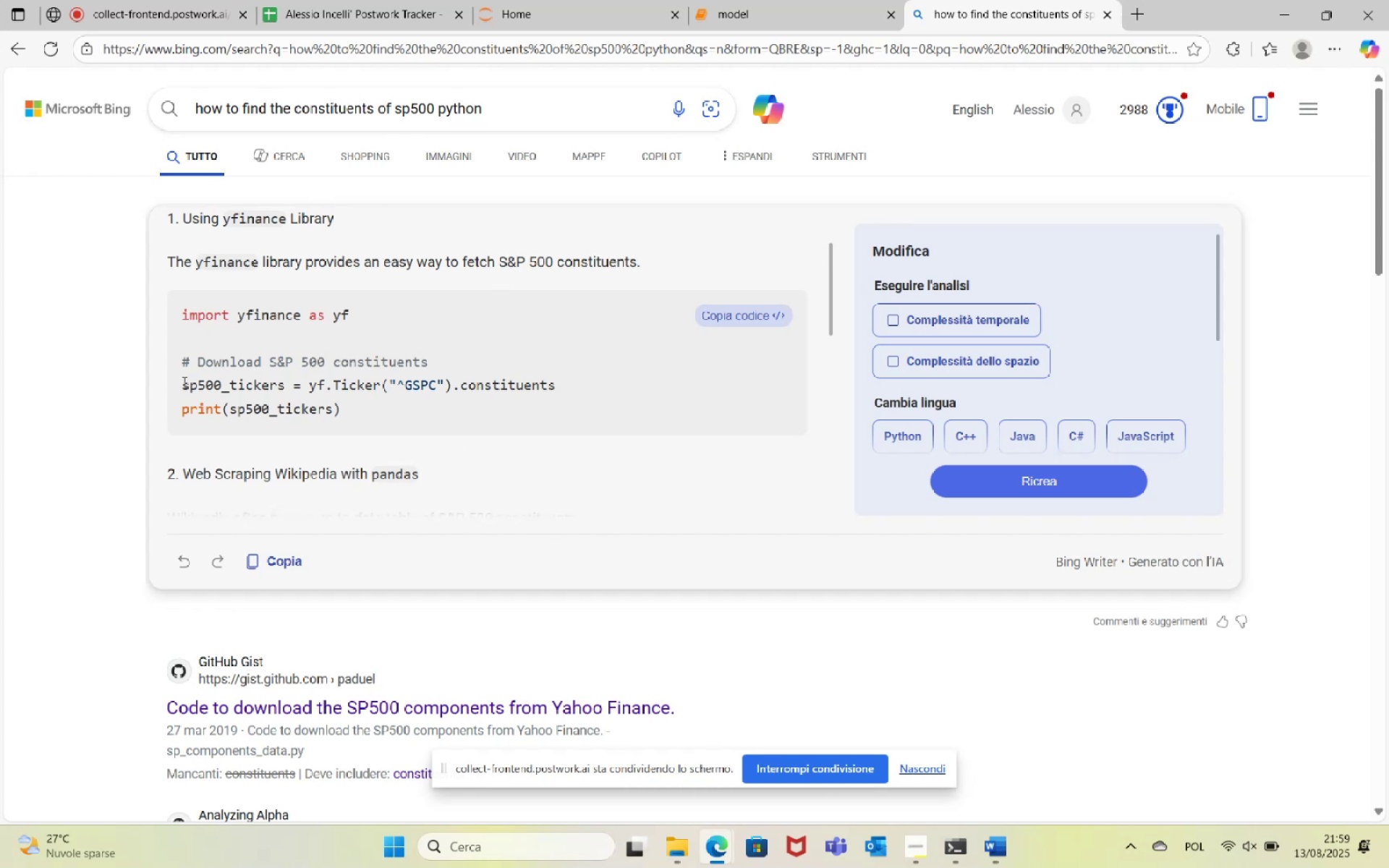 
left_click_drag(start_coordinate=[182, 313], to_coordinate=[446, 414])
 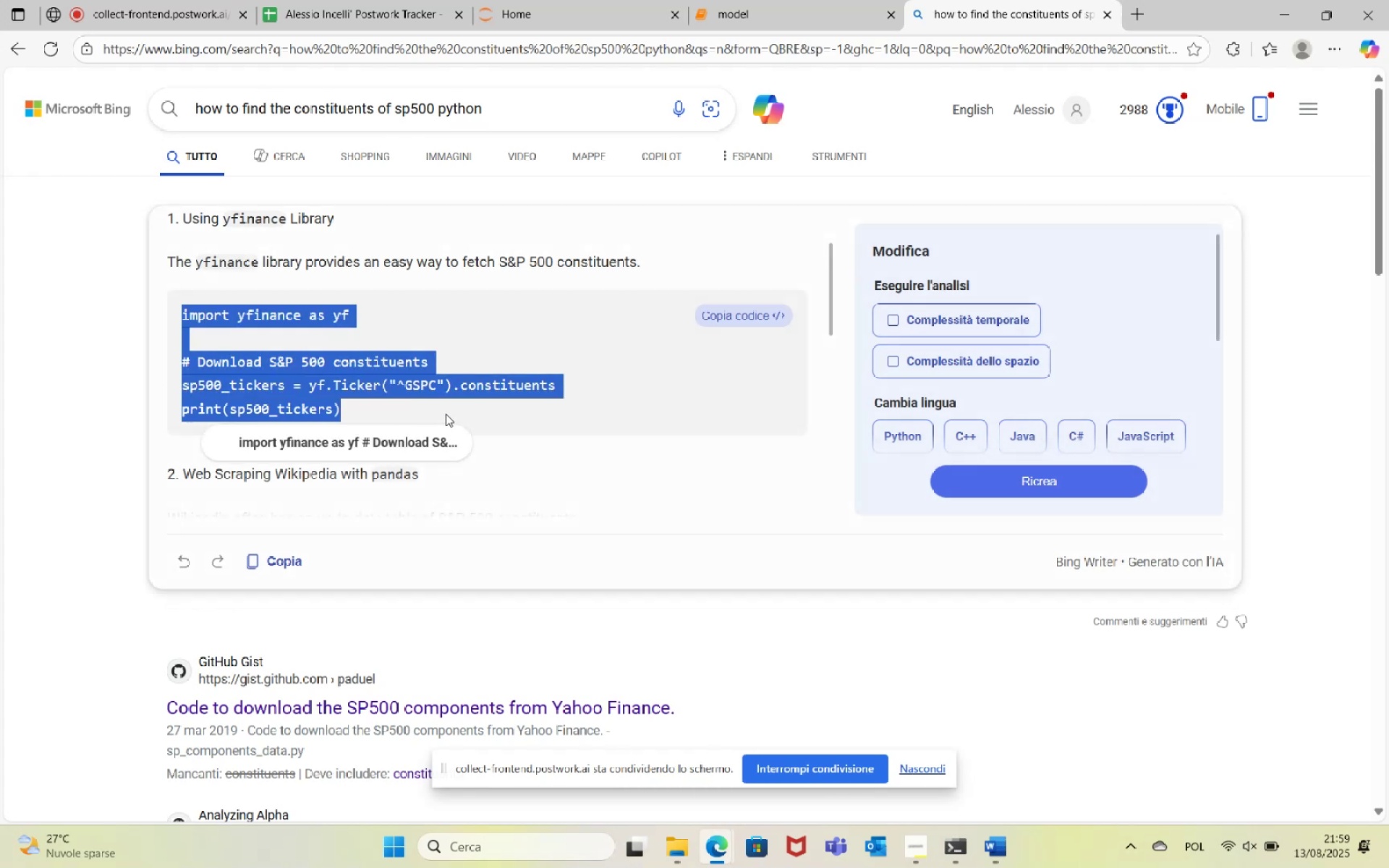 
key(Control+C)
 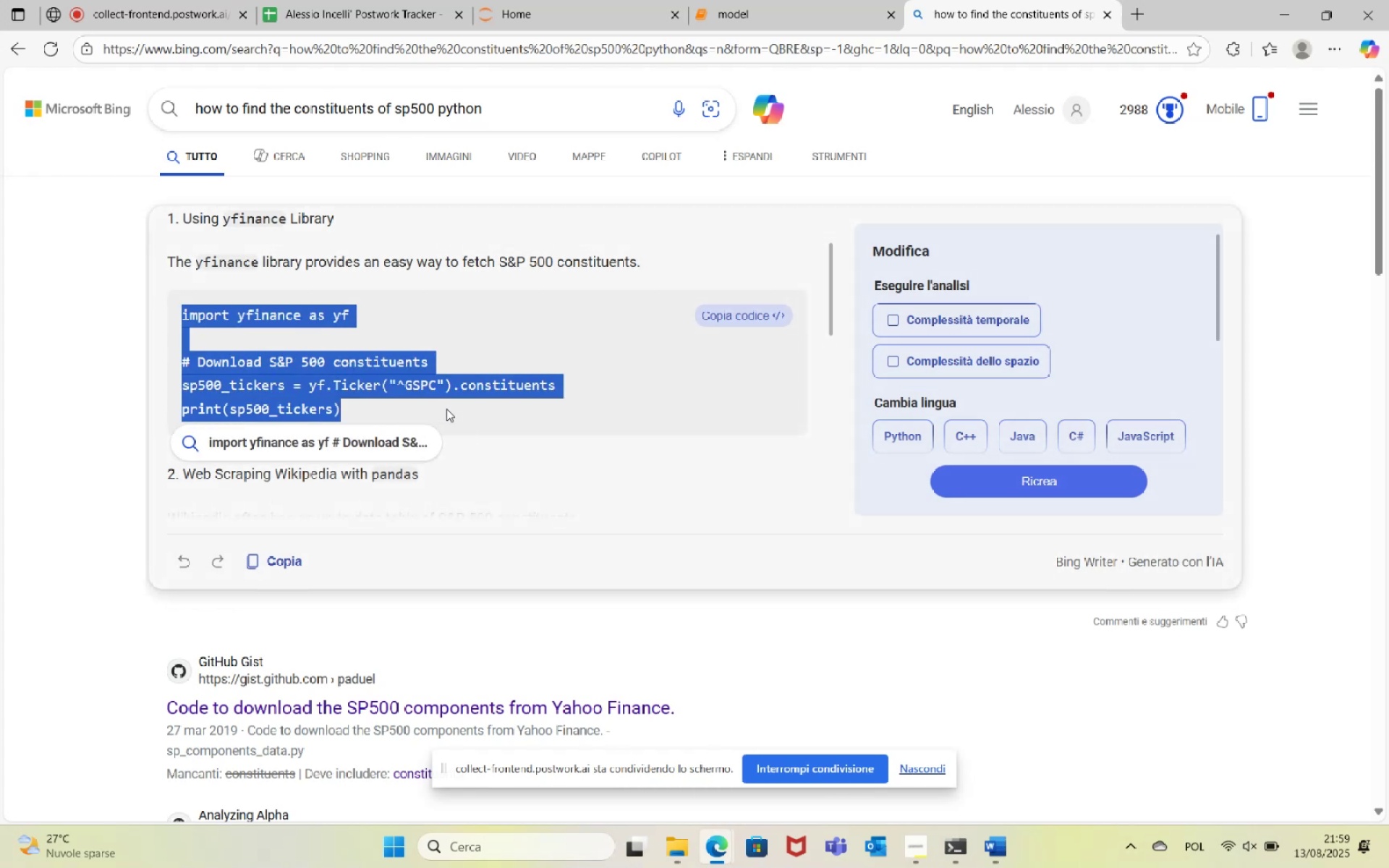 
left_click([446, 409])
 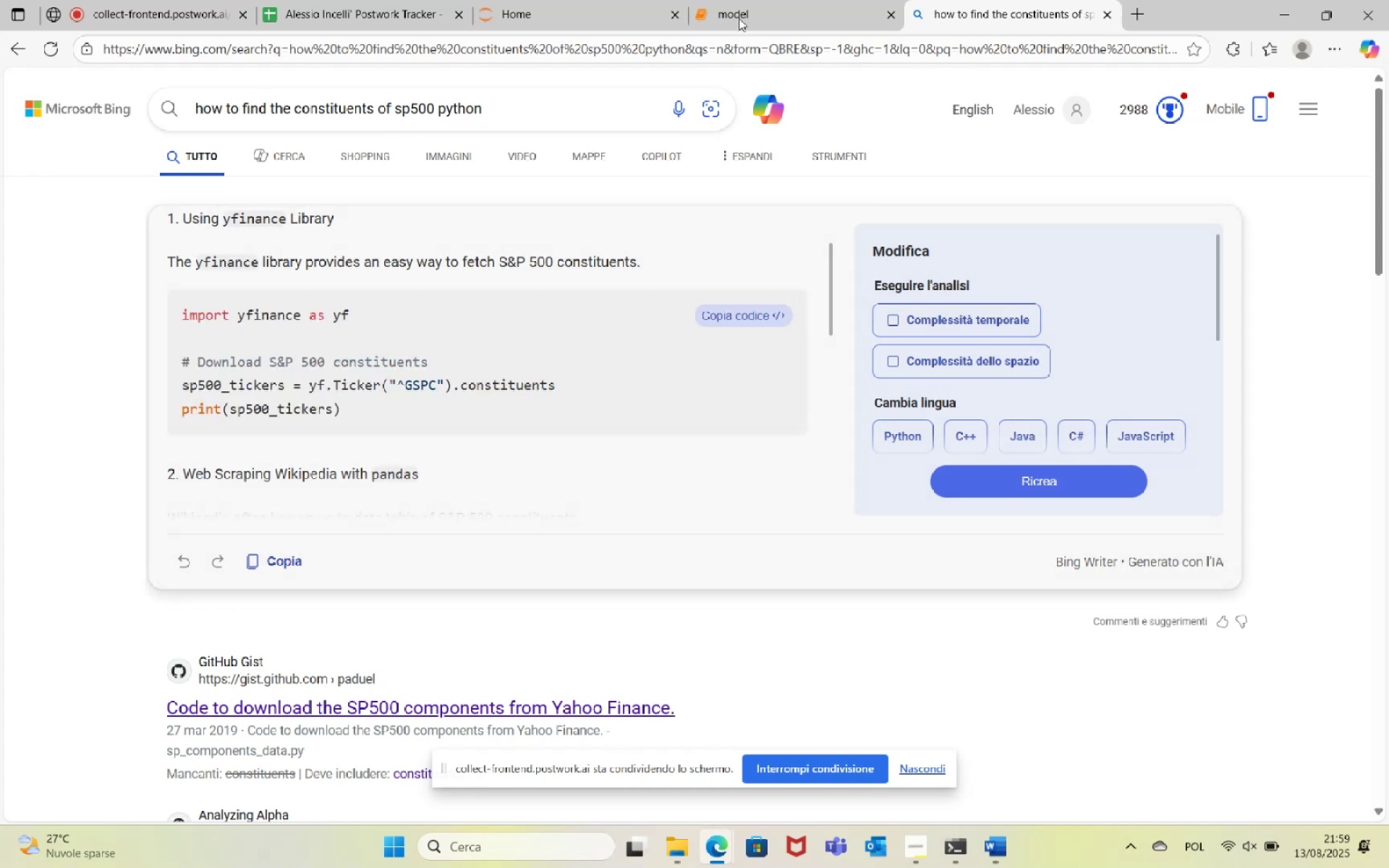 
left_click([798, 0])
 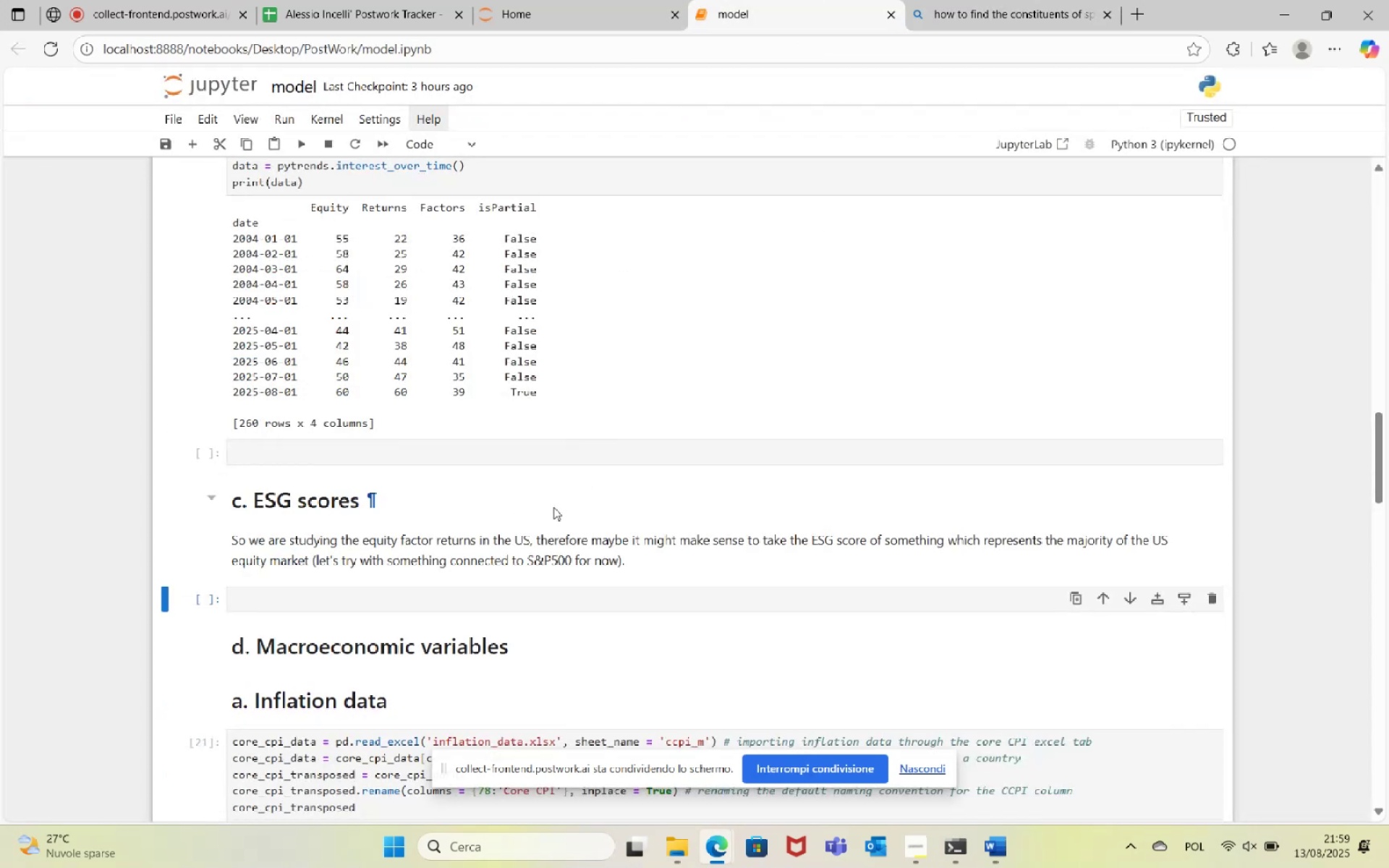 
left_click([420, 595])
 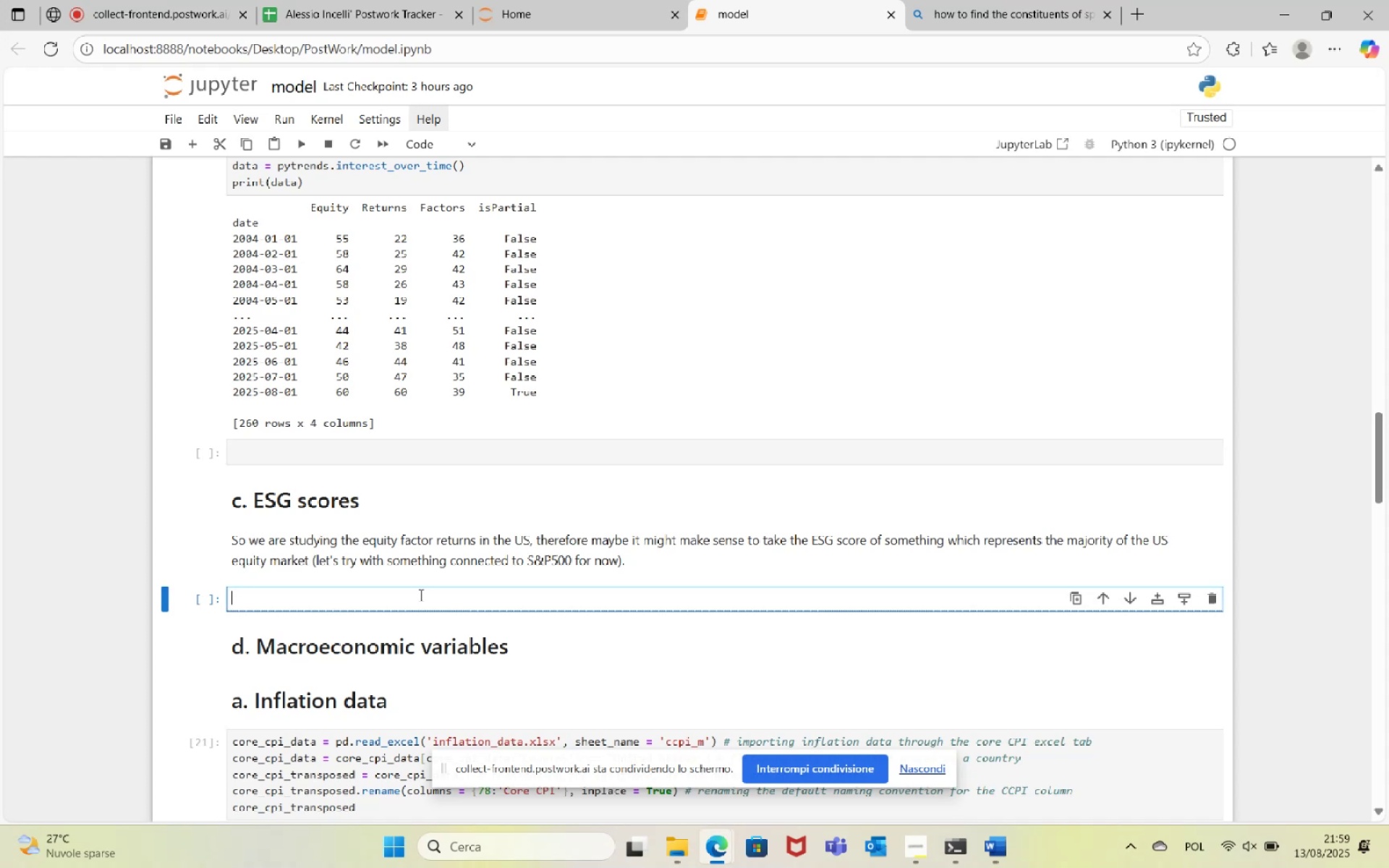 
key(Control+V)
 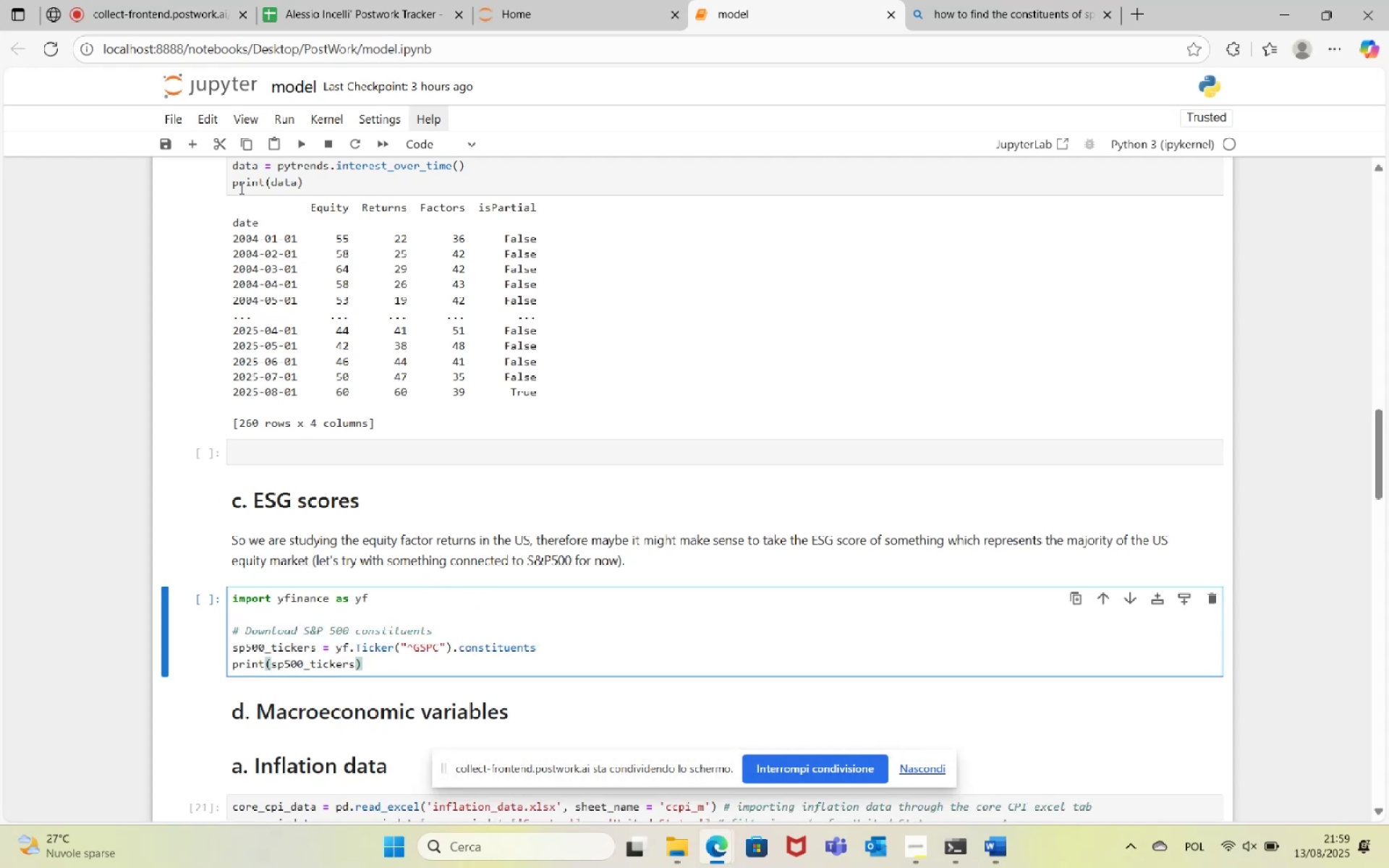 
left_click([293, 145])
 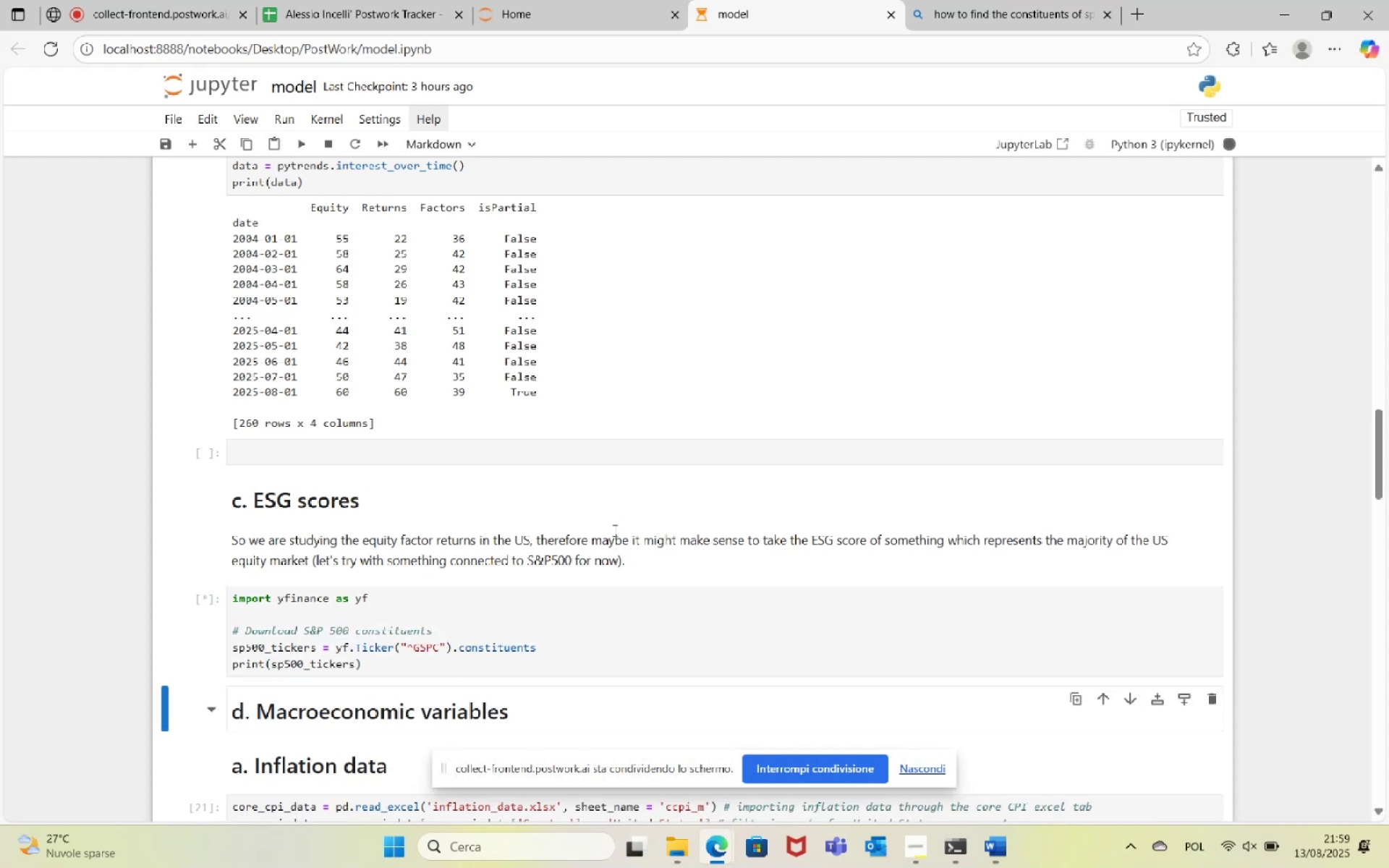 
scroll: coordinate [613, 530], scroll_direction: down, amount: 2.0
 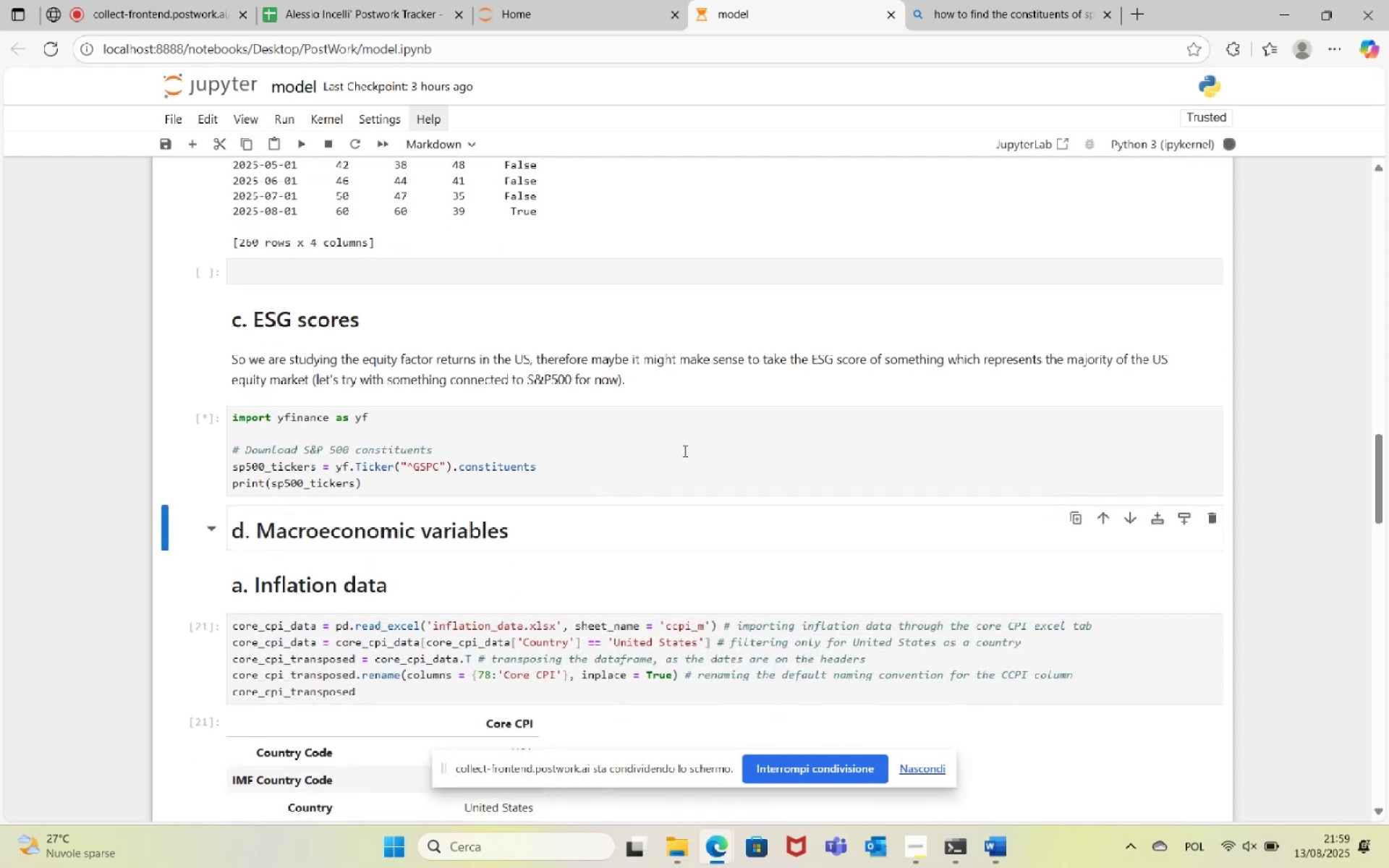 
left_click([713, 430])
 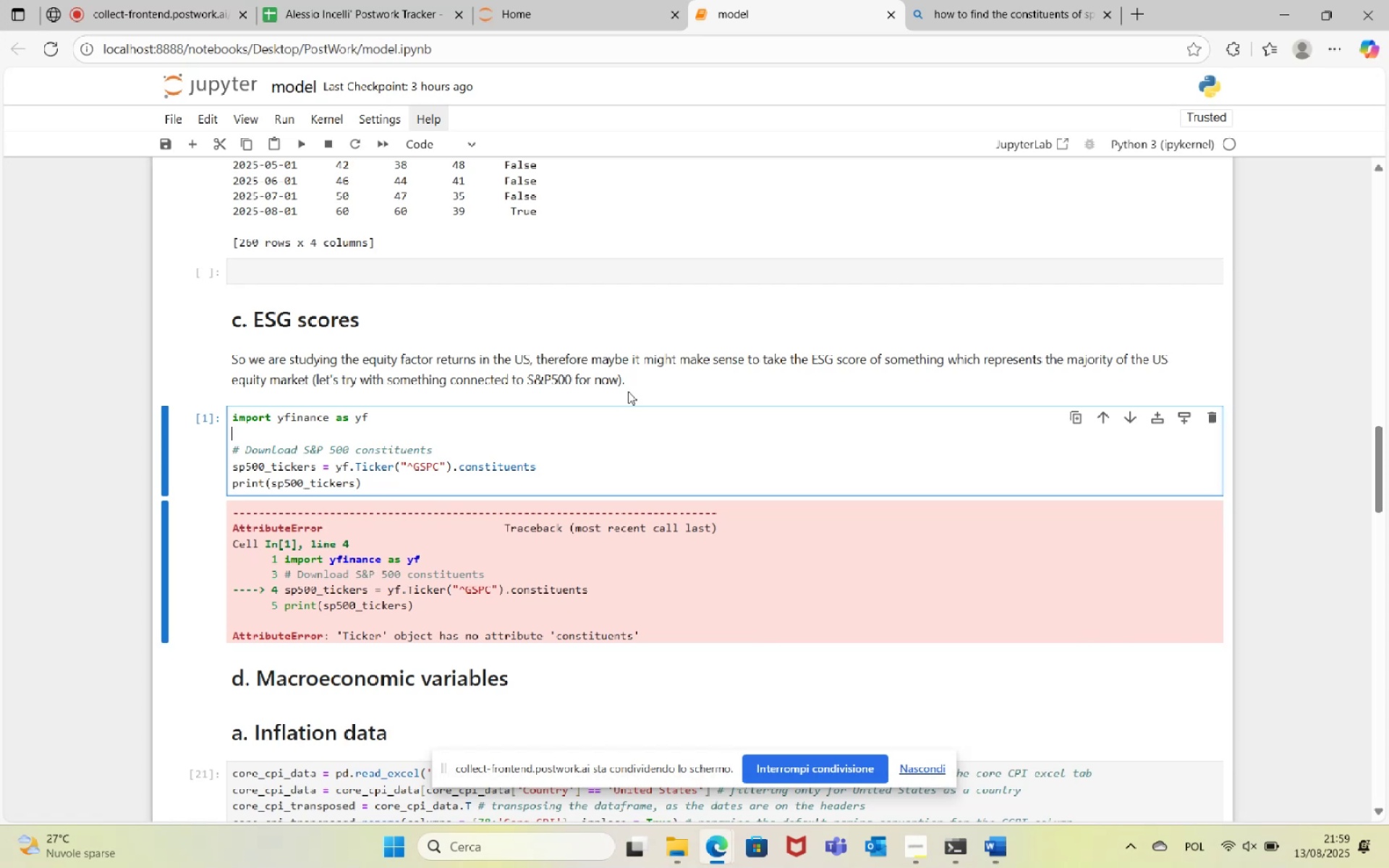 
wait(8.66)
 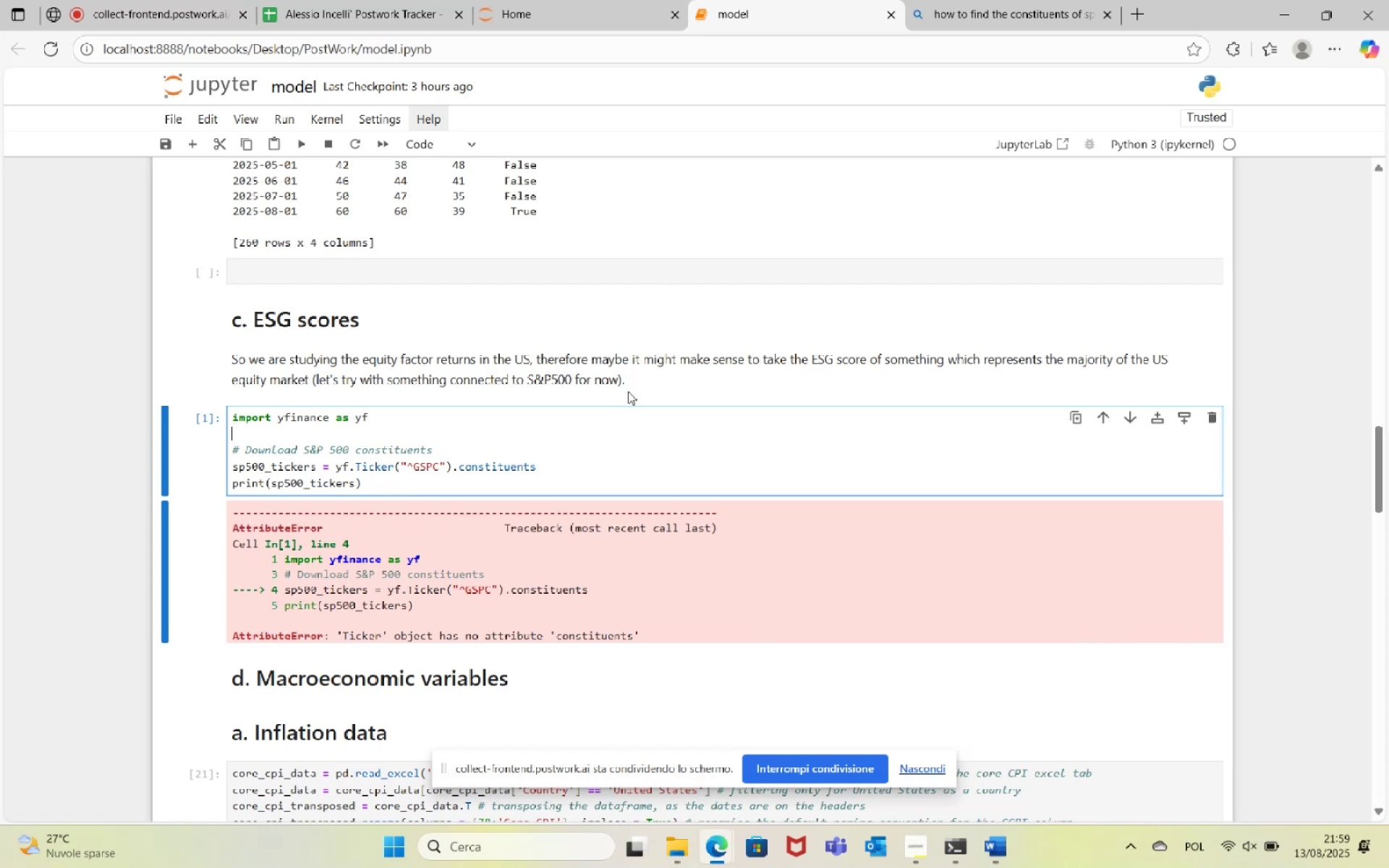 
double_click([498, 468])
 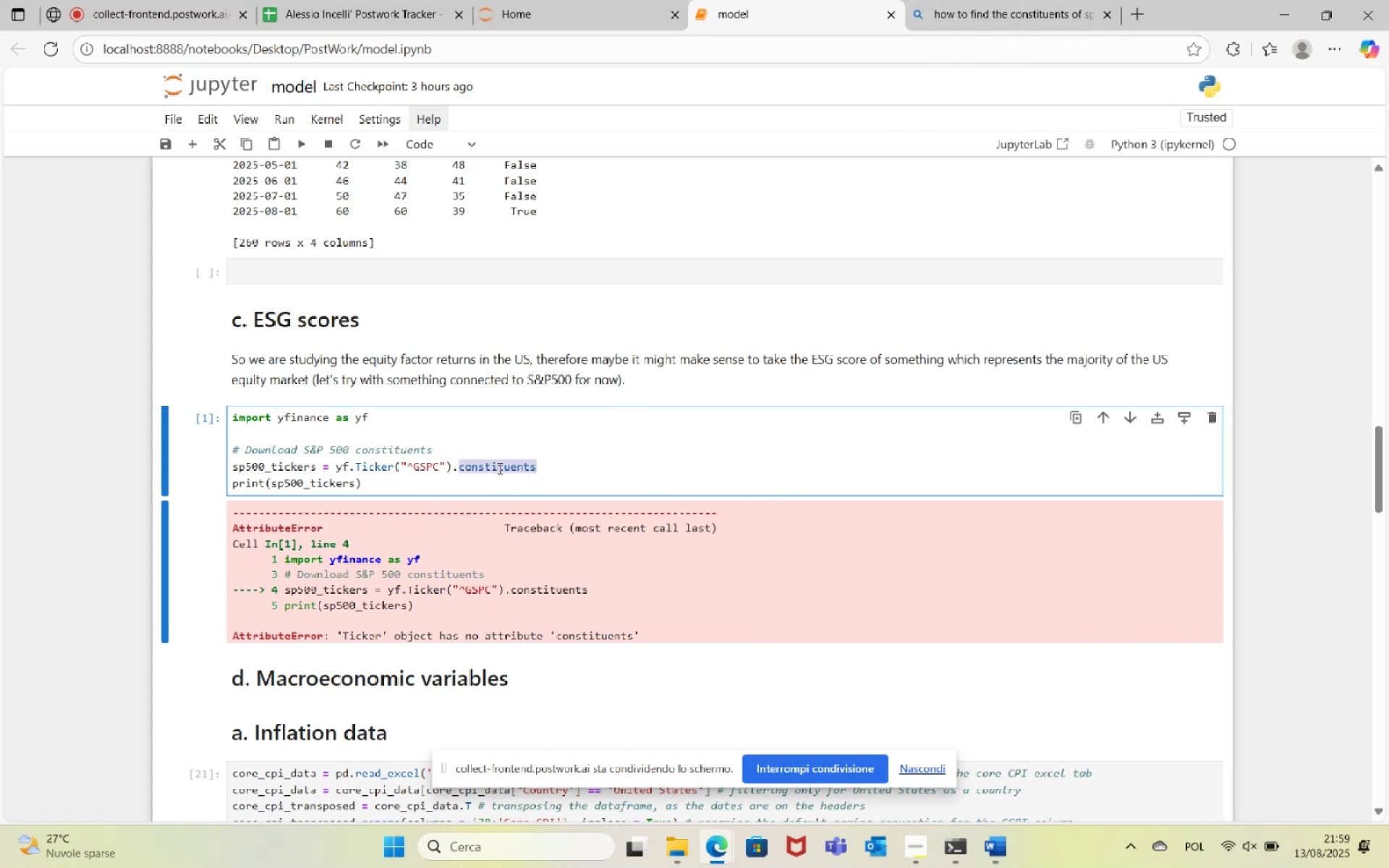 
type(components)
 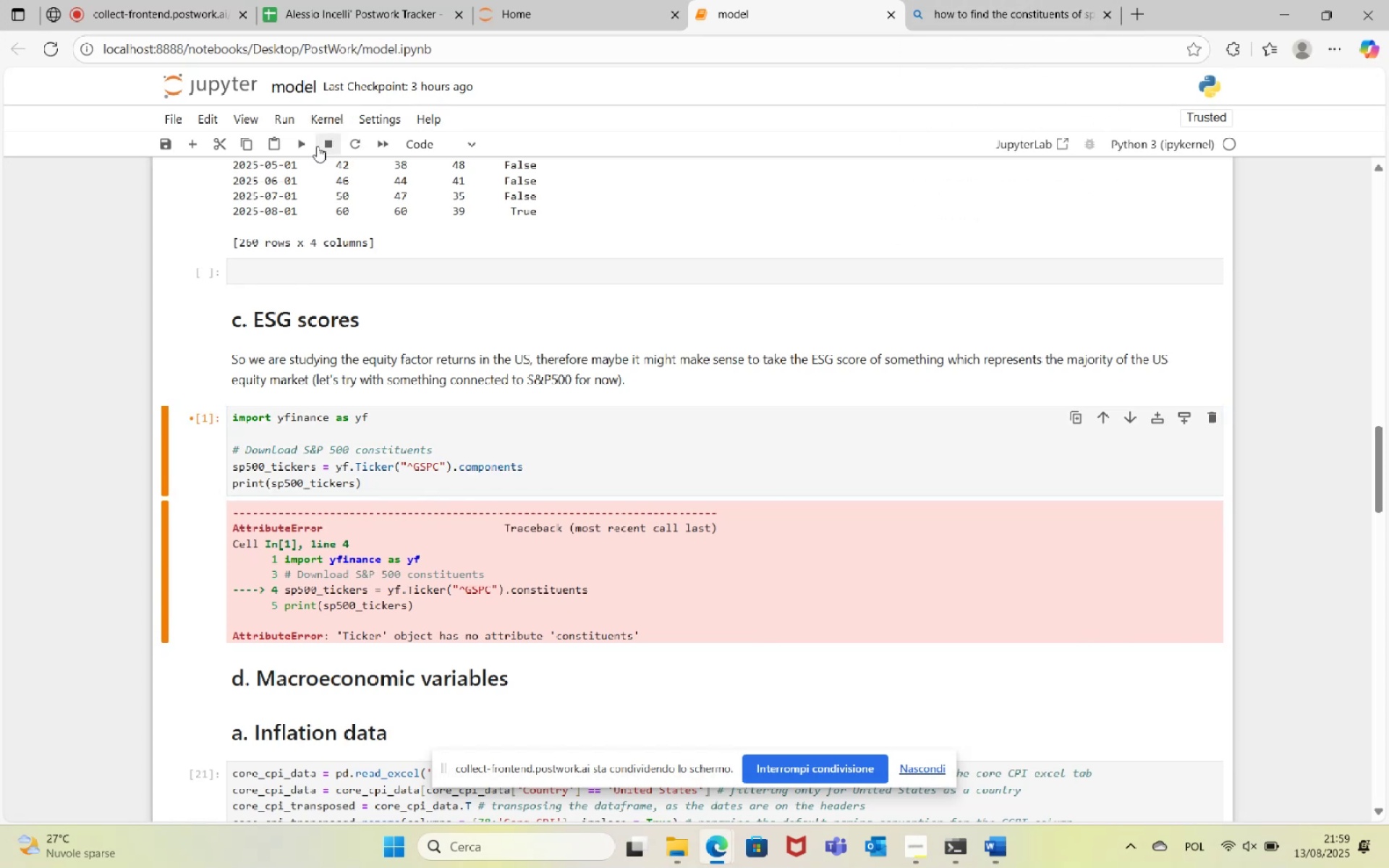 
left_click([308, 148])
 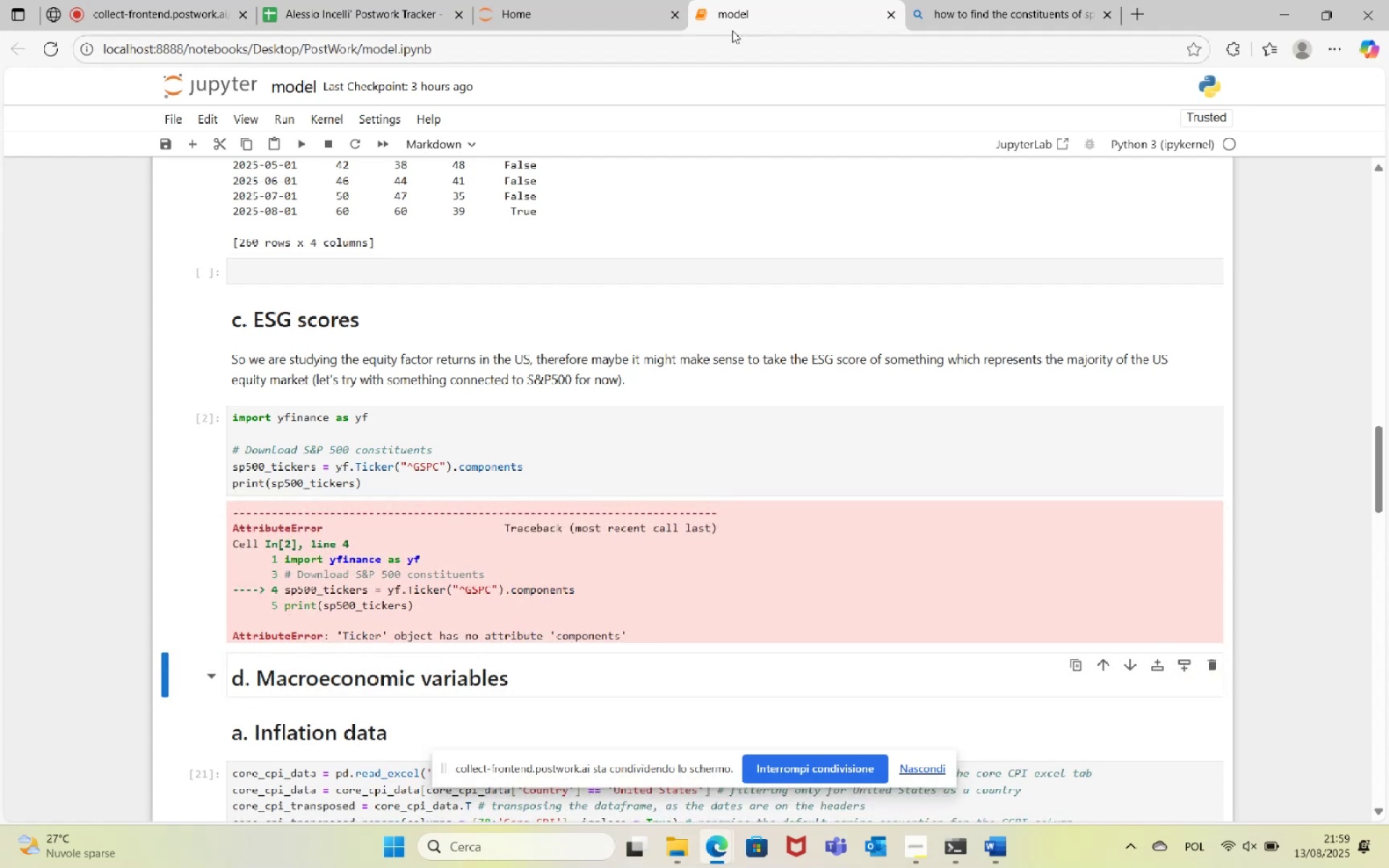 
left_click([964, 0])
 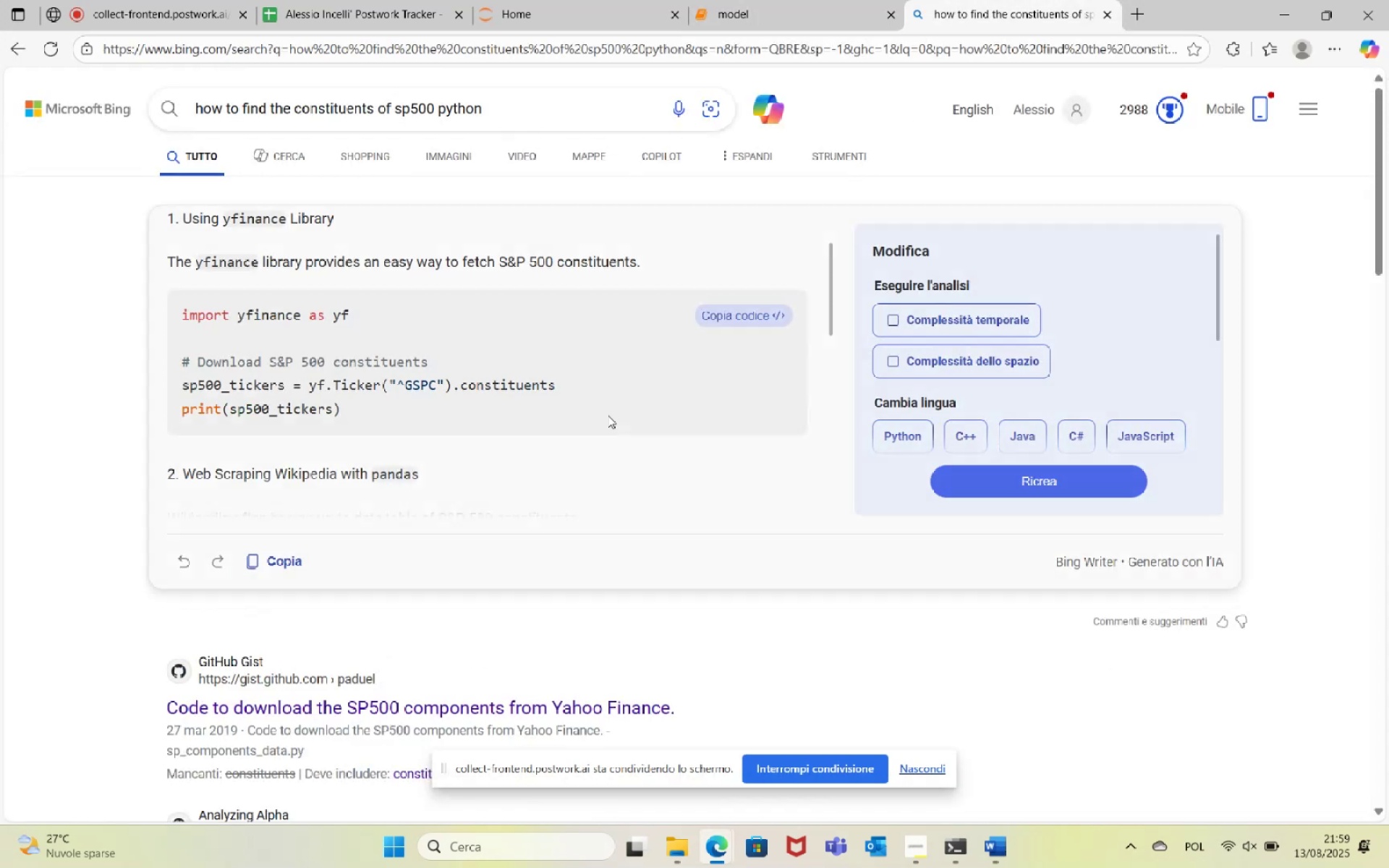 
scroll: coordinate [425, 396], scroll_direction: down, amount: 7.0
 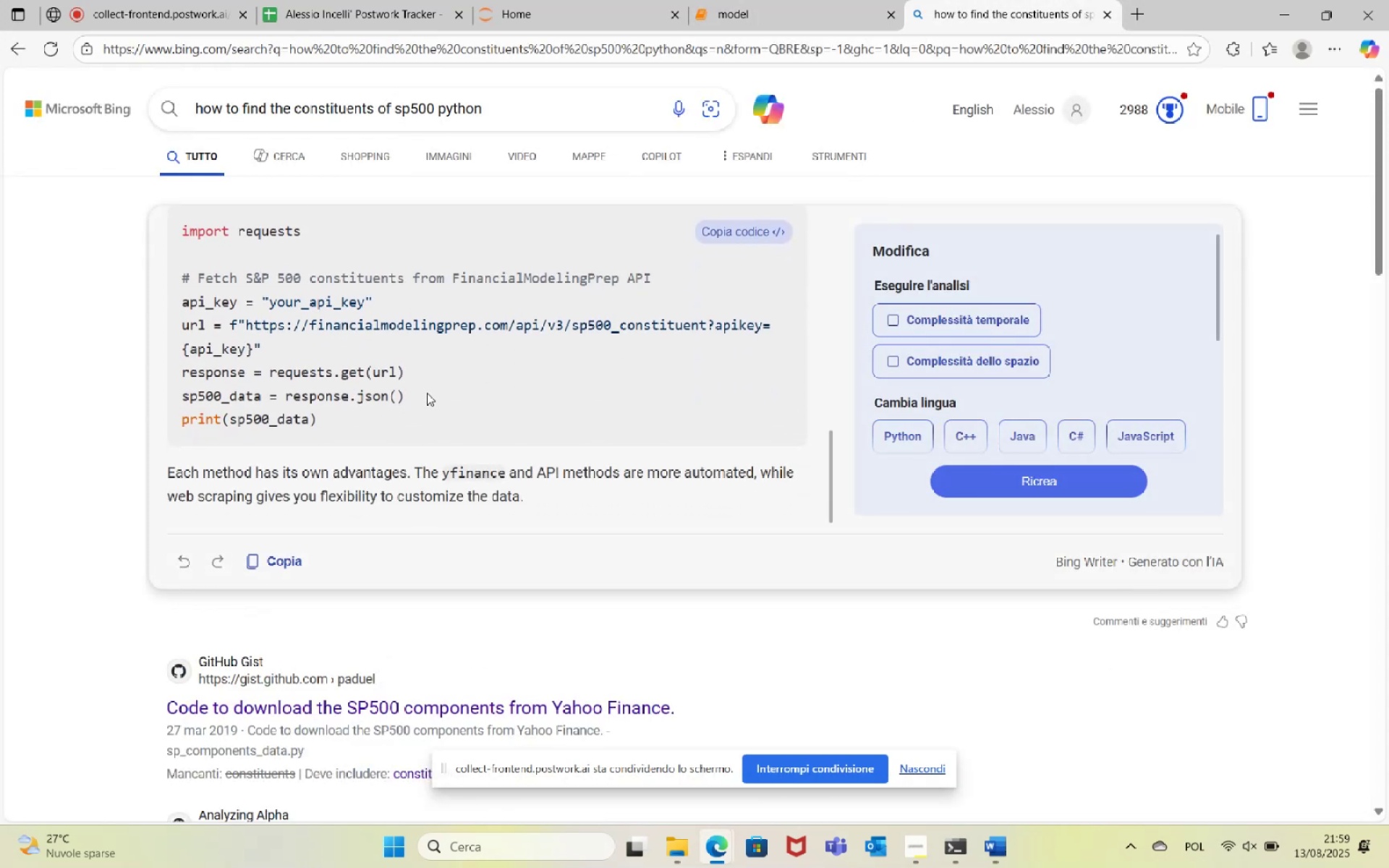 
scroll: coordinate [427, 393], scroll_direction: down, amount: 3.0
 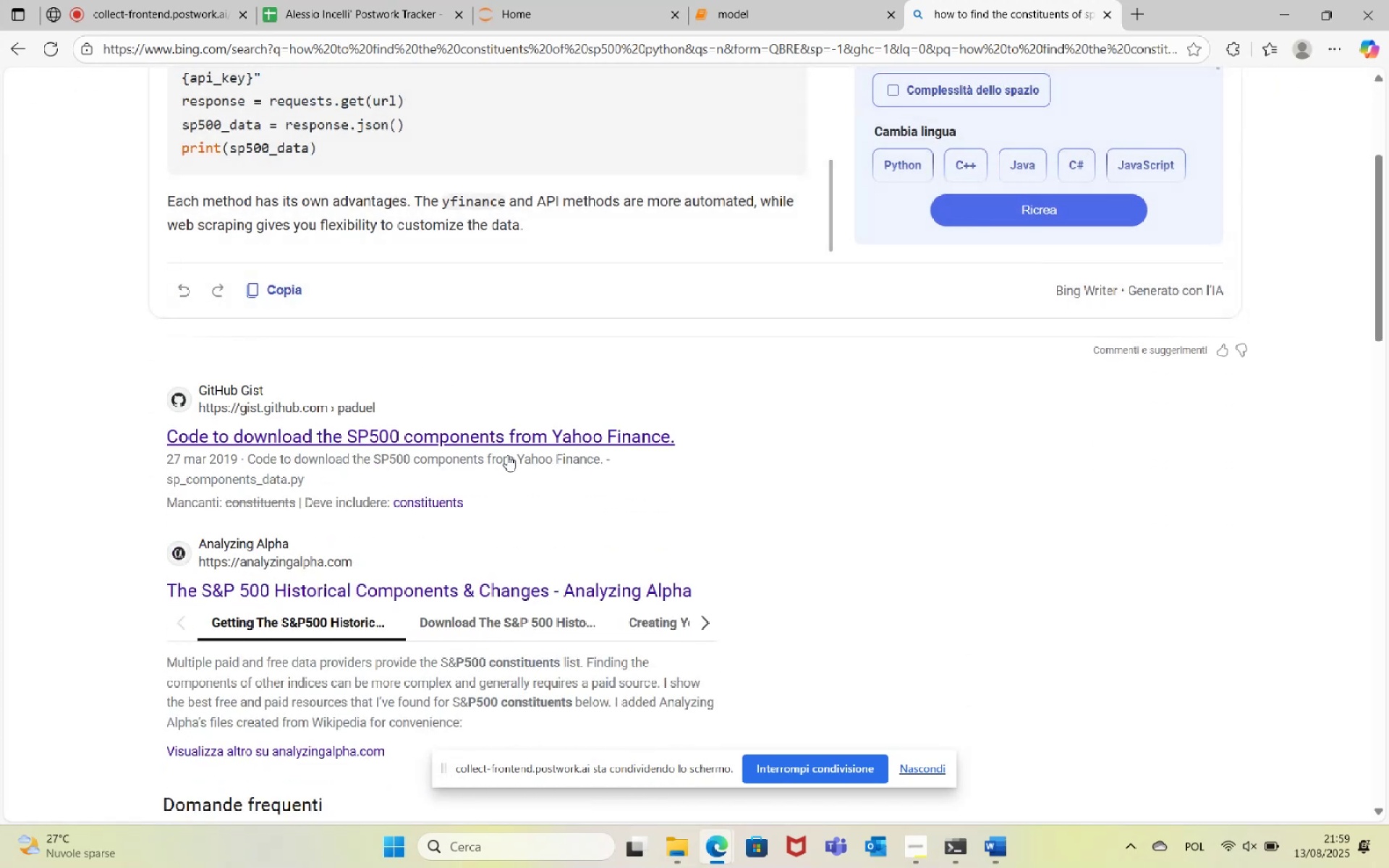 
left_click([510, 439])
 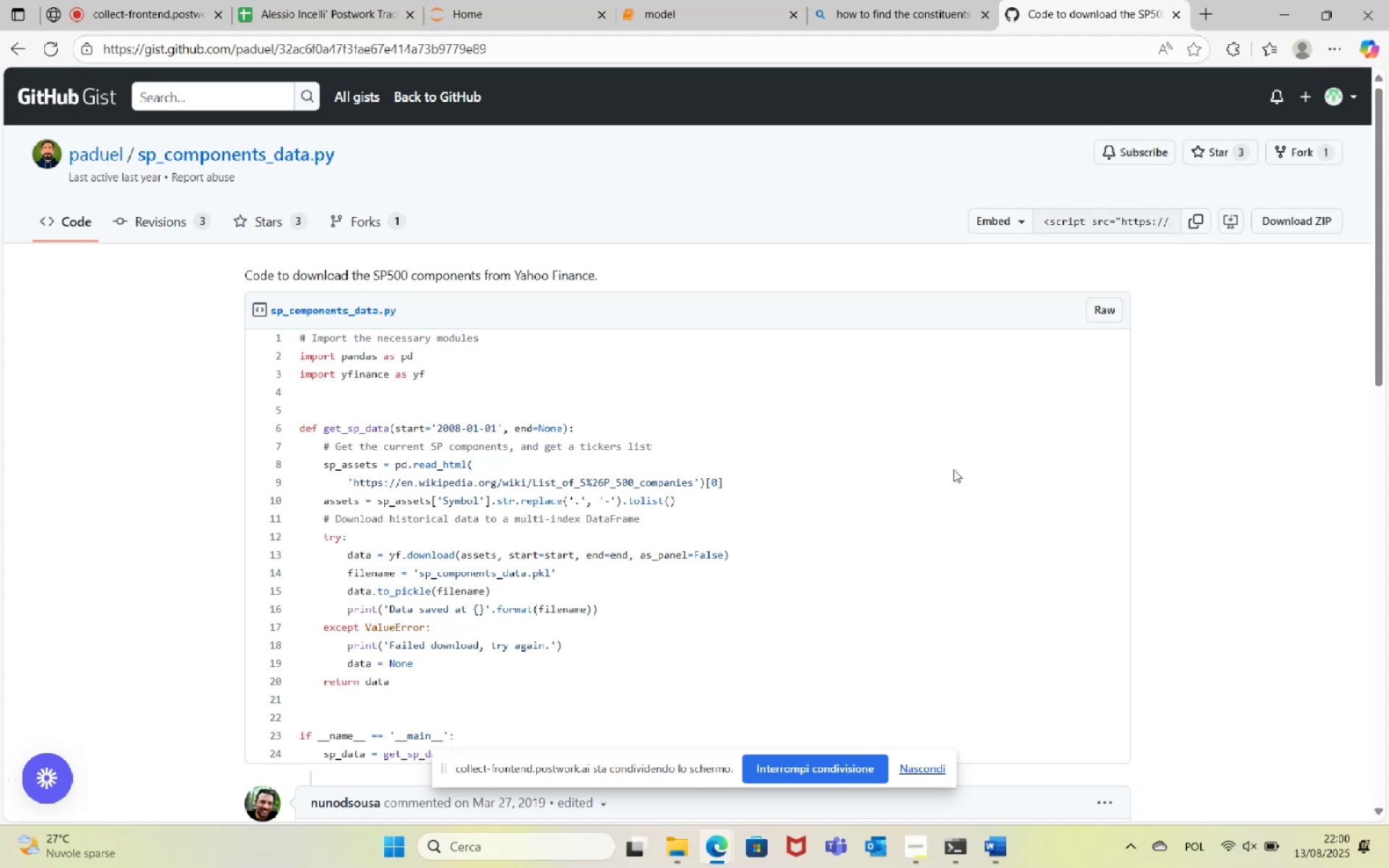 
wait(29.82)
 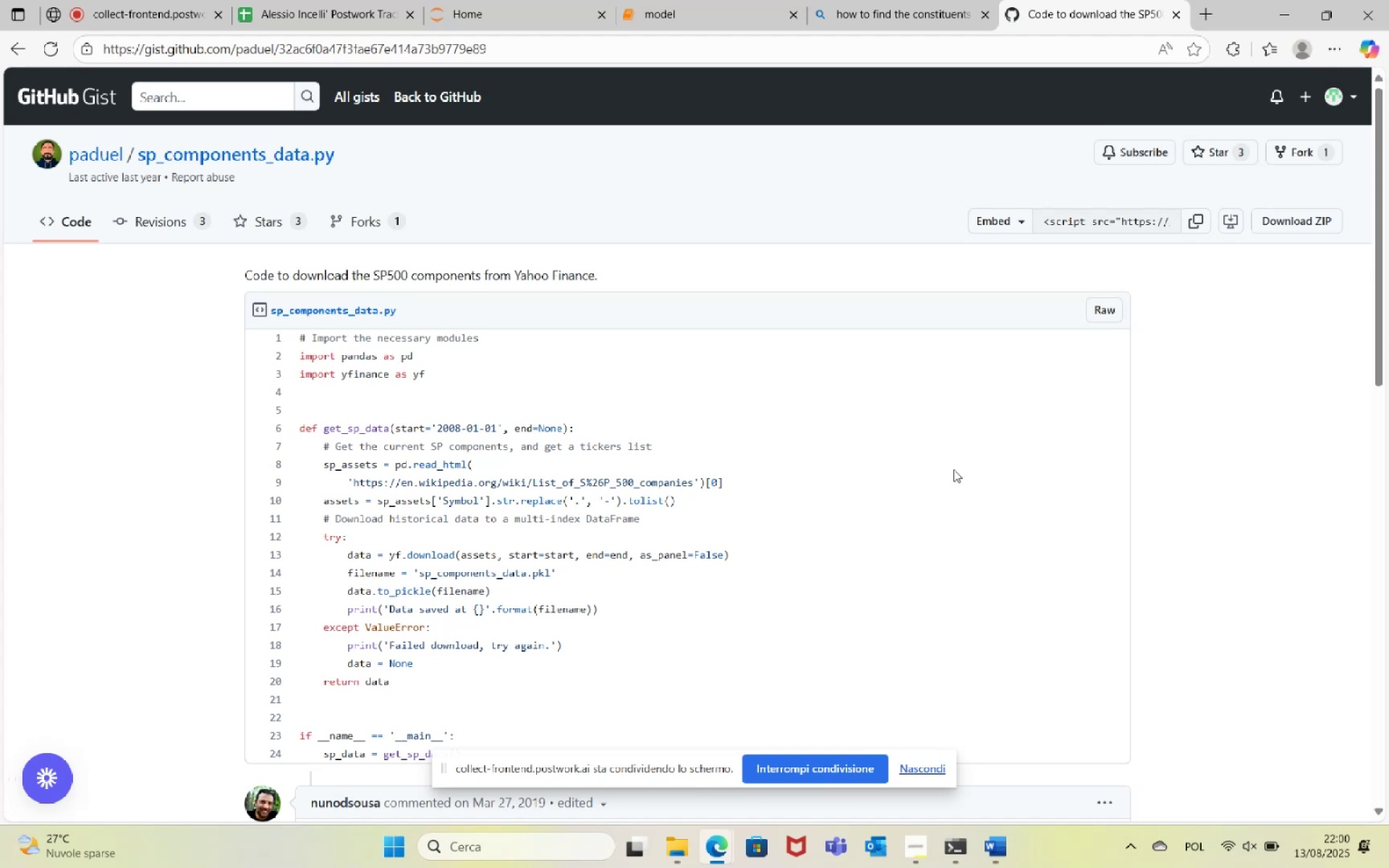 
scroll: coordinate [644, 605], scroll_direction: down, amount: 1.0
 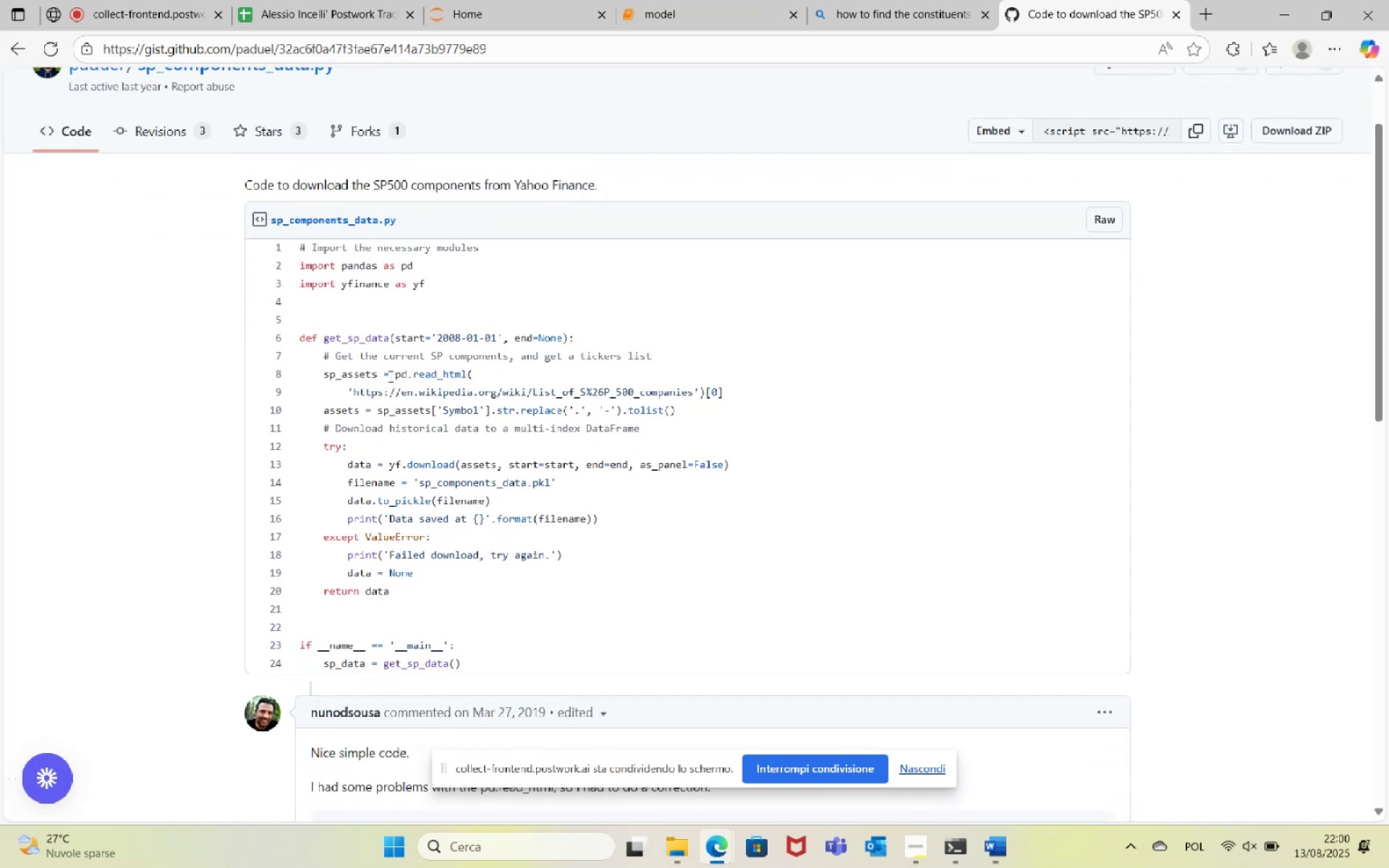 
left_click_drag(start_coordinate=[297, 247], to_coordinate=[524, 667])
 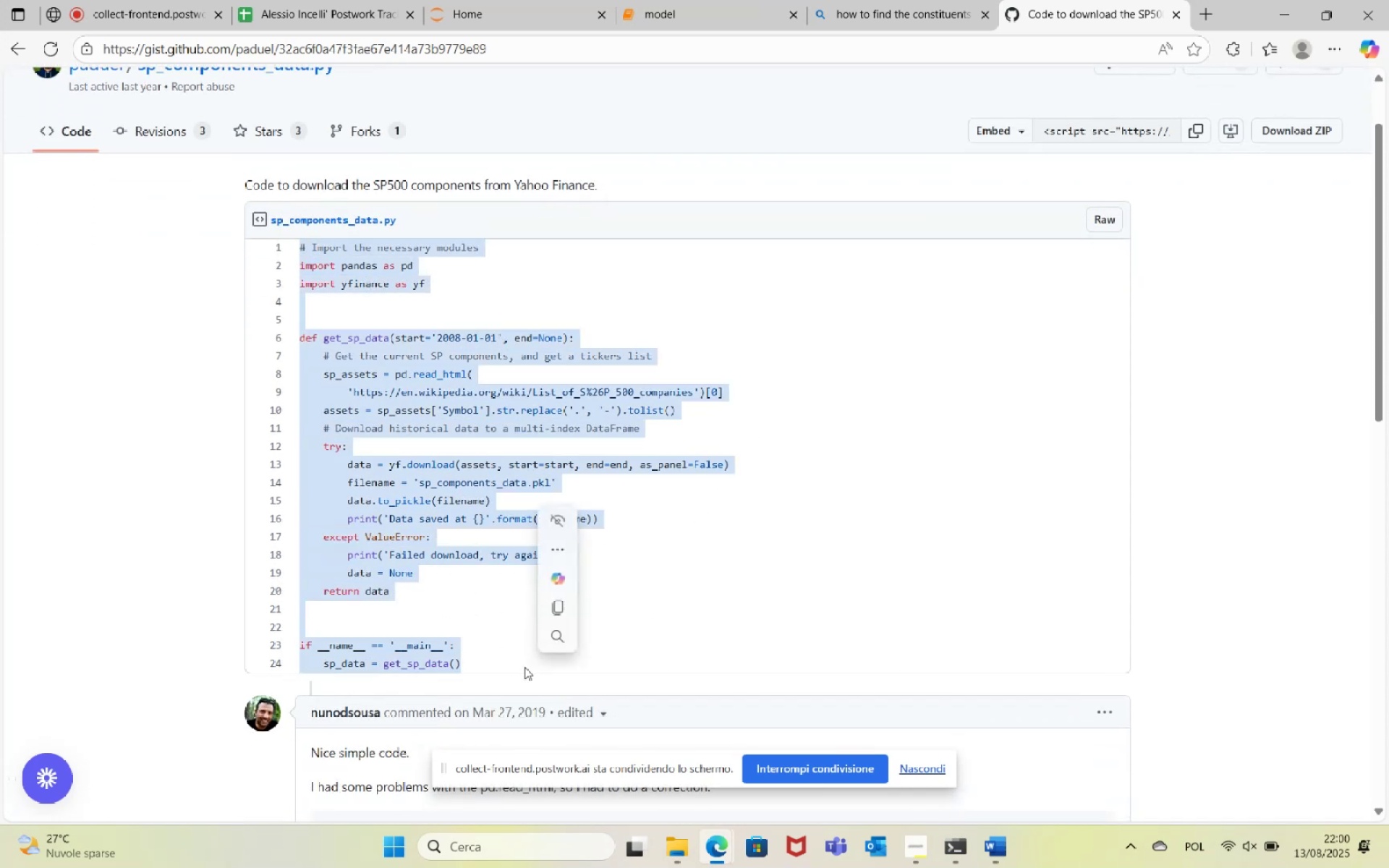 
key(Control+C)
 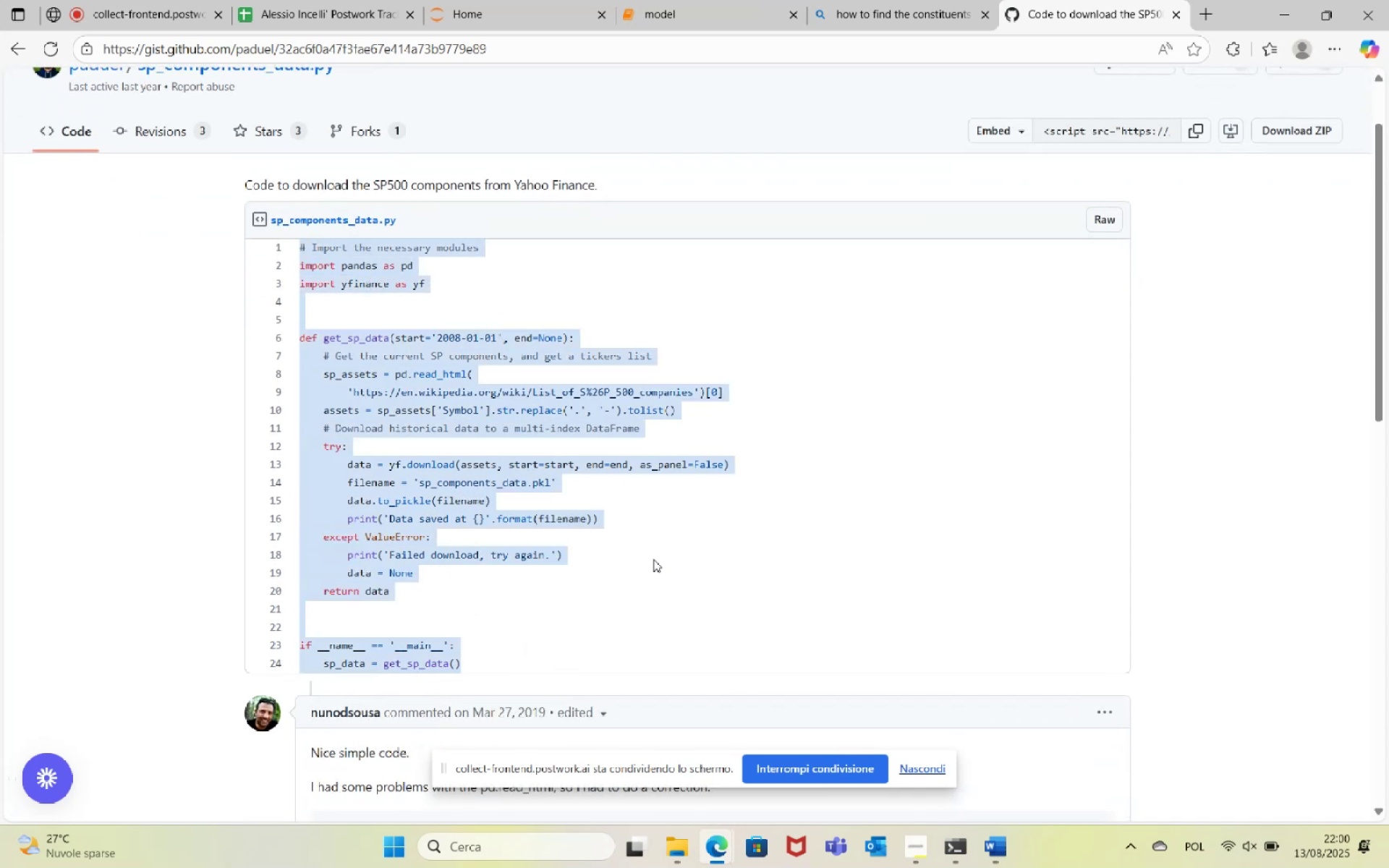 
left_click([653, 559])
 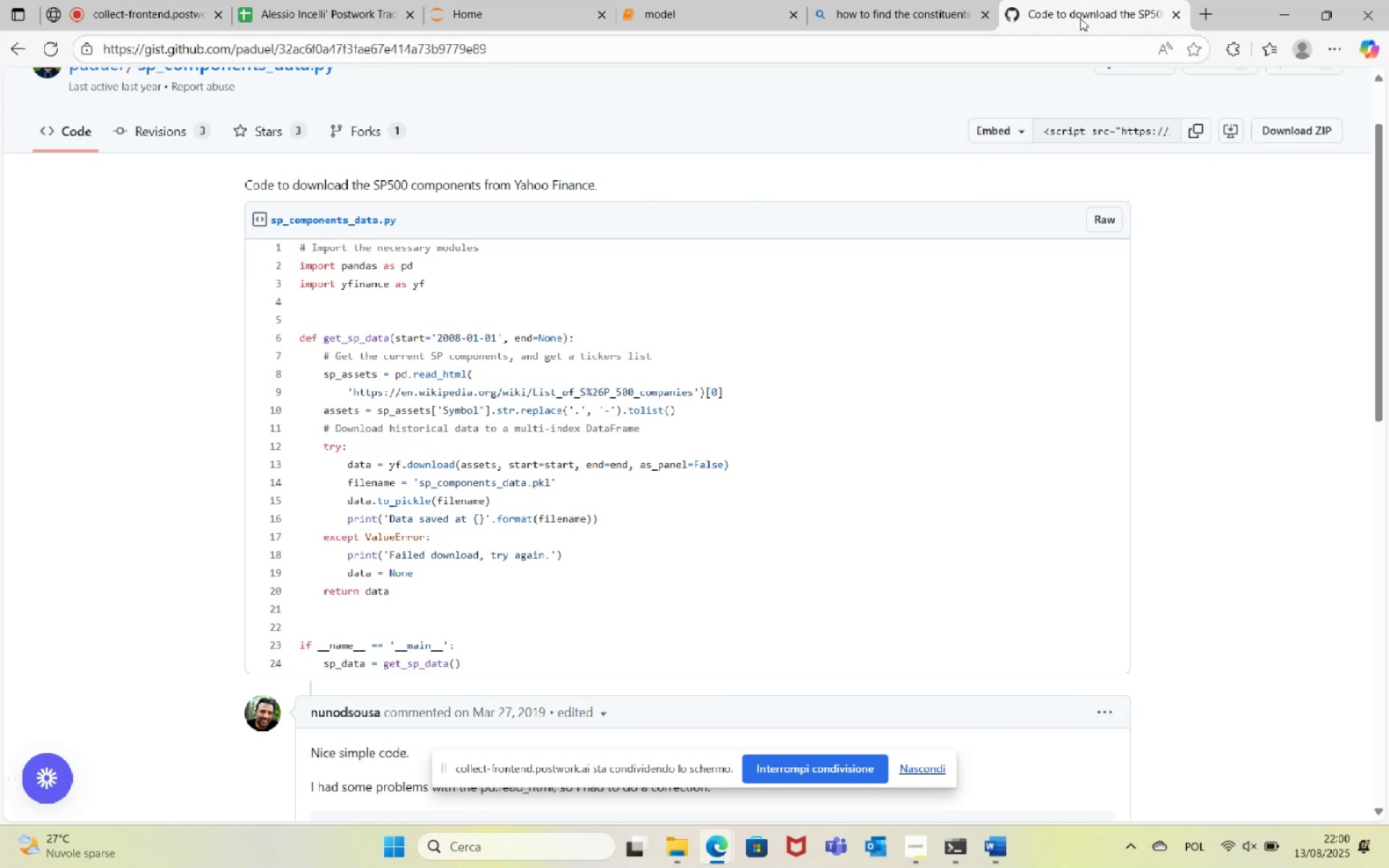 
left_click([695, 0])
 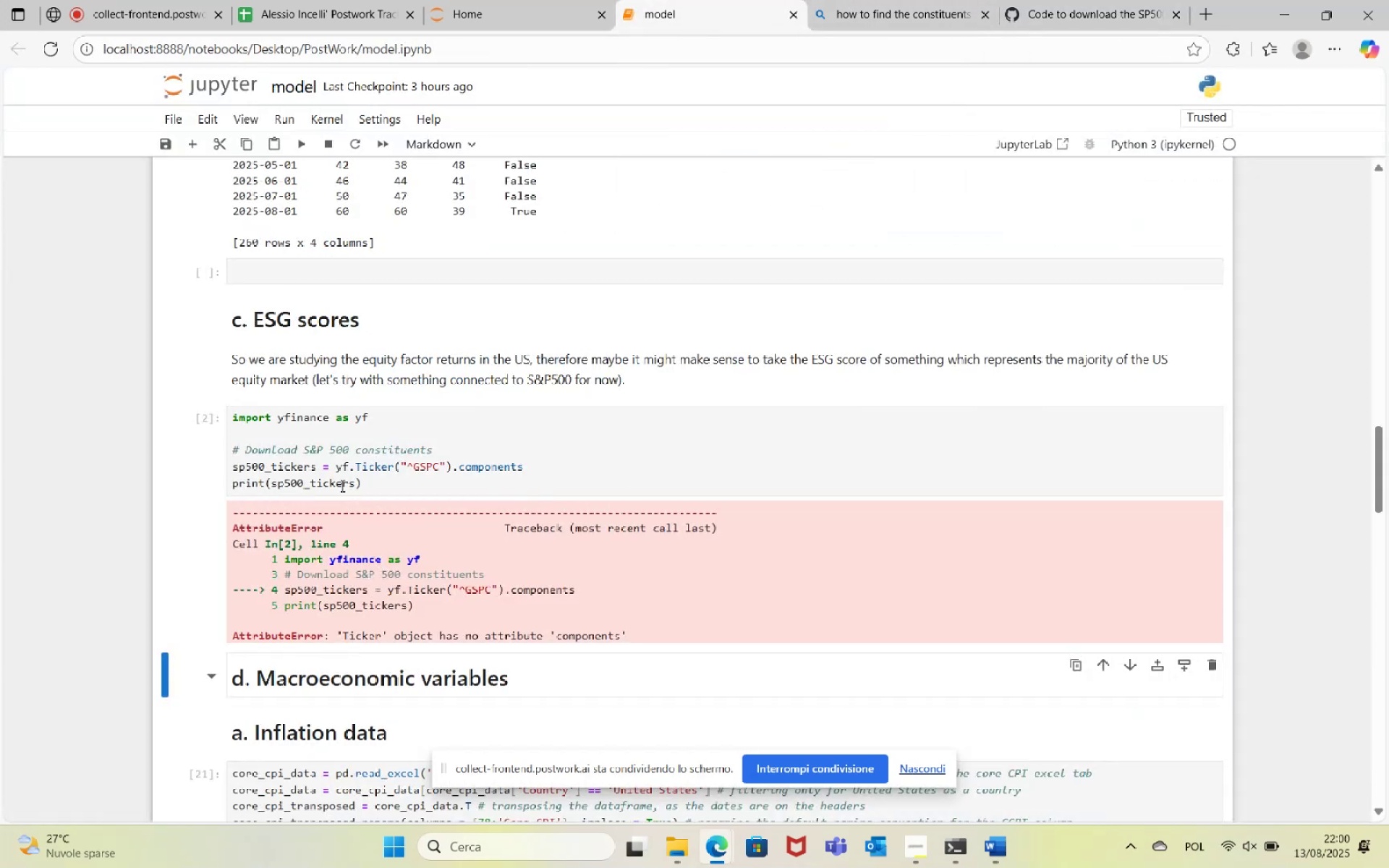 
left_click_drag(start_coordinate=[373, 480], to_coordinate=[211, 401])
 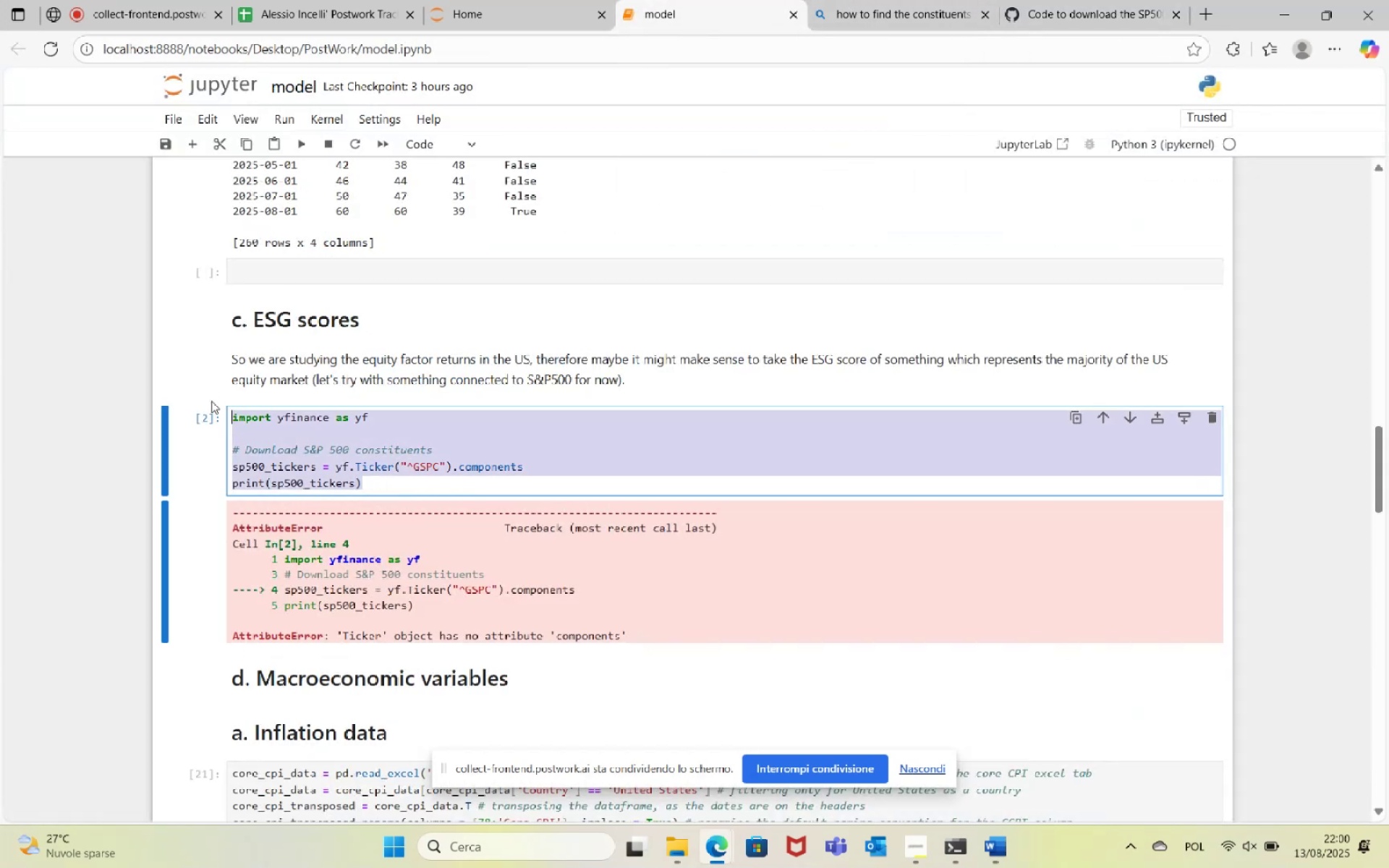 
key(Control+V)
 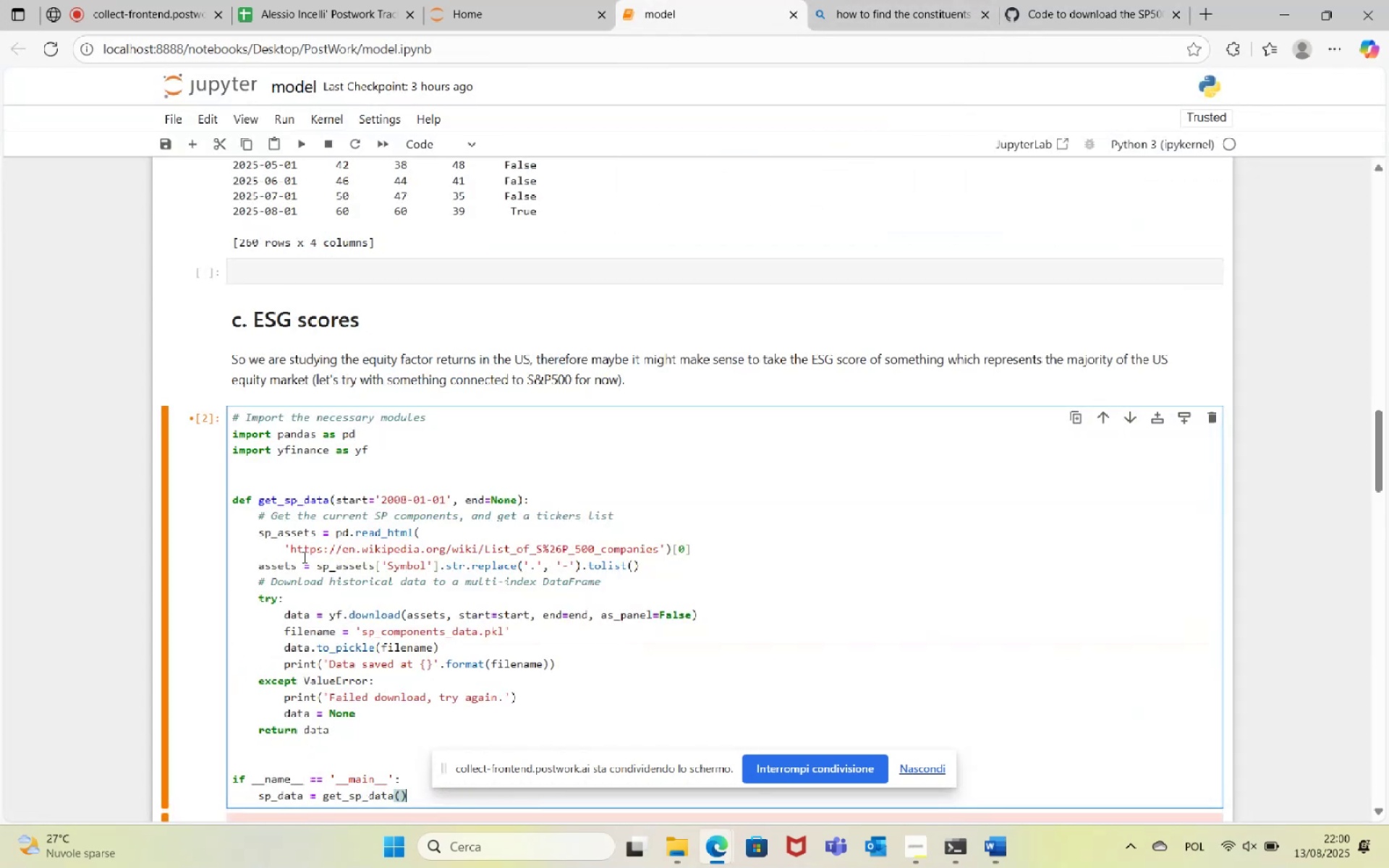 
scroll: coordinate [435, 498], scroll_direction: down, amount: 1.0
 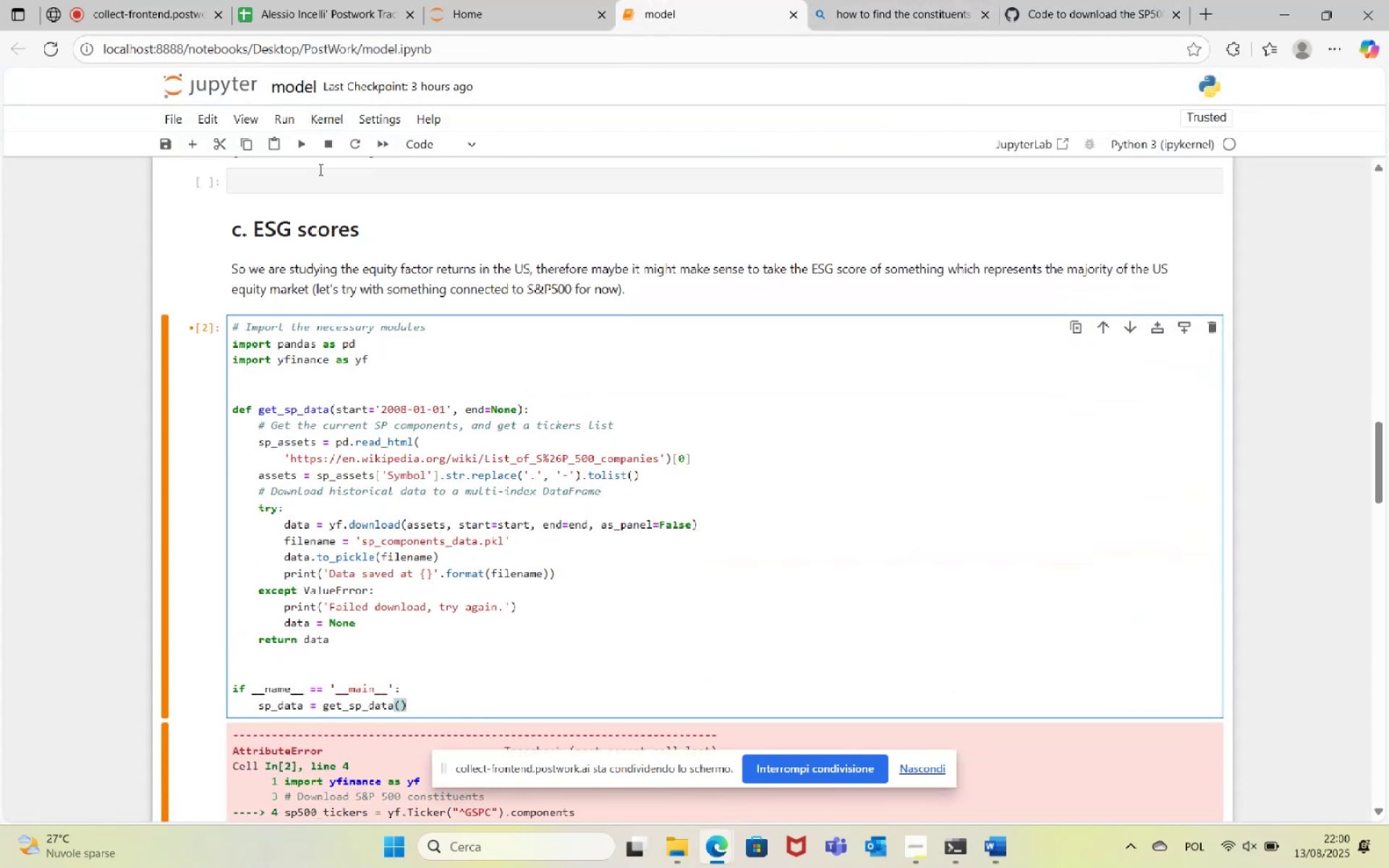 
left_click([297, 140])
 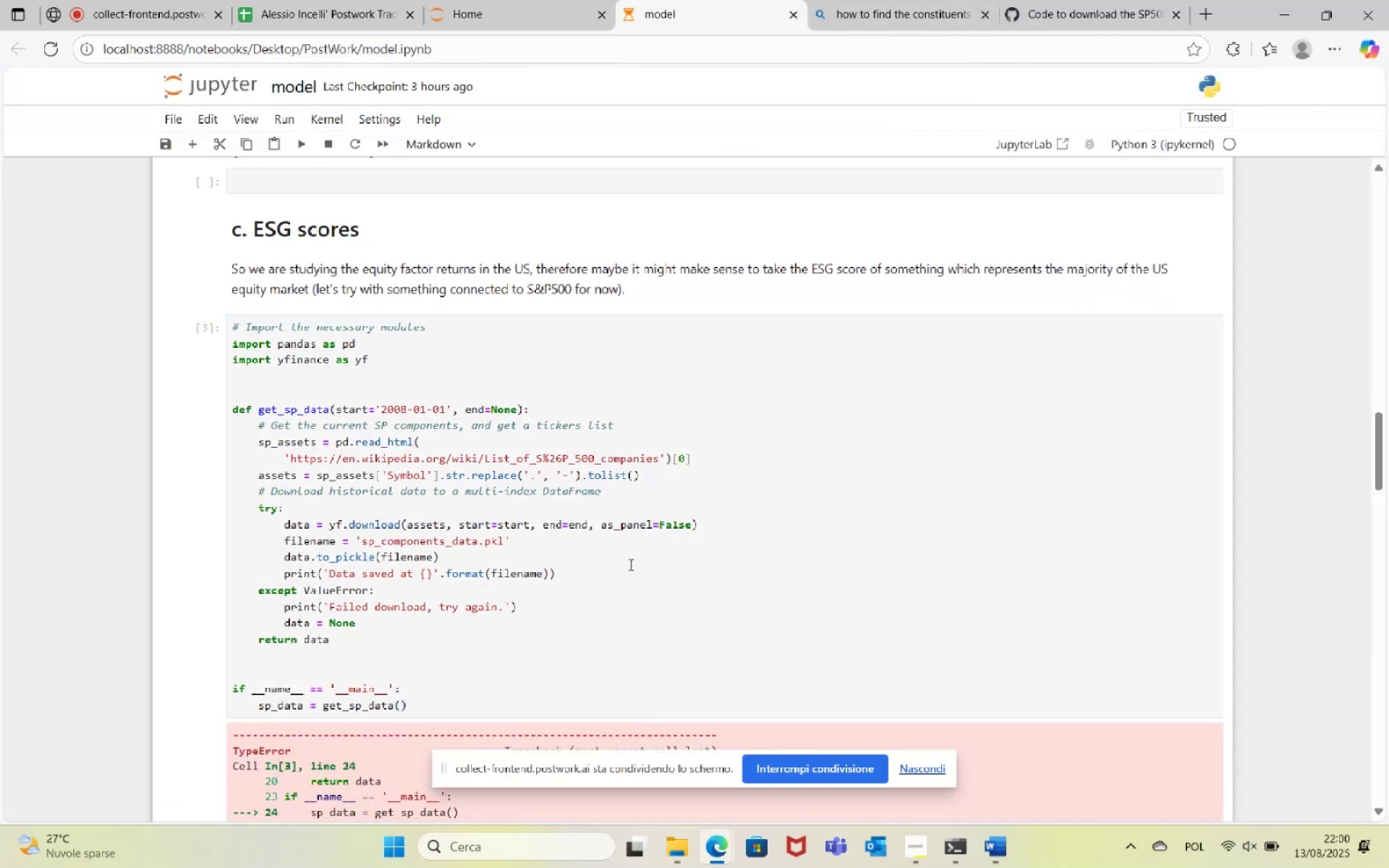 
scroll: coordinate [611, 593], scroll_direction: down, amount: 5.0
 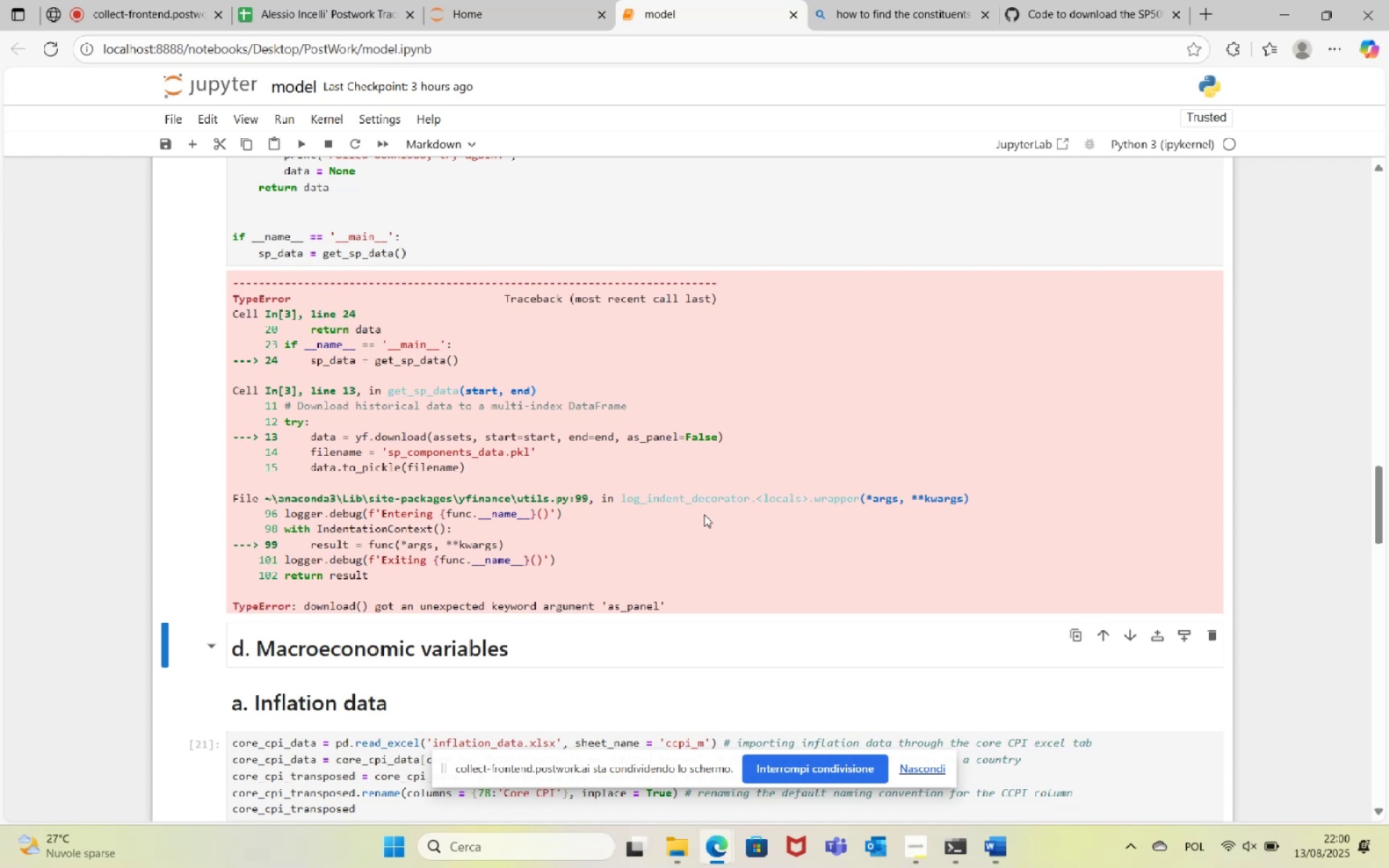 
scroll: coordinate [589, 425], scroll_direction: up, amount: 4.0
 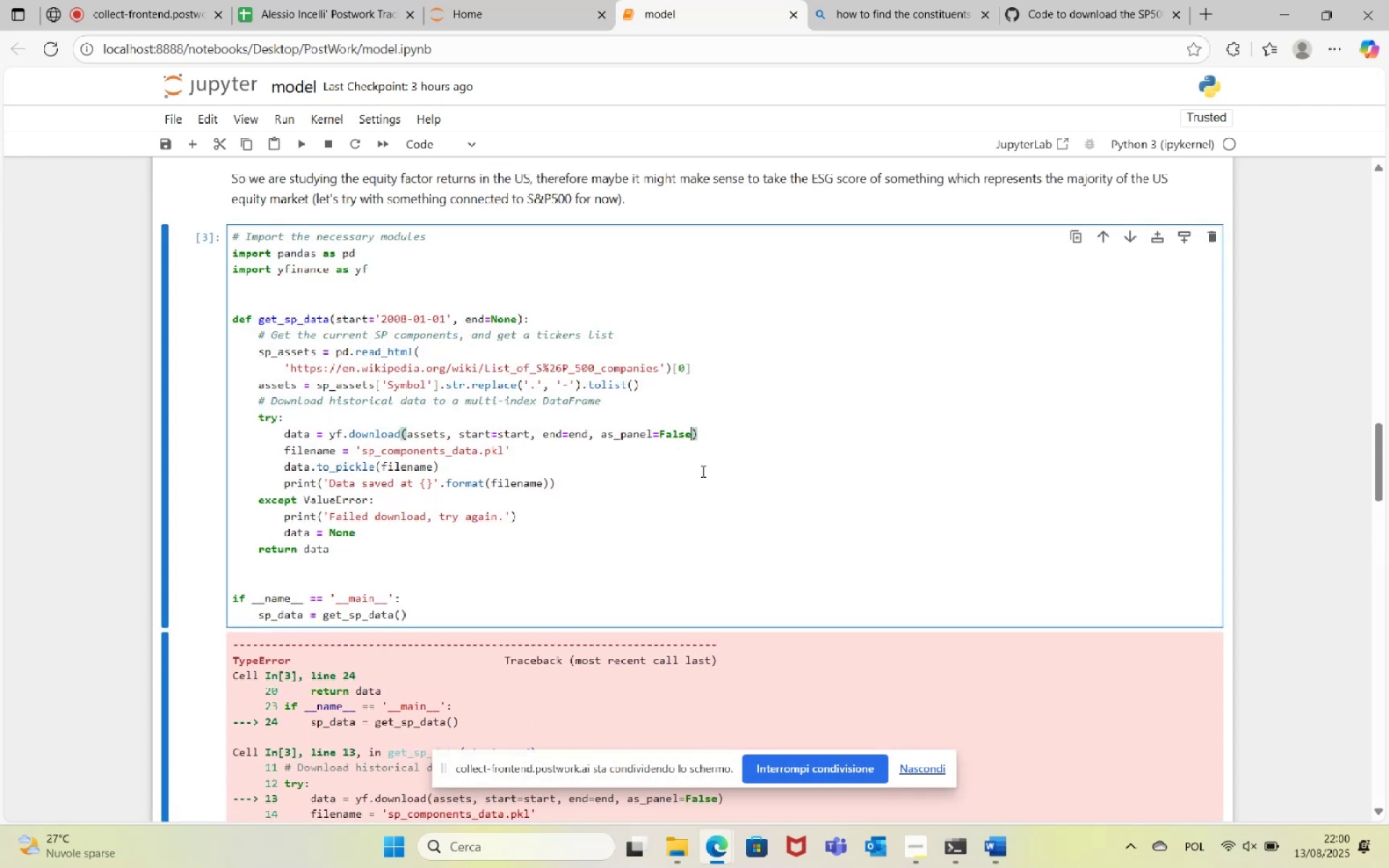 
key(Backspace)
 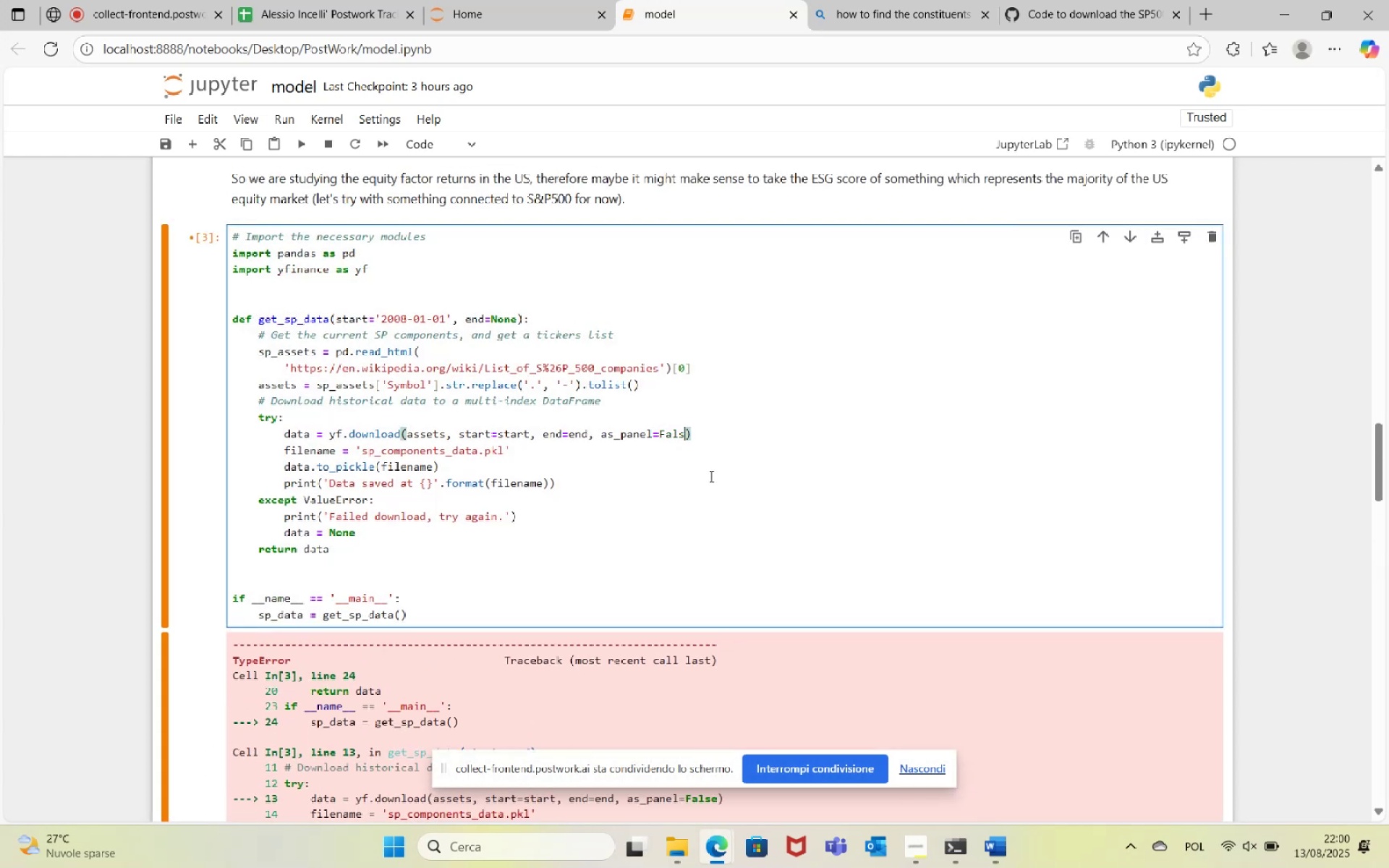 
key(Backspace)
 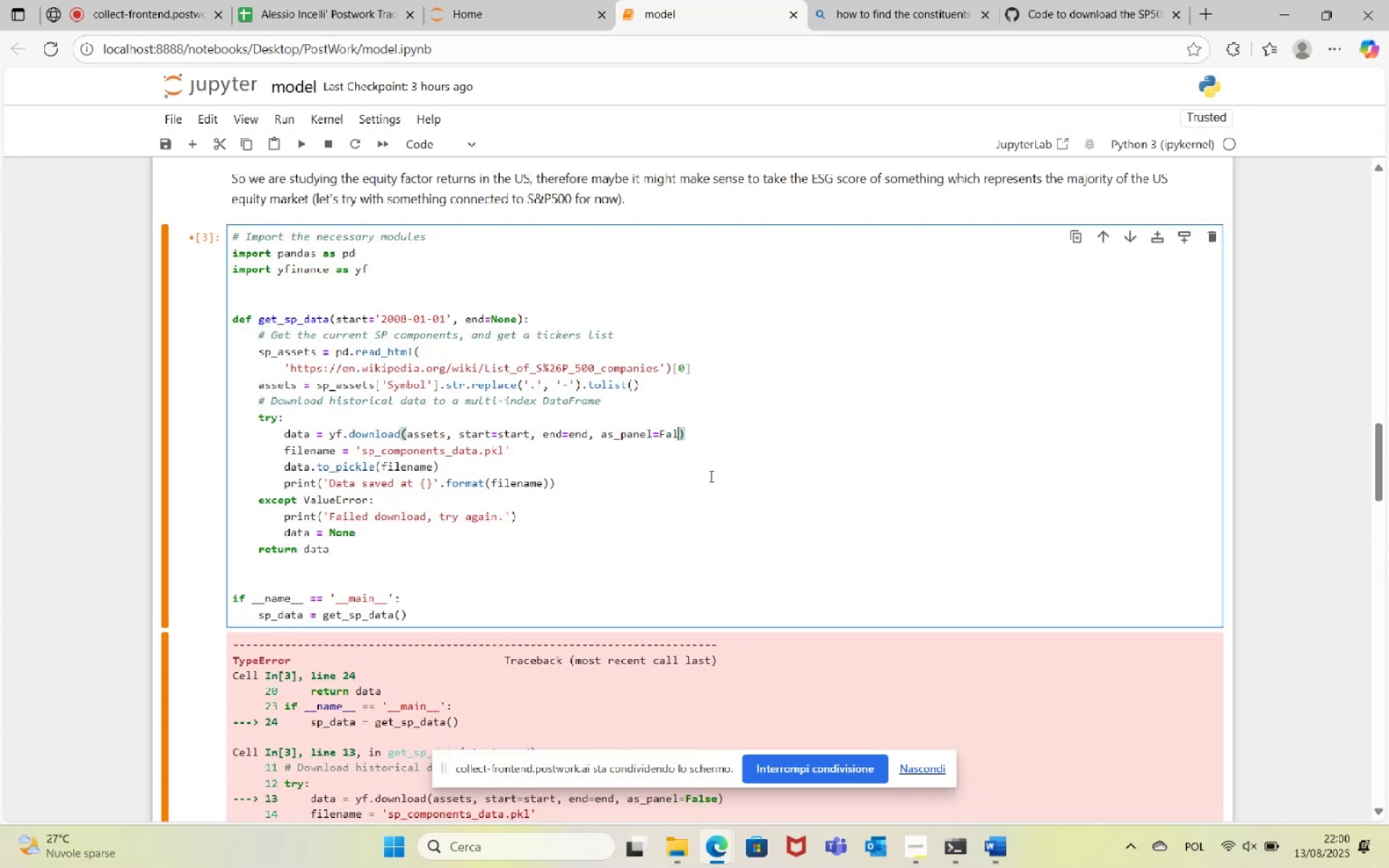 
key(Backspace)
 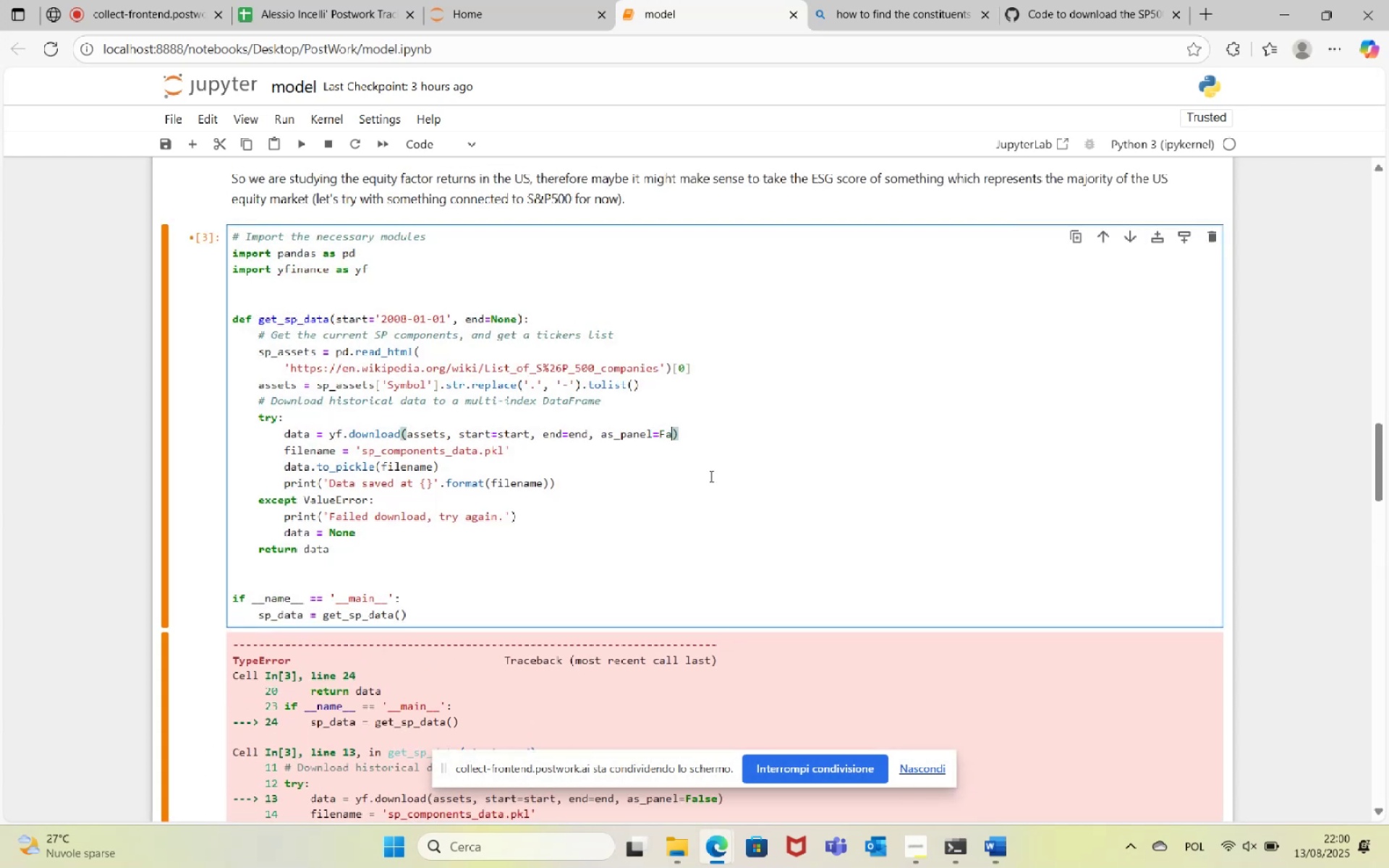 
key(Backspace)
 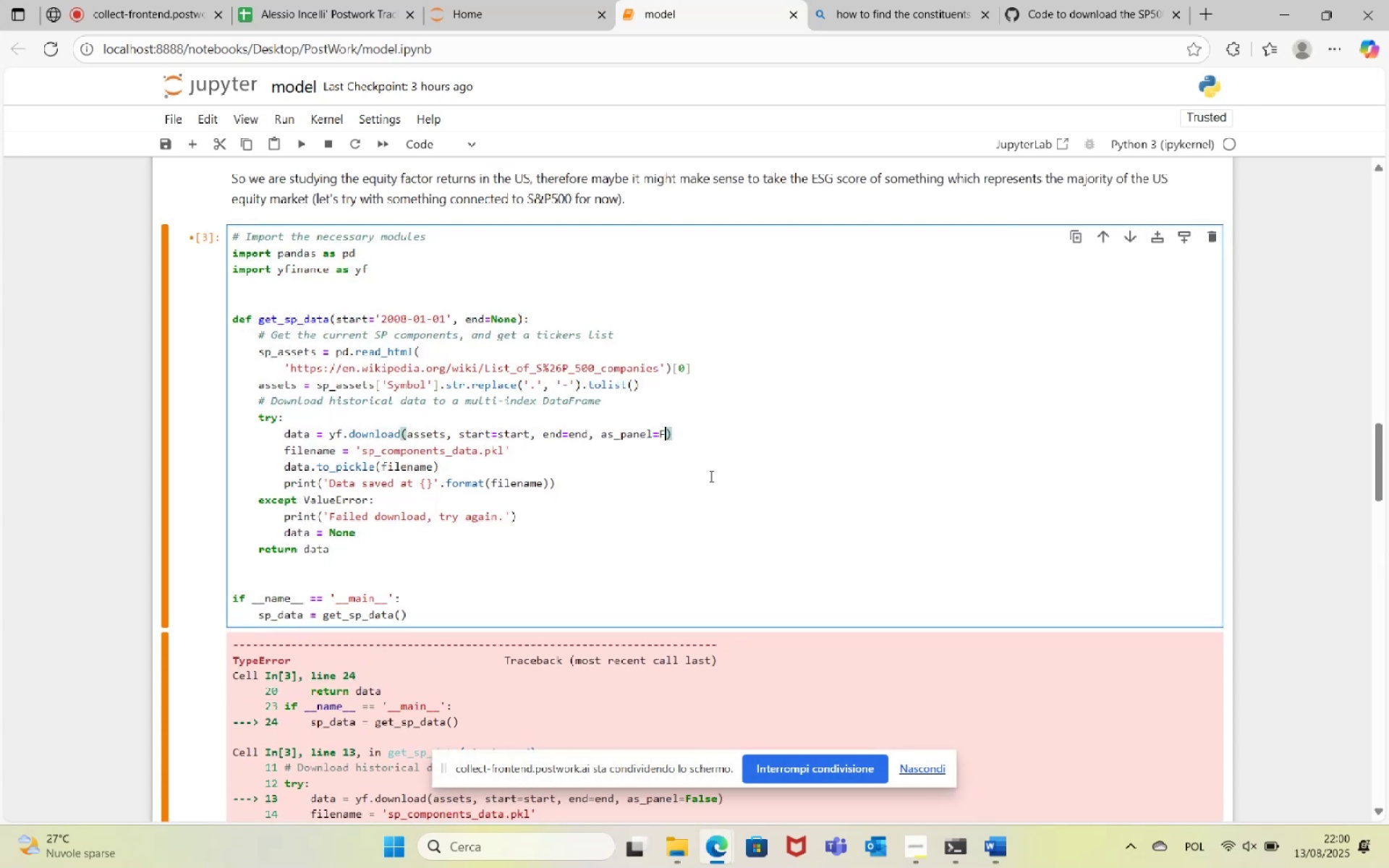 
hold_key(key=Backspace, duration=0.73)
 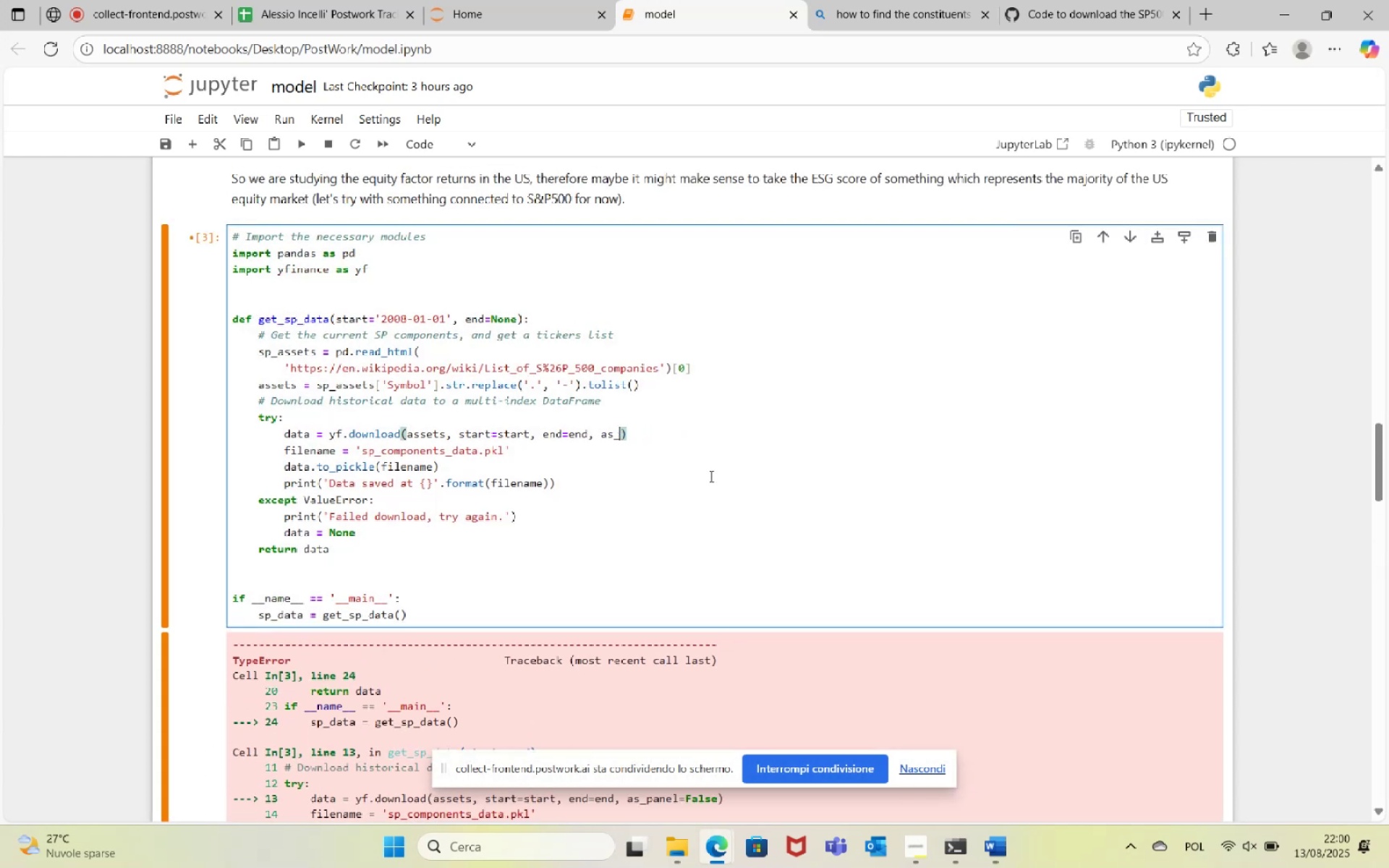 
key(Backspace)
 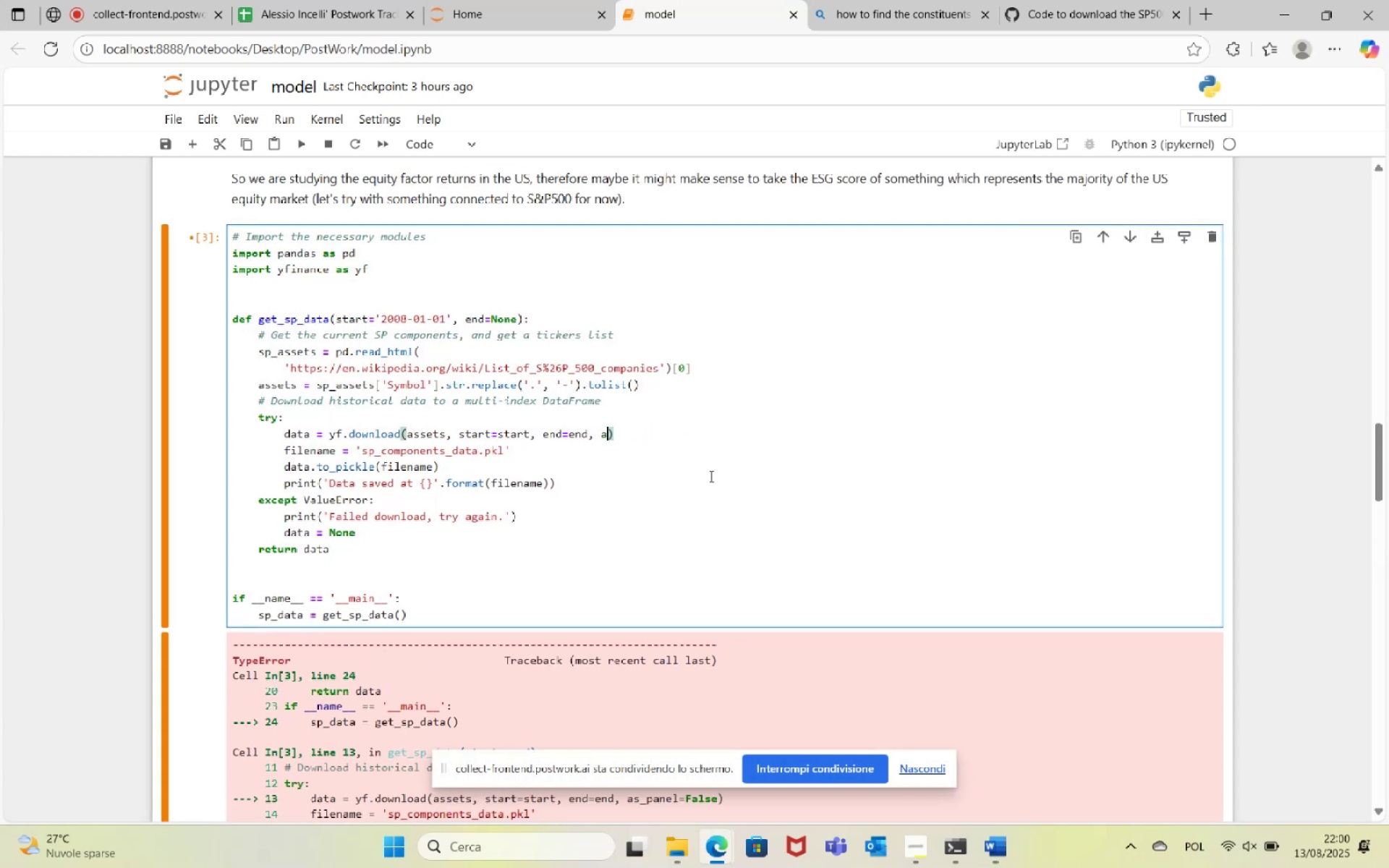 
key(Backspace)
 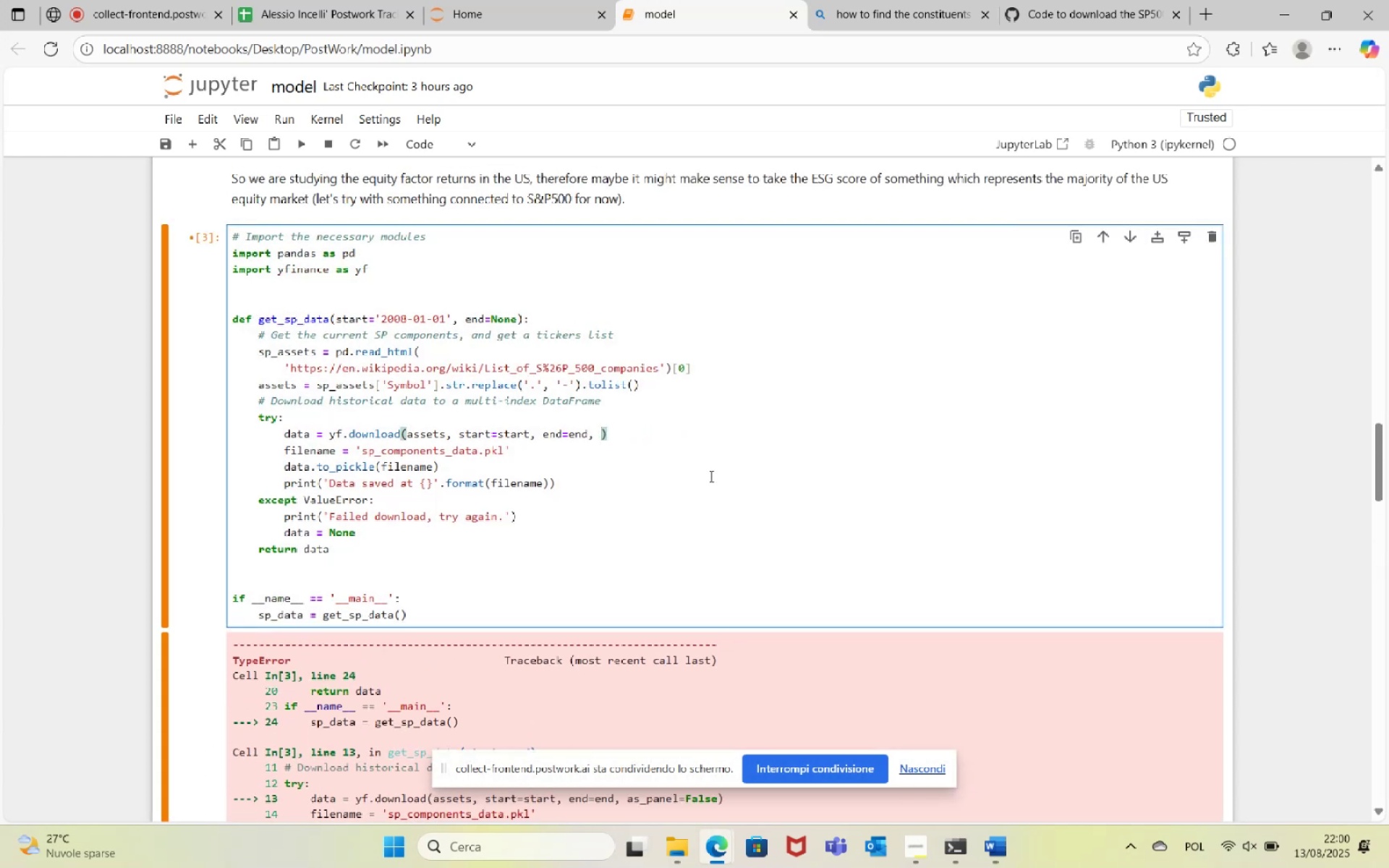 
key(Backspace)
 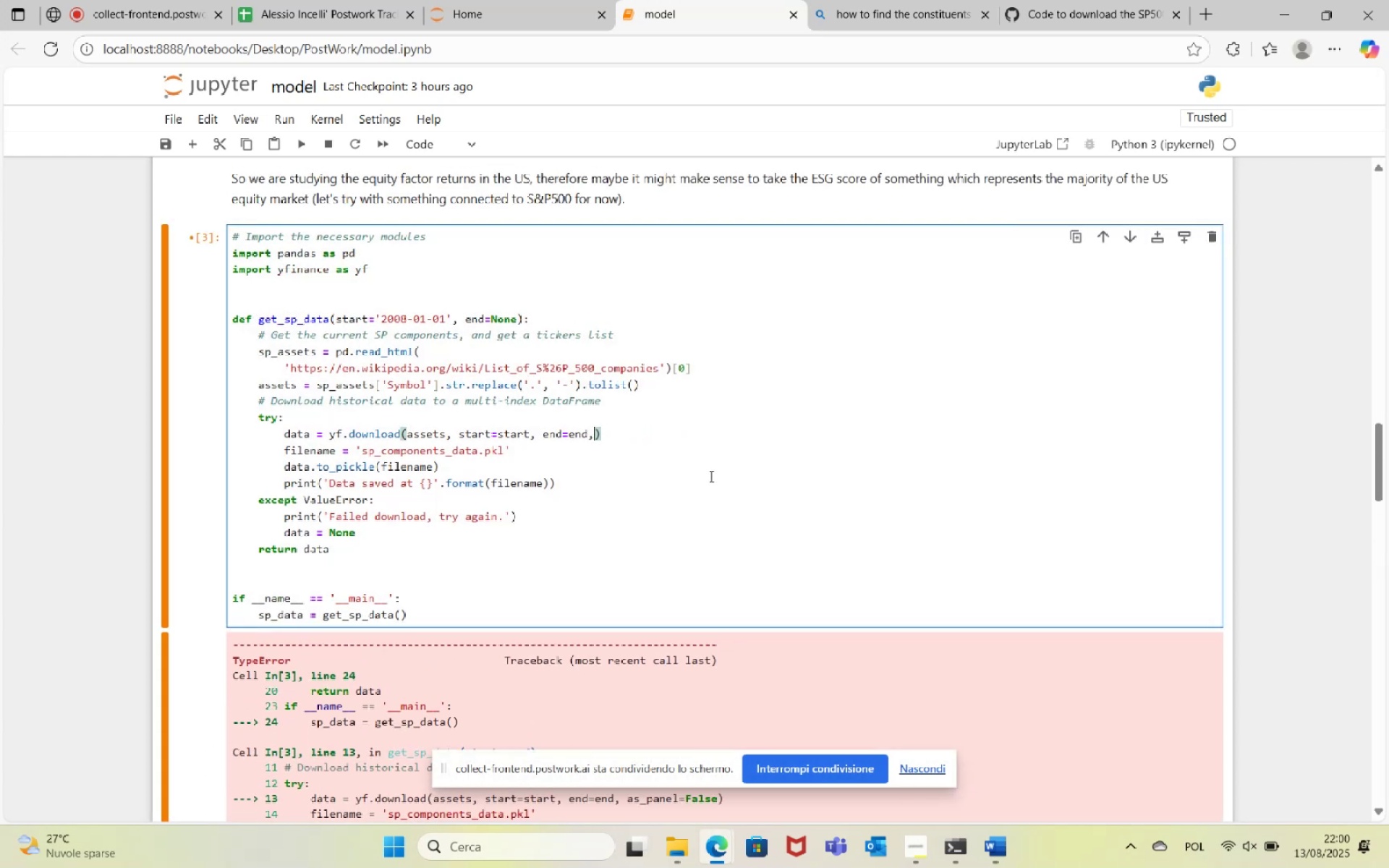 
key(Backspace)
 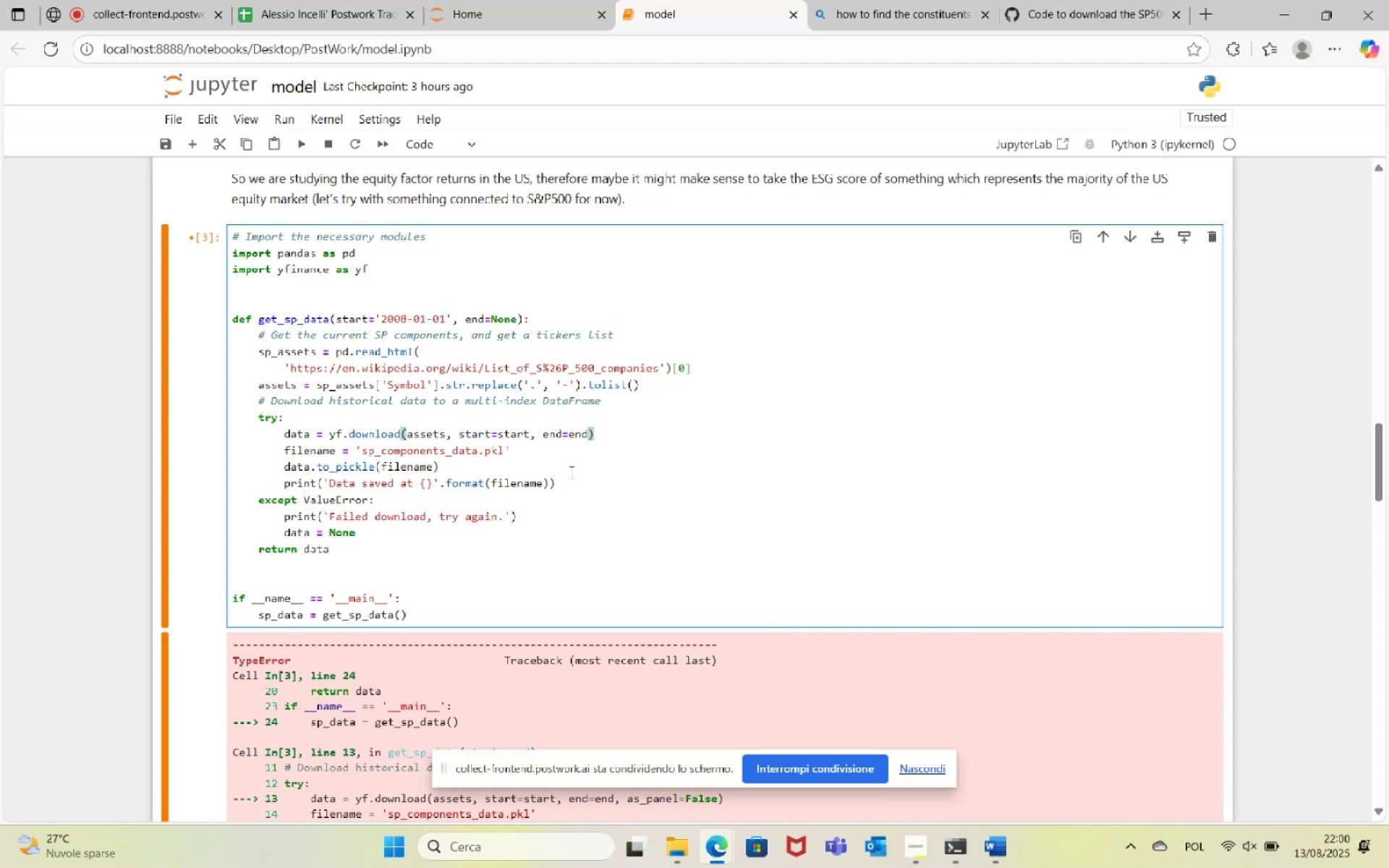 
wait(8.5)
 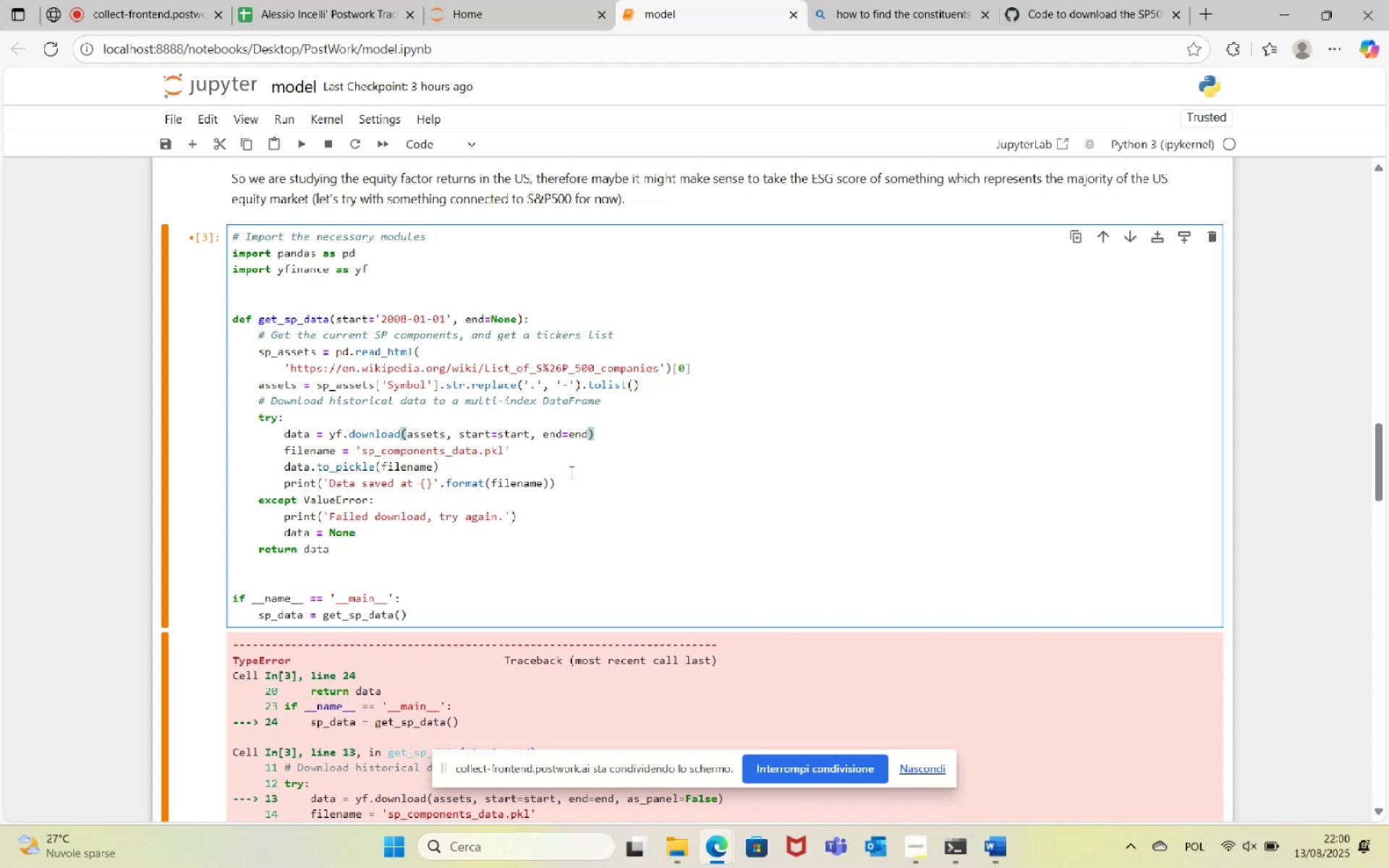 
left_click([305, 139])
 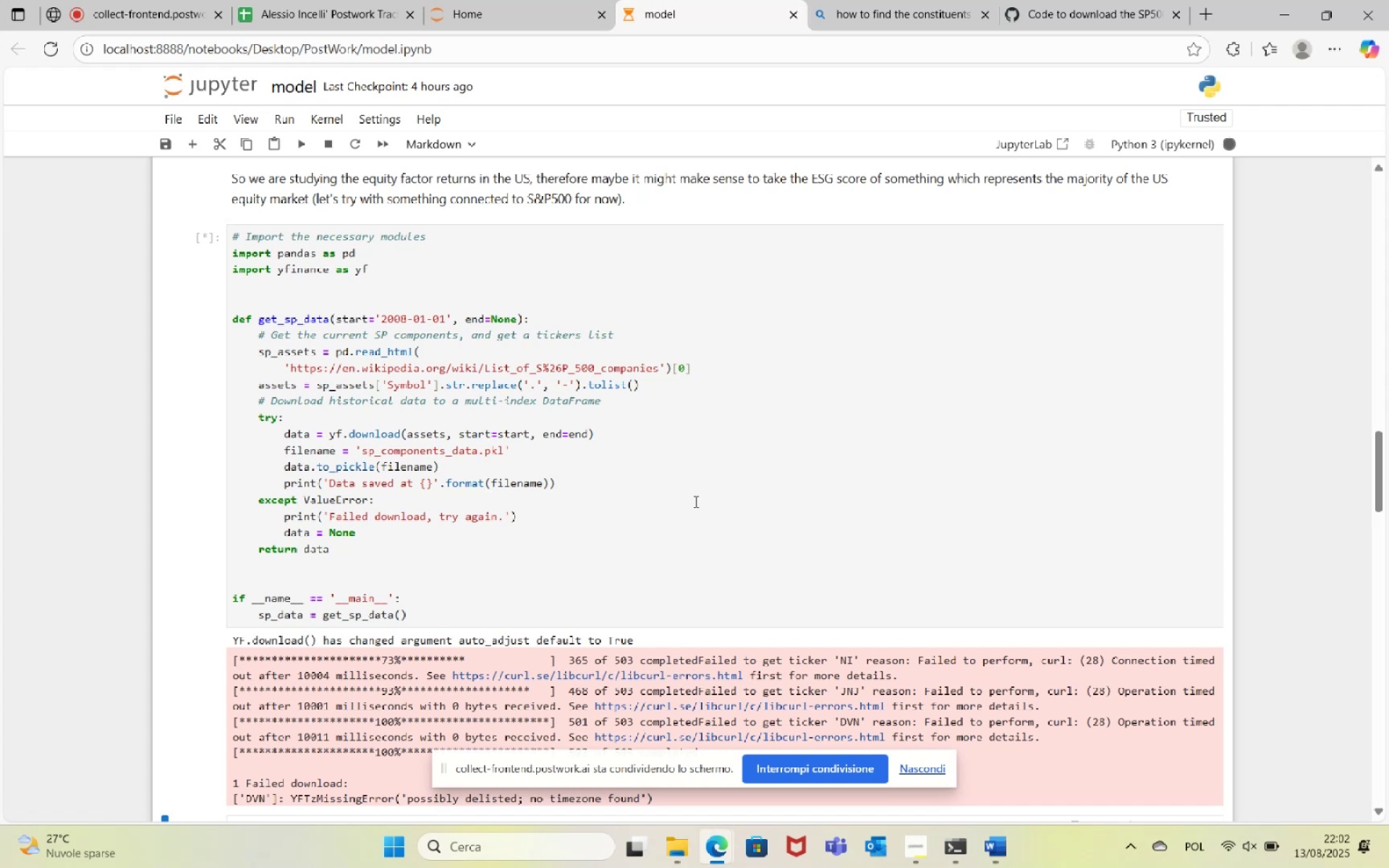 
wait(71.4)
 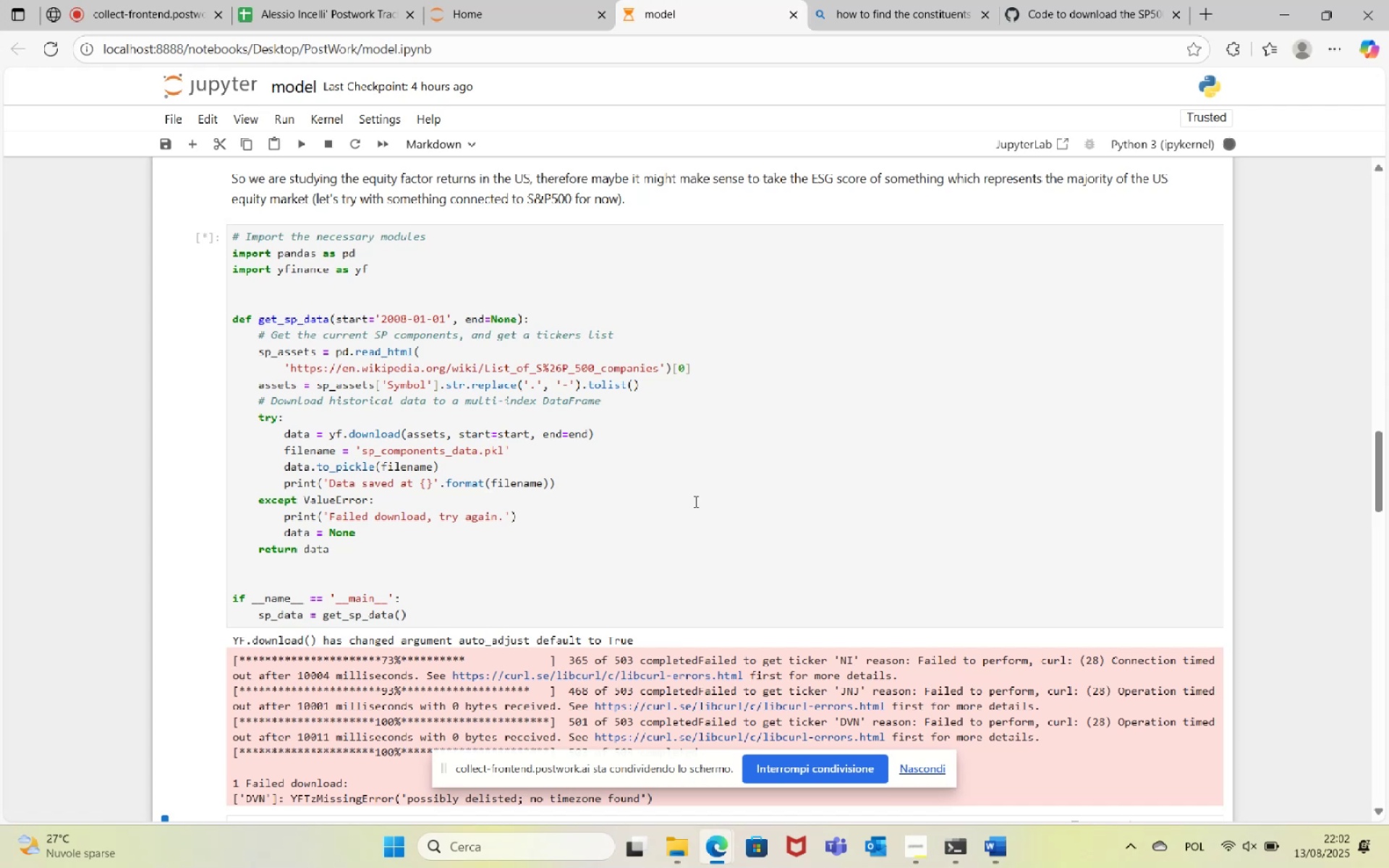 
scroll: coordinate [569, 485], scroll_direction: down, amount: 4.0
 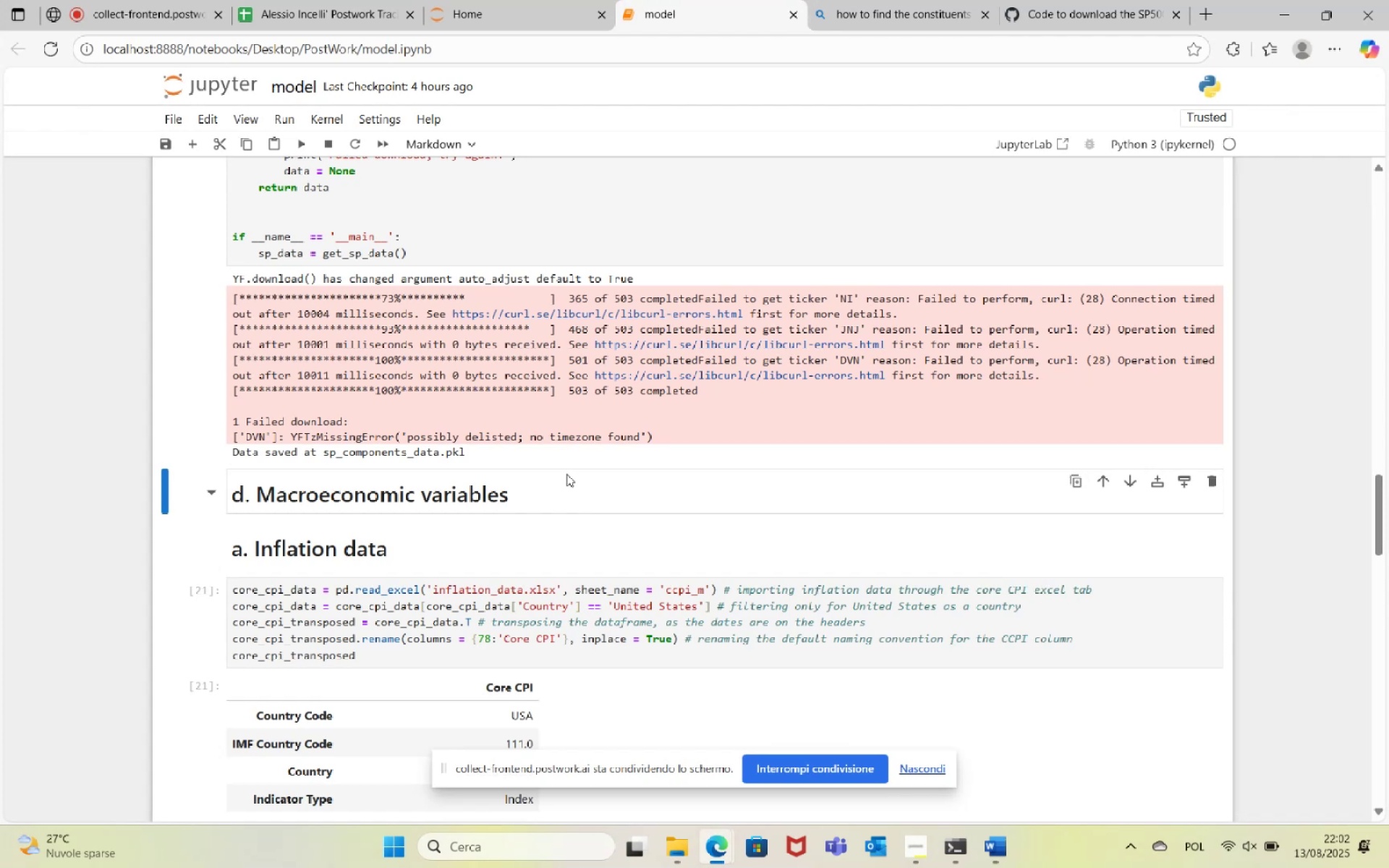 
scroll: coordinate [560, 490], scroll_direction: up, amount: 4.0
 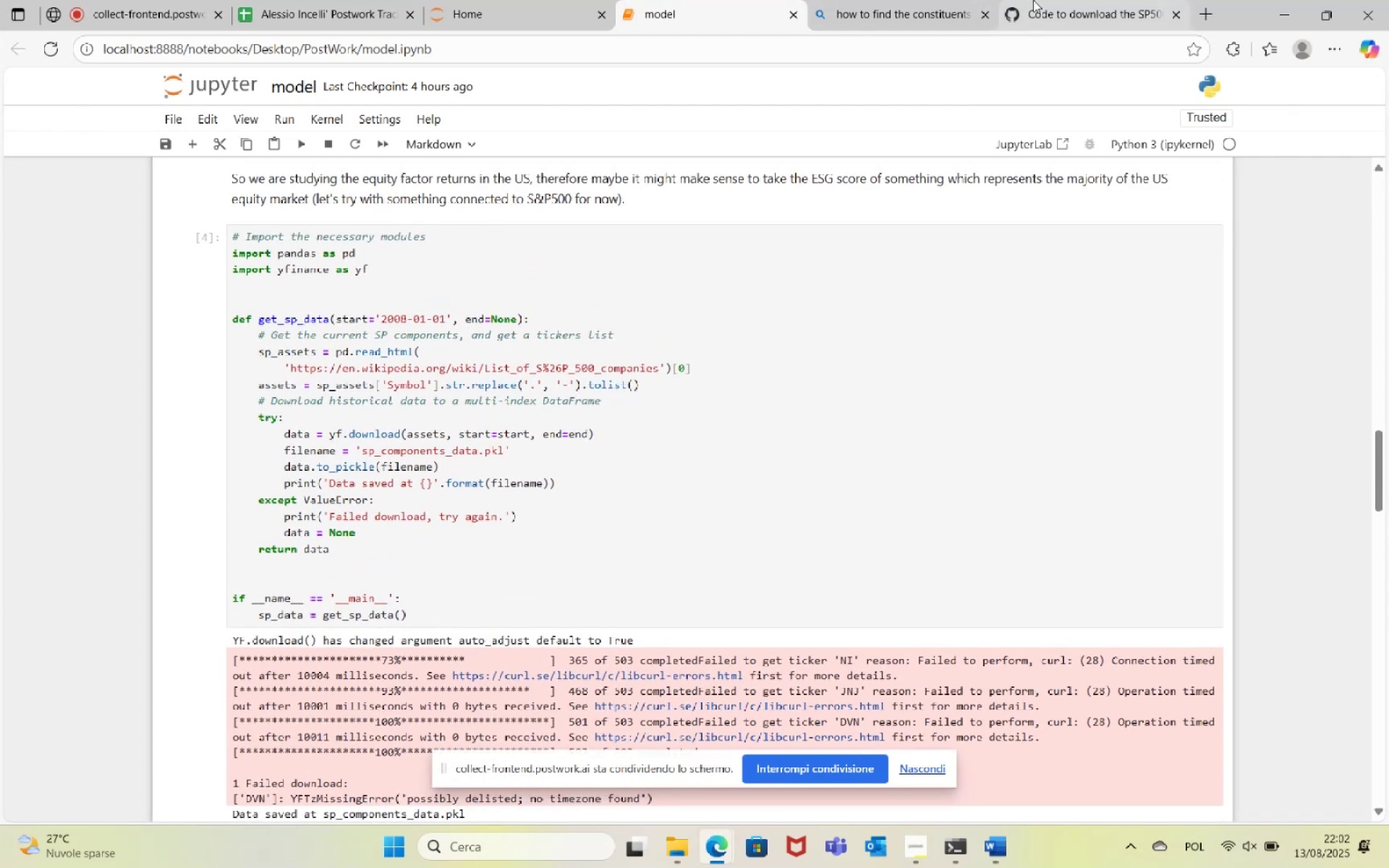 
left_click([1174, 11])
 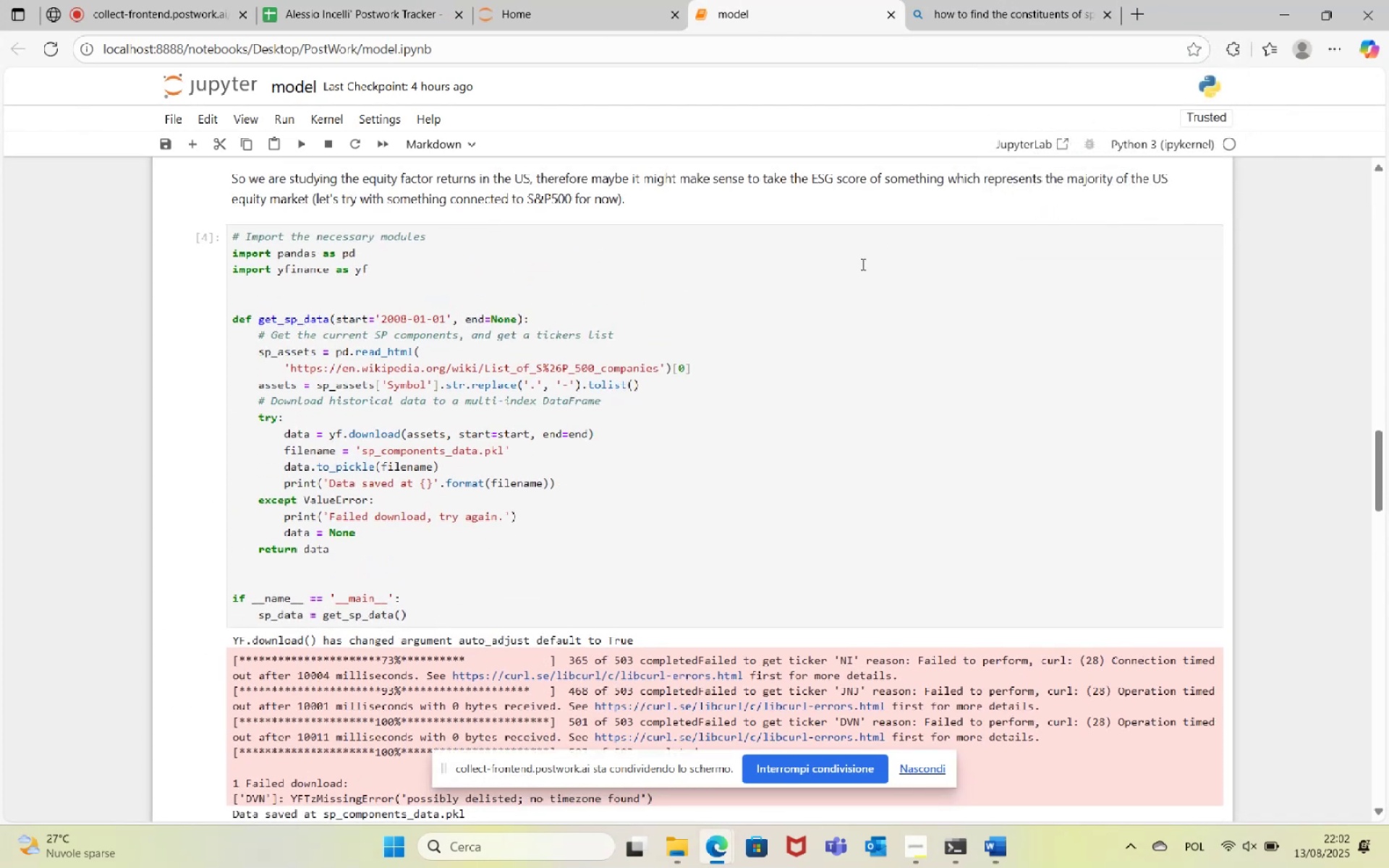 
left_click([1028, 0])
 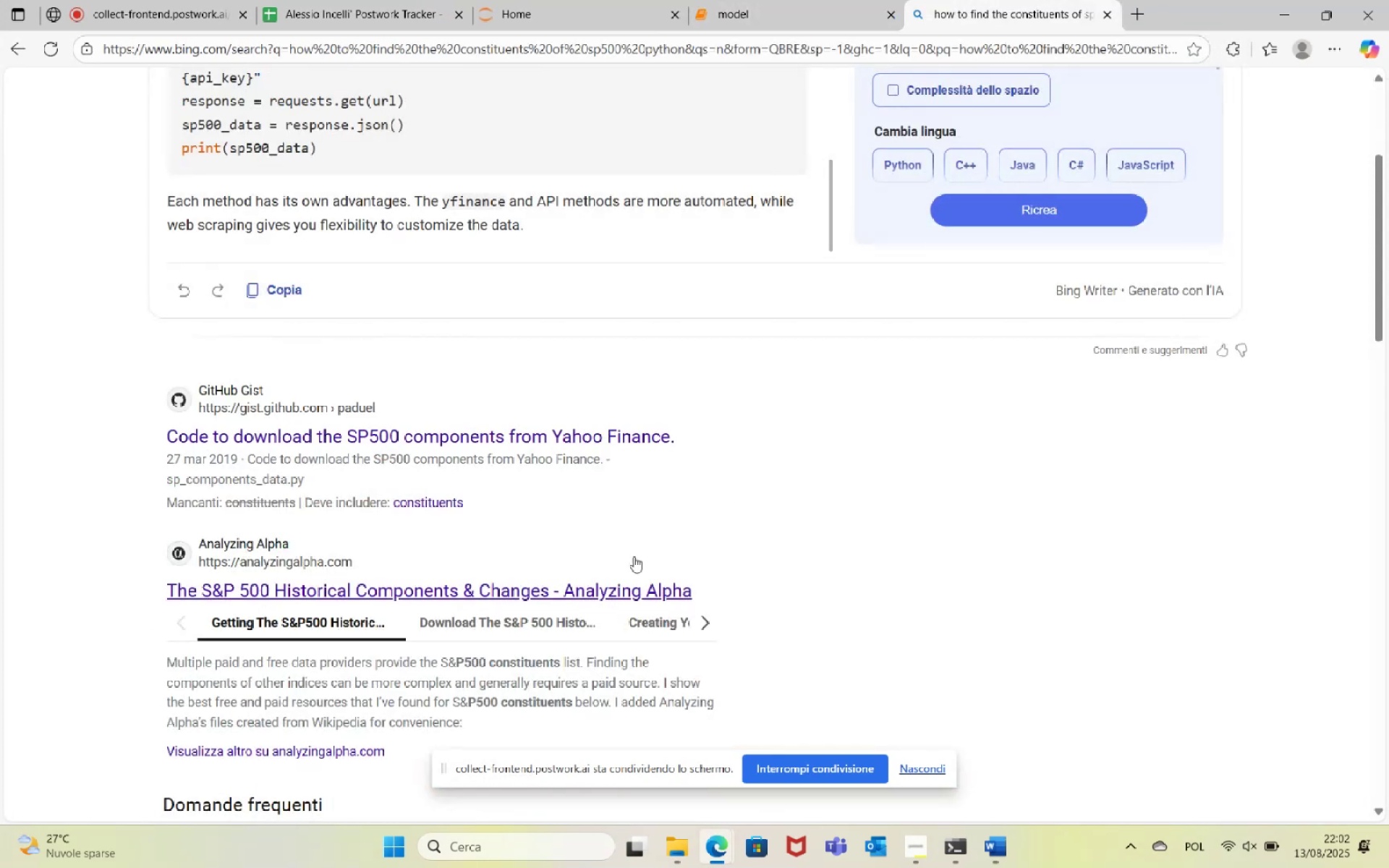 
scroll: coordinate [577, 456], scroll_direction: down, amount: 12.0
 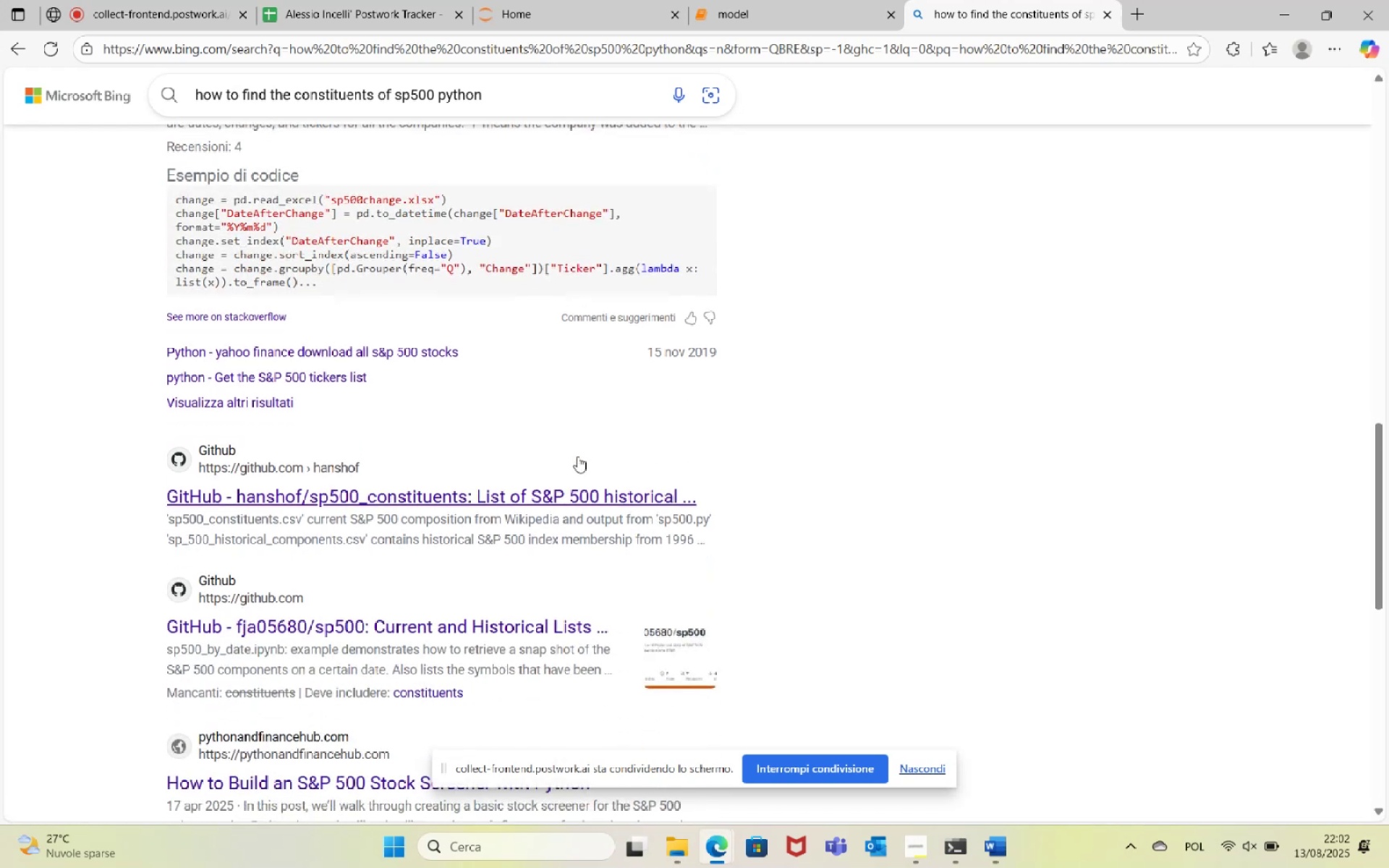 
scroll: coordinate [577, 456], scroll_direction: down, amount: 1.0
 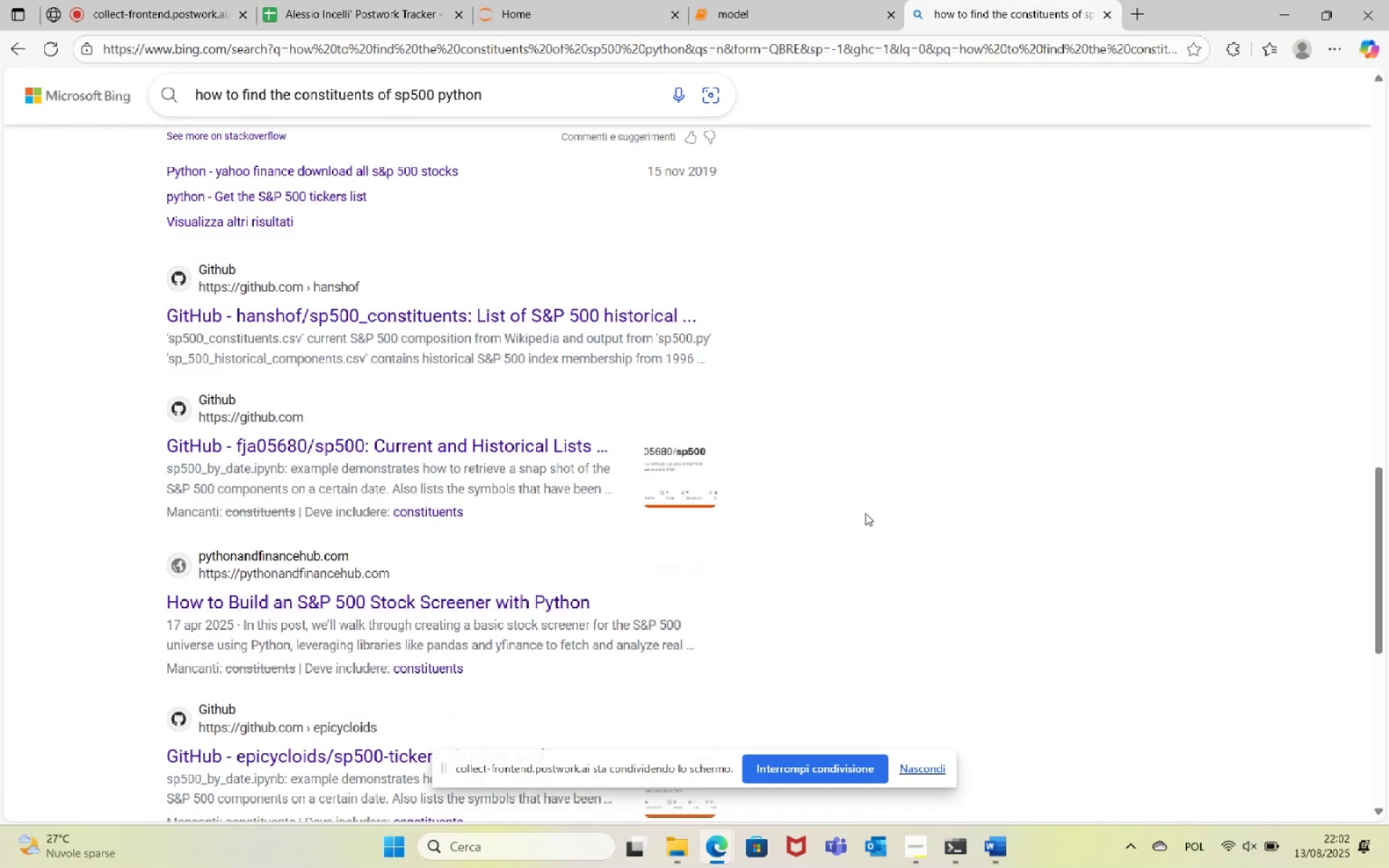 
scroll: coordinate [593, 302], scroll_direction: up, amount: 31.0
 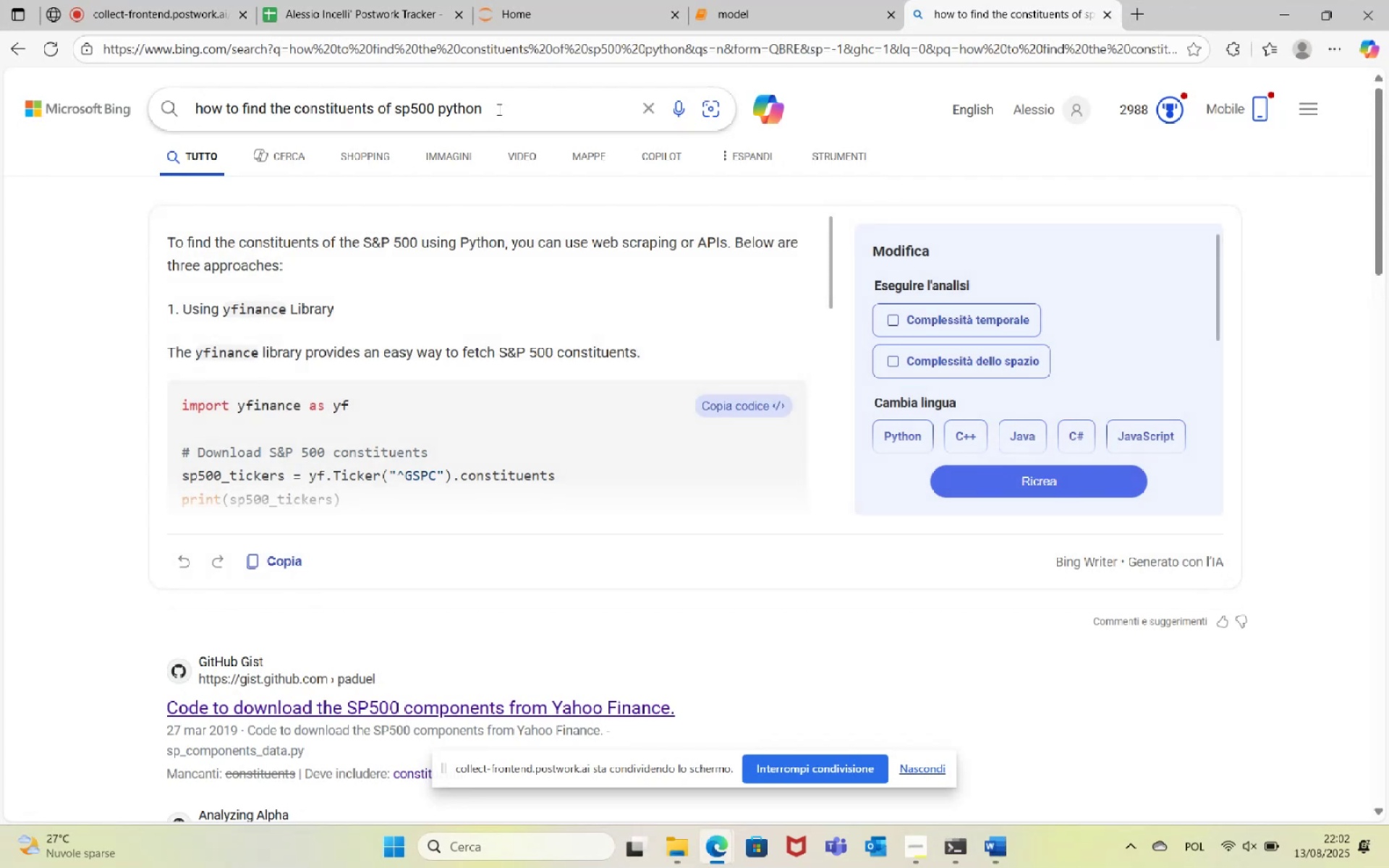 
left_click_drag(start_coordinate=[508, 102], to_coordinate=[294, 104])
 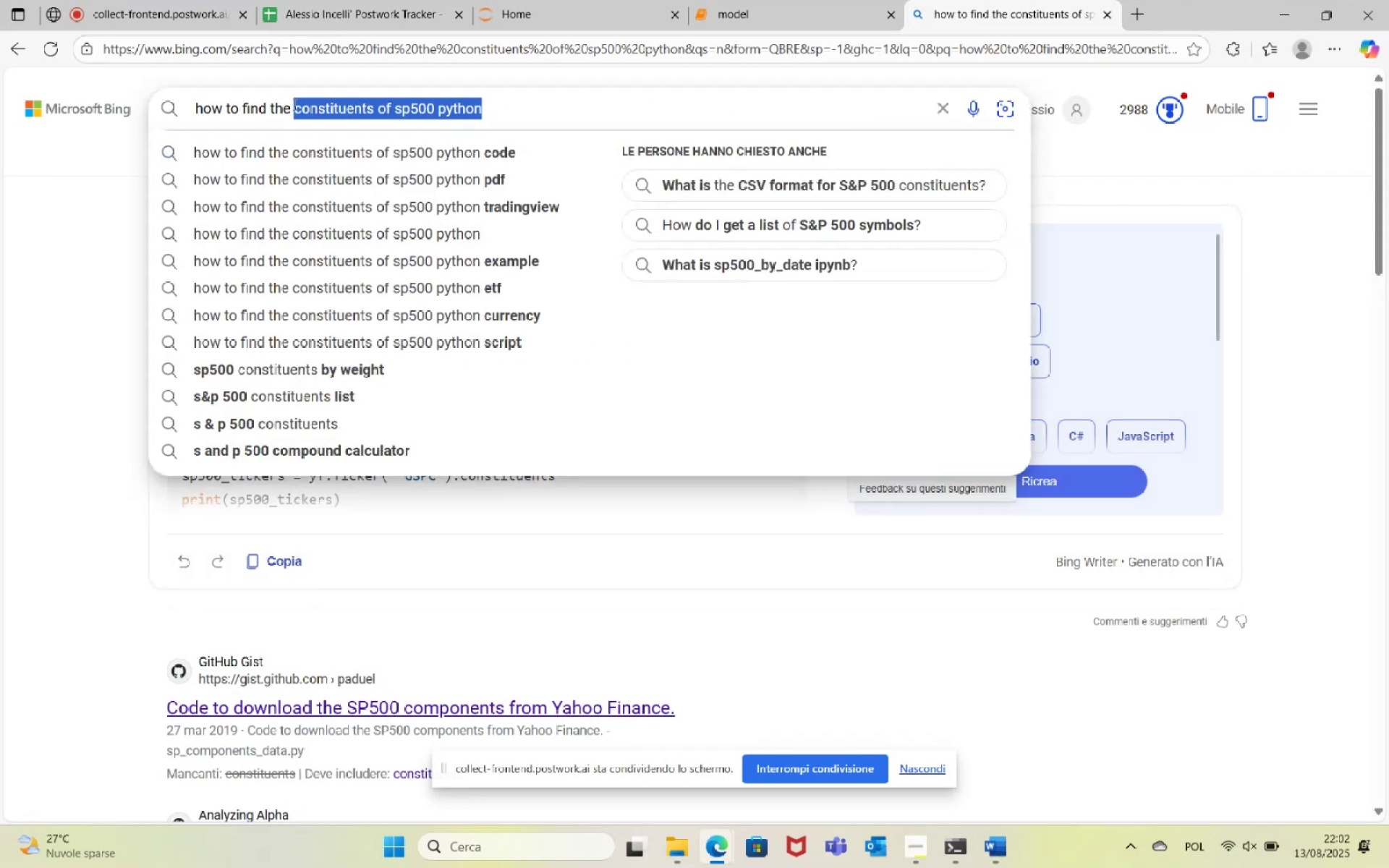 
type(average esg score of sp500 companies)
 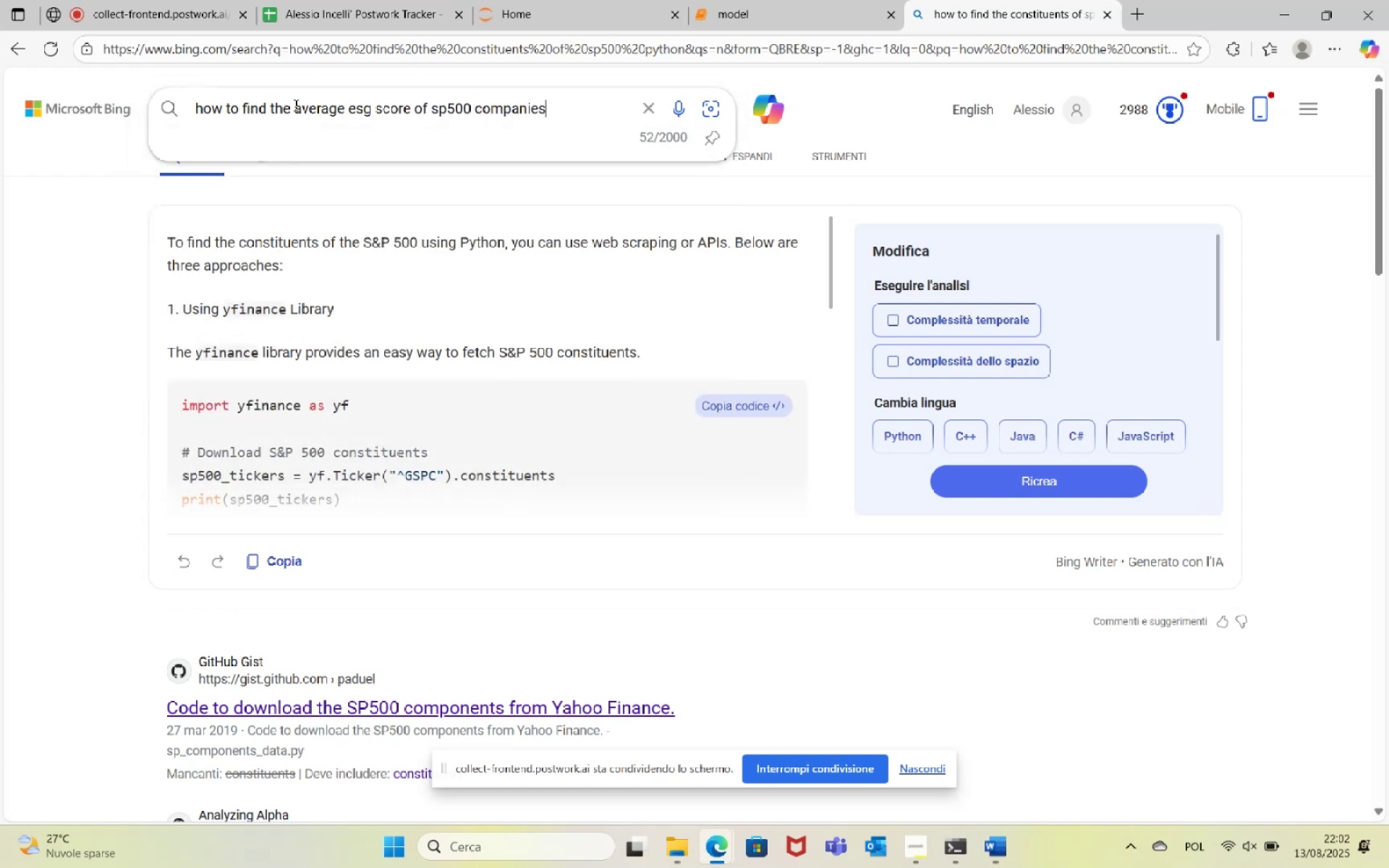 
key(Enter)
 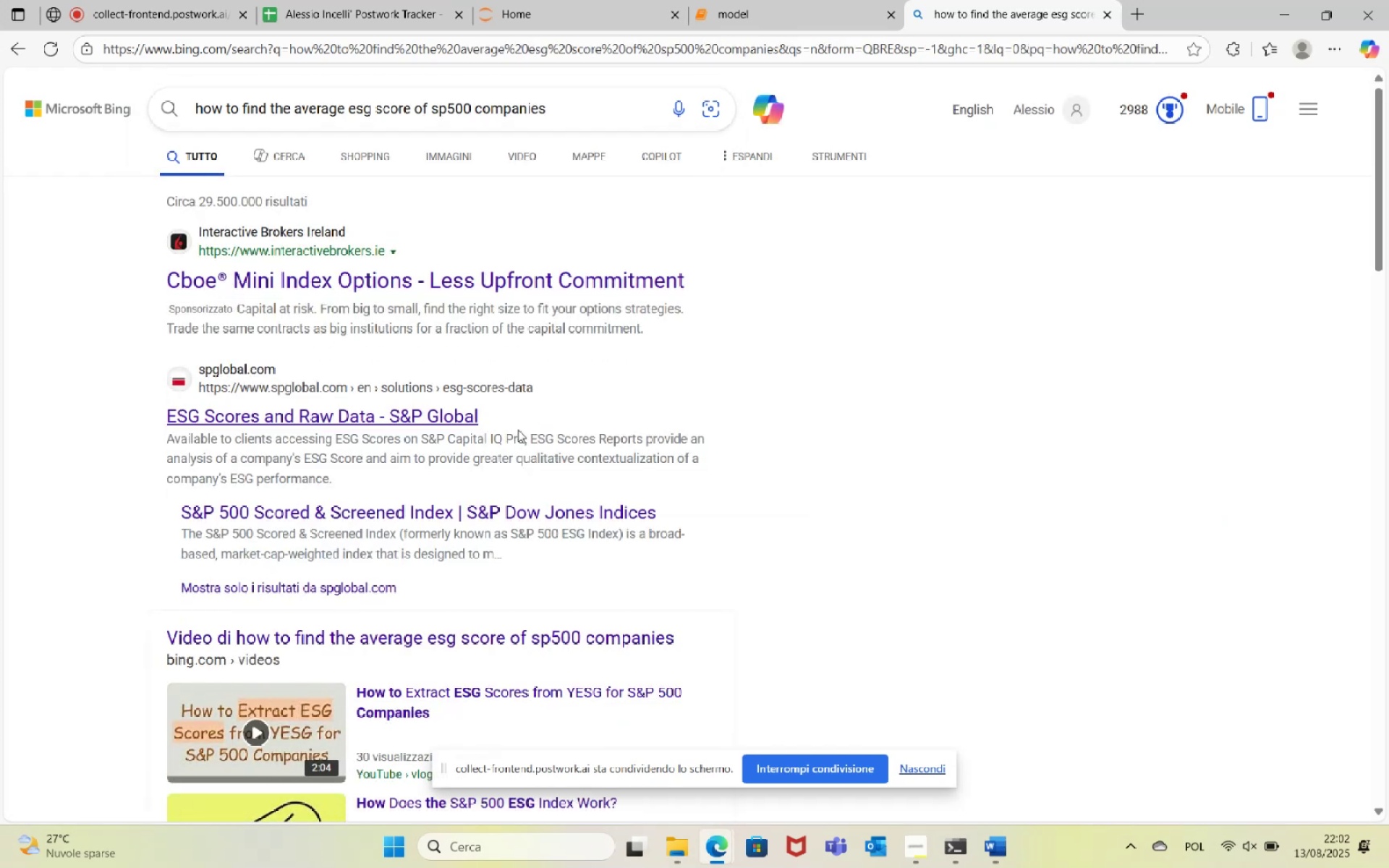 
scroll: coordinate [396, 456], scroll_direction: down, amount: 10.0
 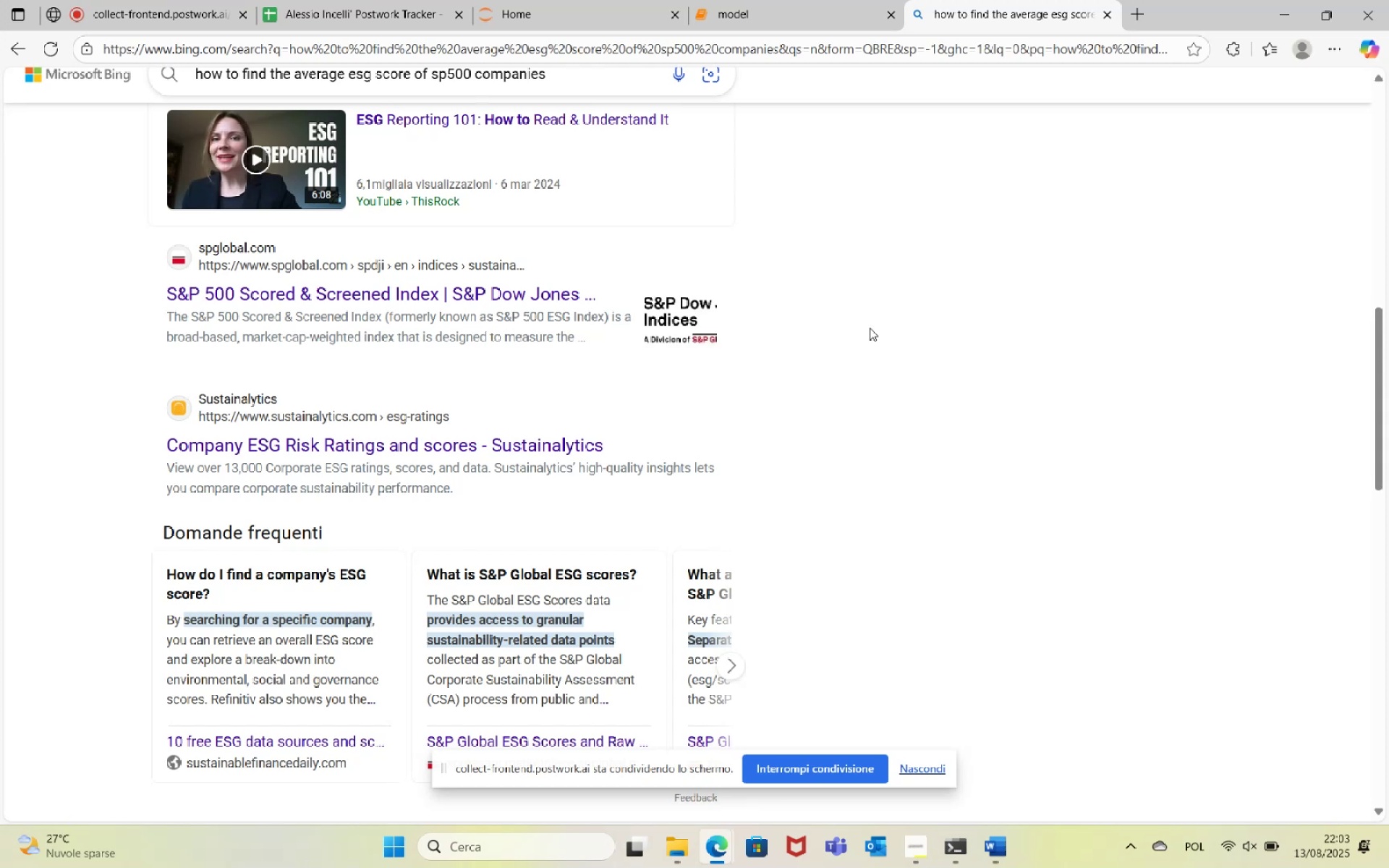 
wait(53.93)
 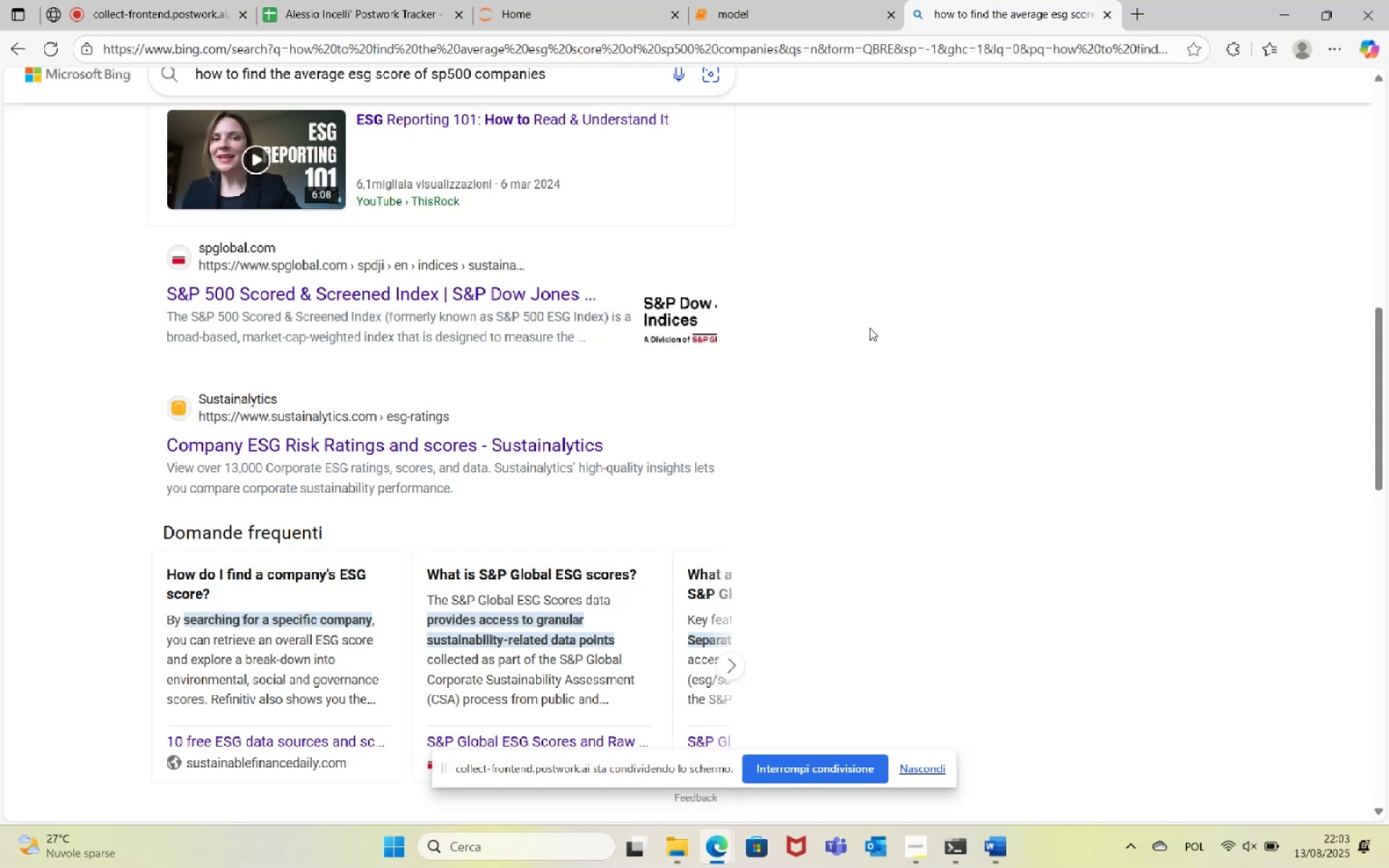 
left_click([1108, 16])
 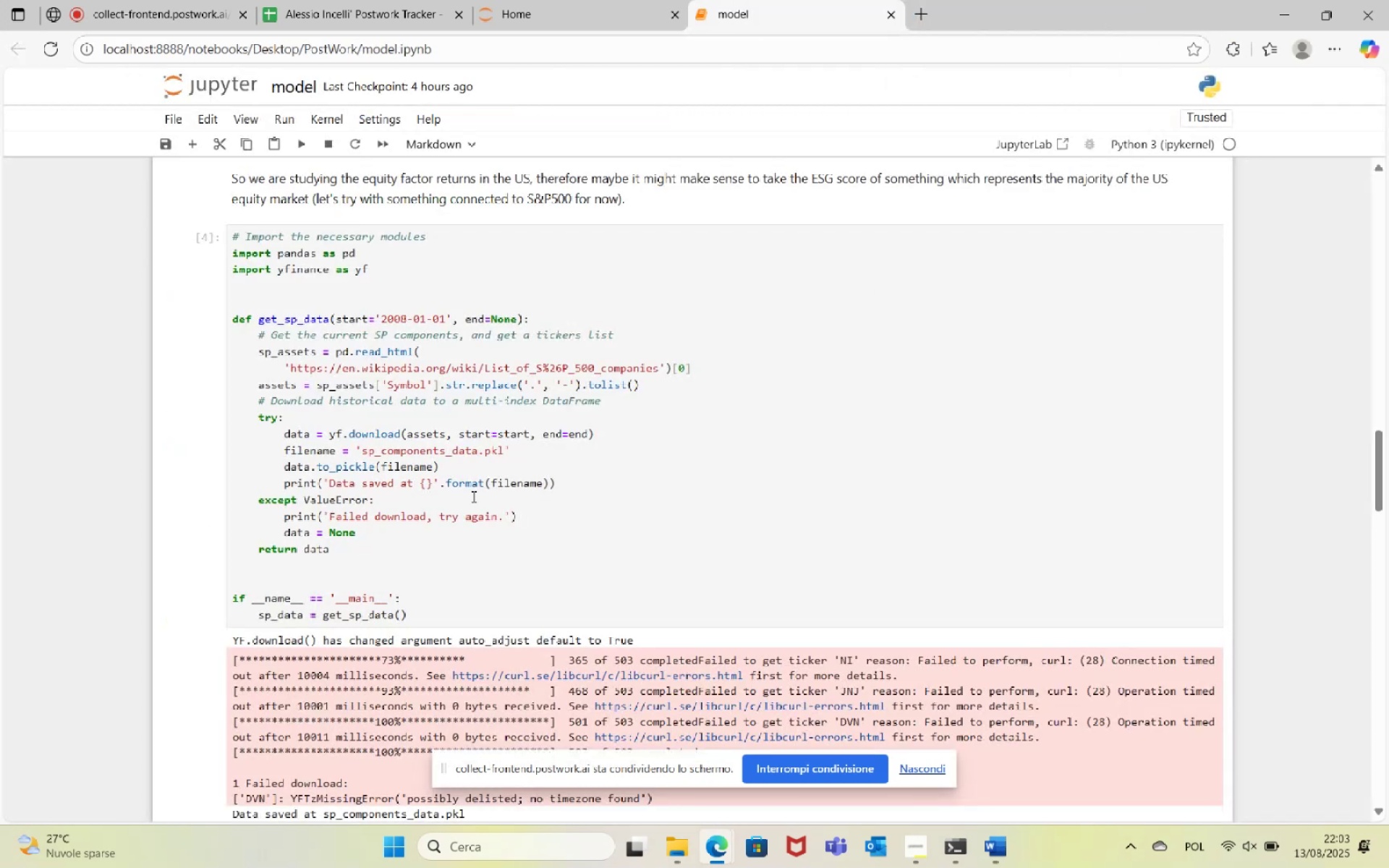 
left_click_drag(start_coordinate=[435, 618], to_coordinate=[216, 166])
 